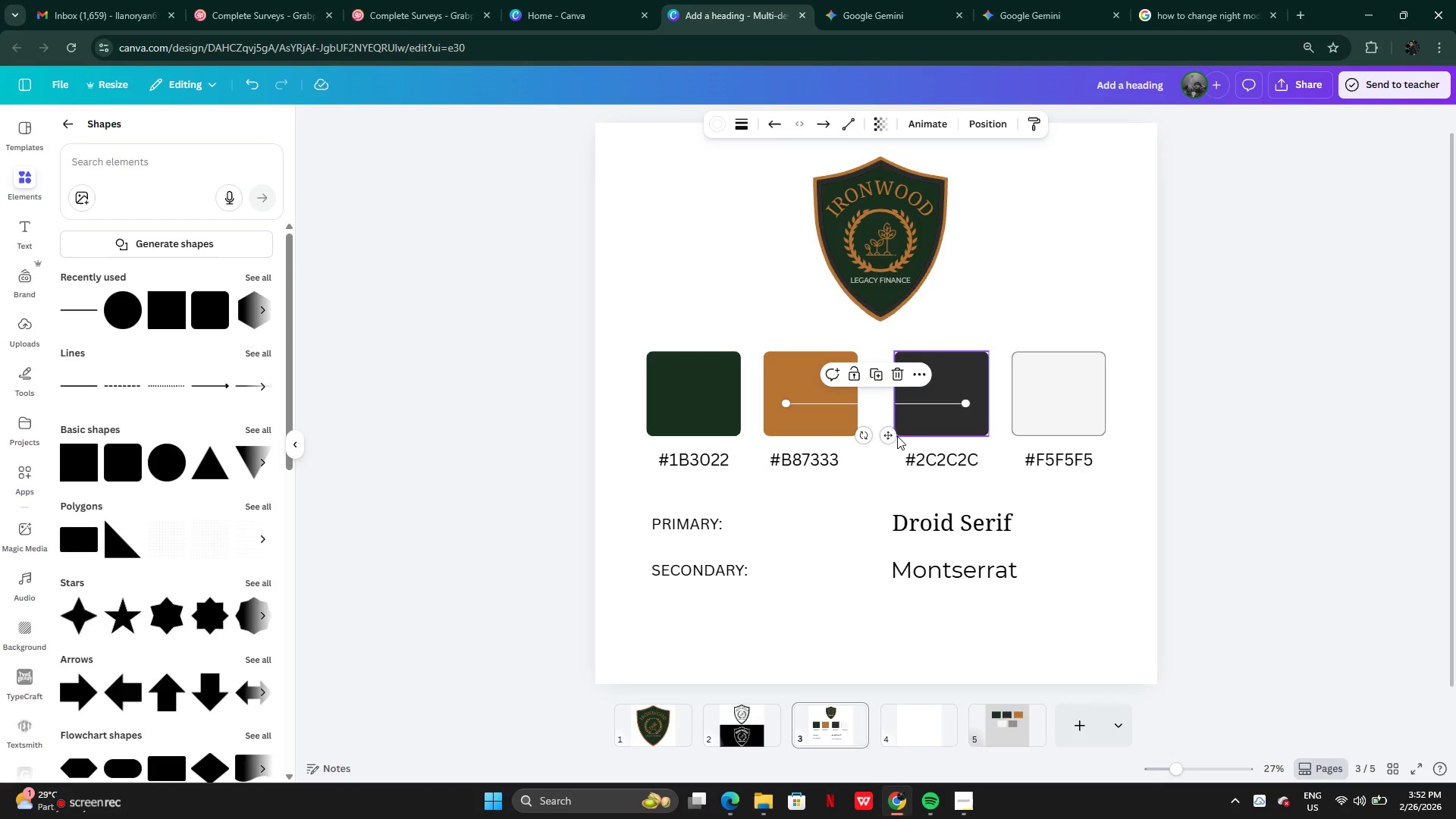 
left_click_drag(start_coordinate=[891, 436], to_coordinate=[891, 554])
 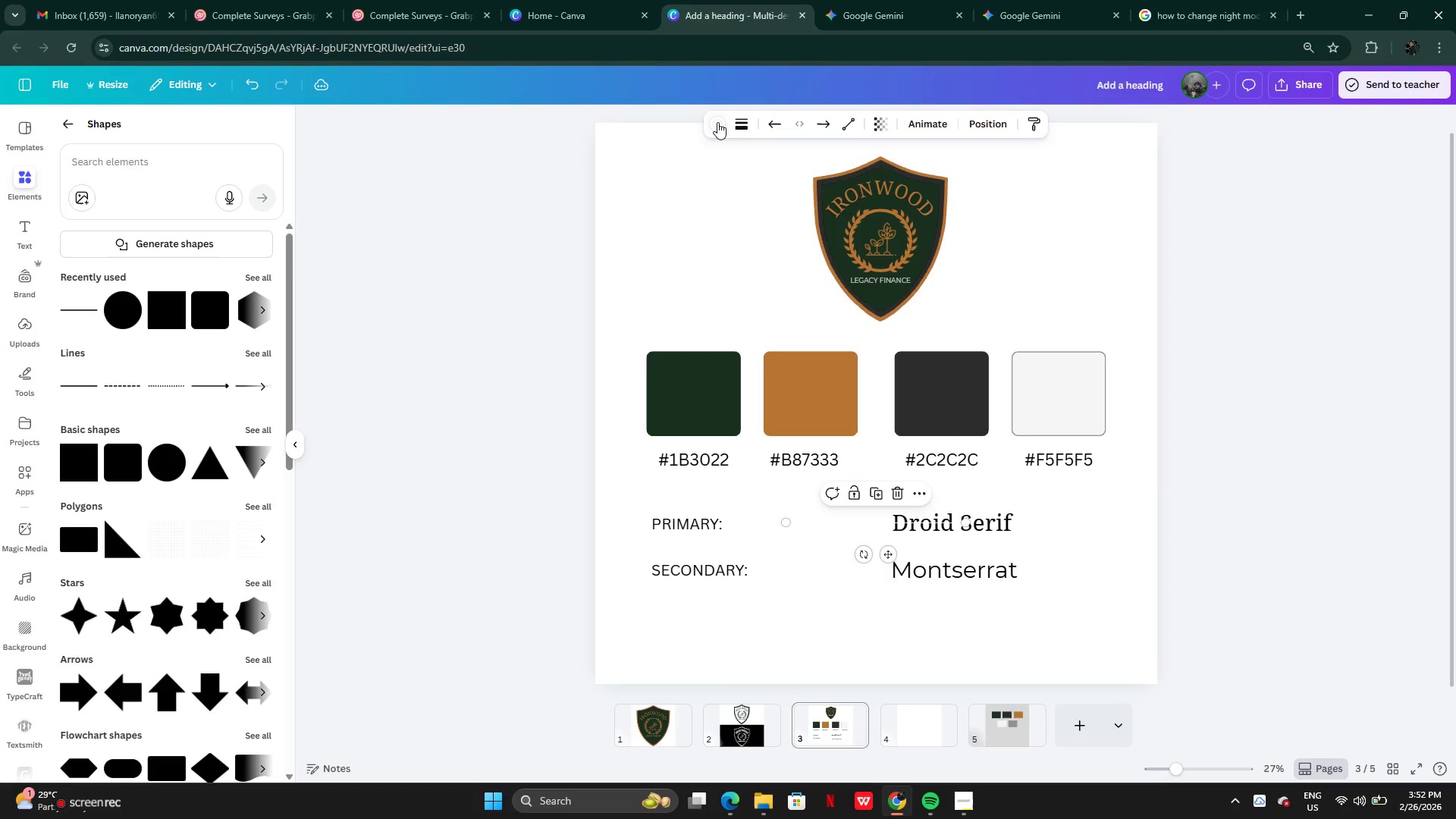 
left_click([717, 122])
 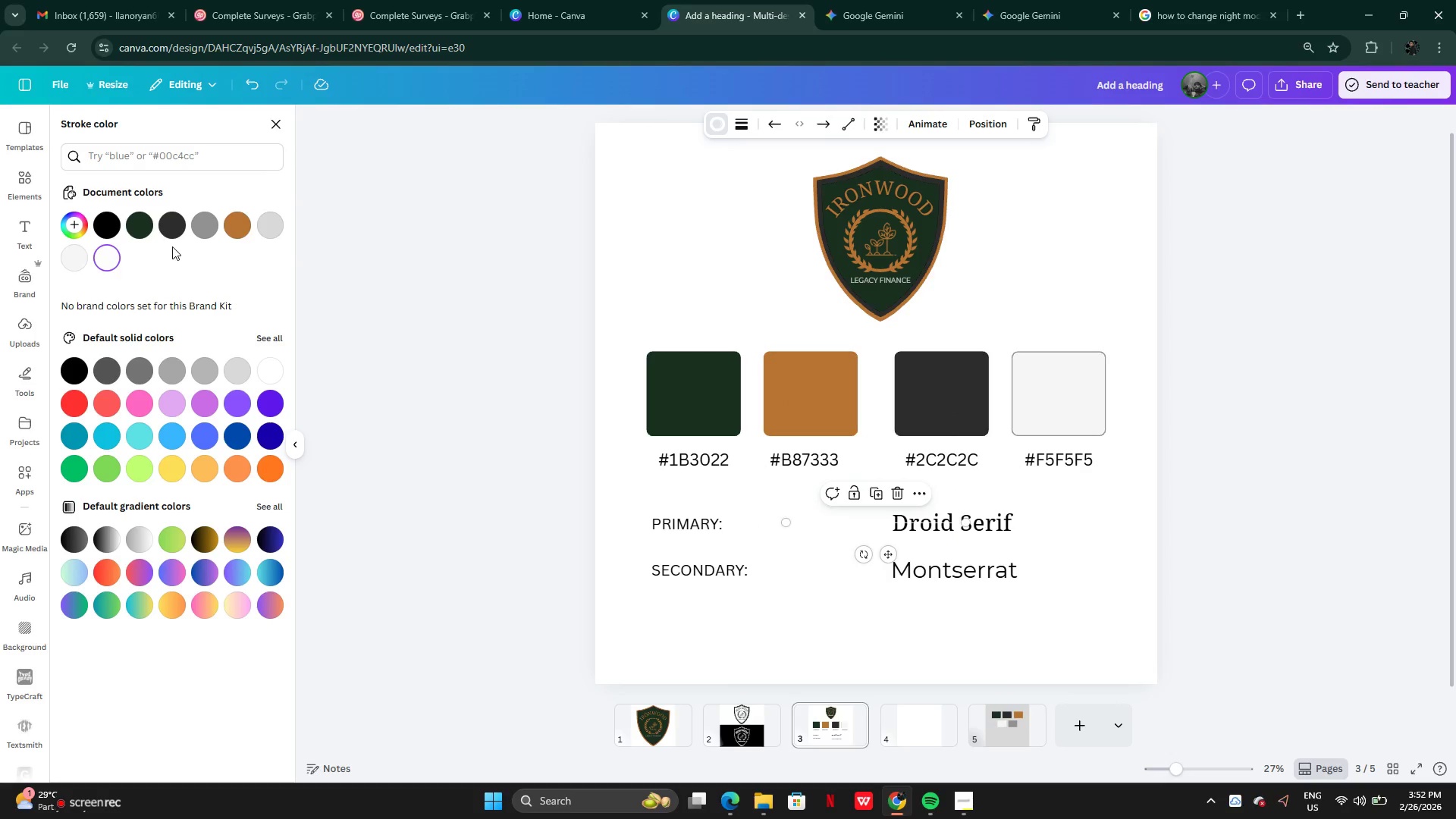 
left_click([169, 224])
 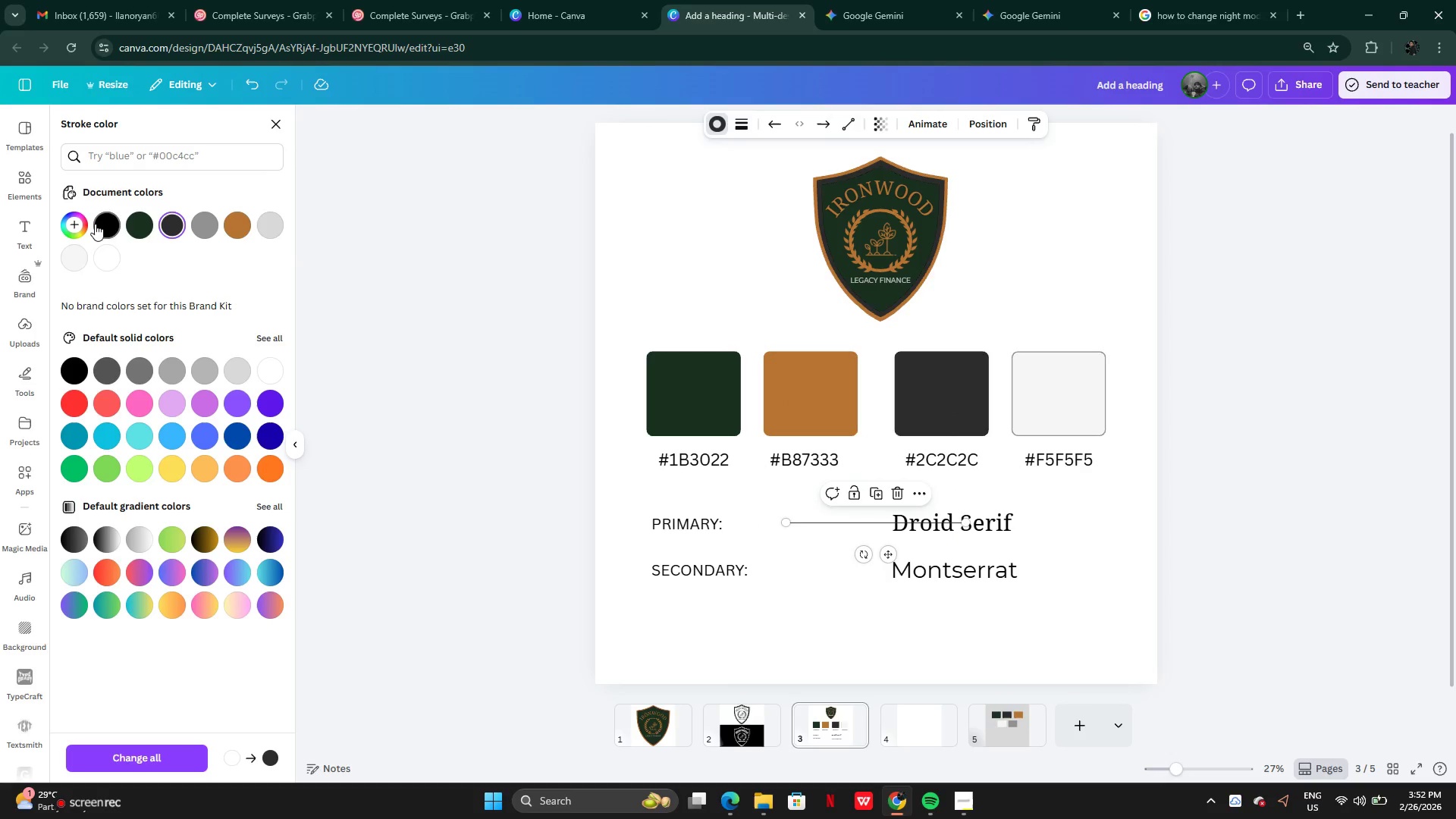 
left_click([95, 224])
 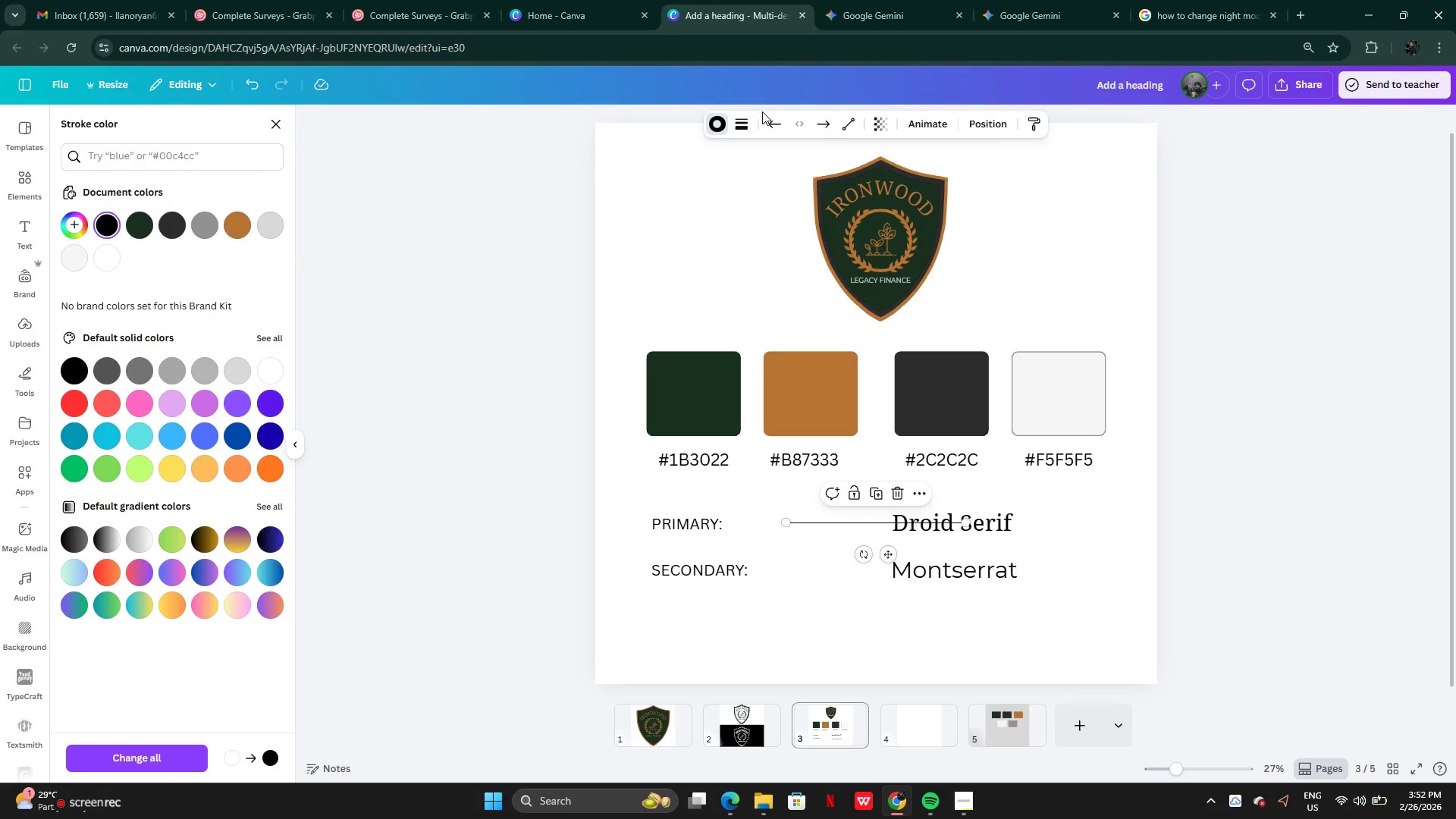 
left_click([746, 124])
 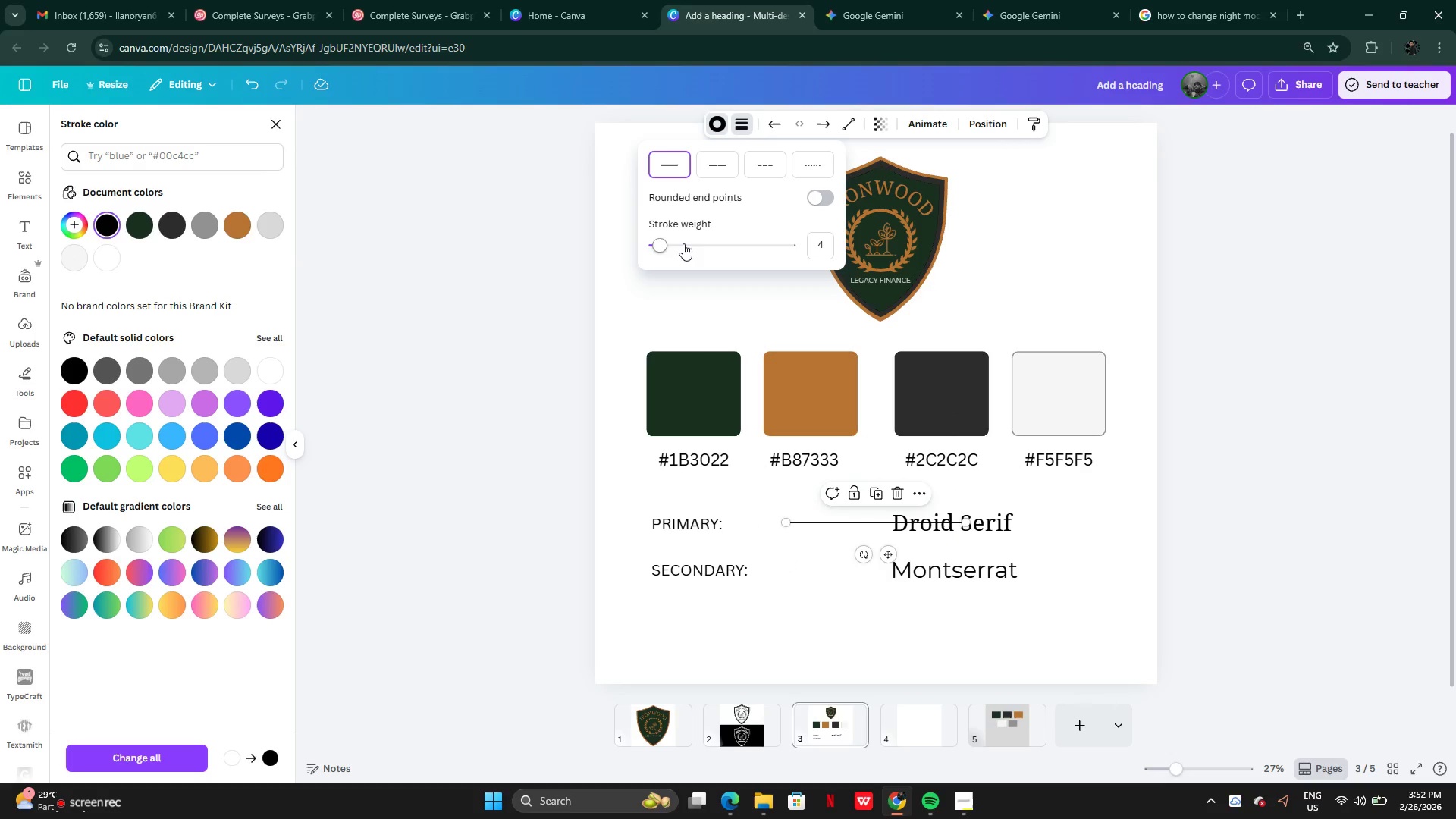 
left_click_drag(start_coordinate=[672, 246], to_coordinate=[663, 243])
 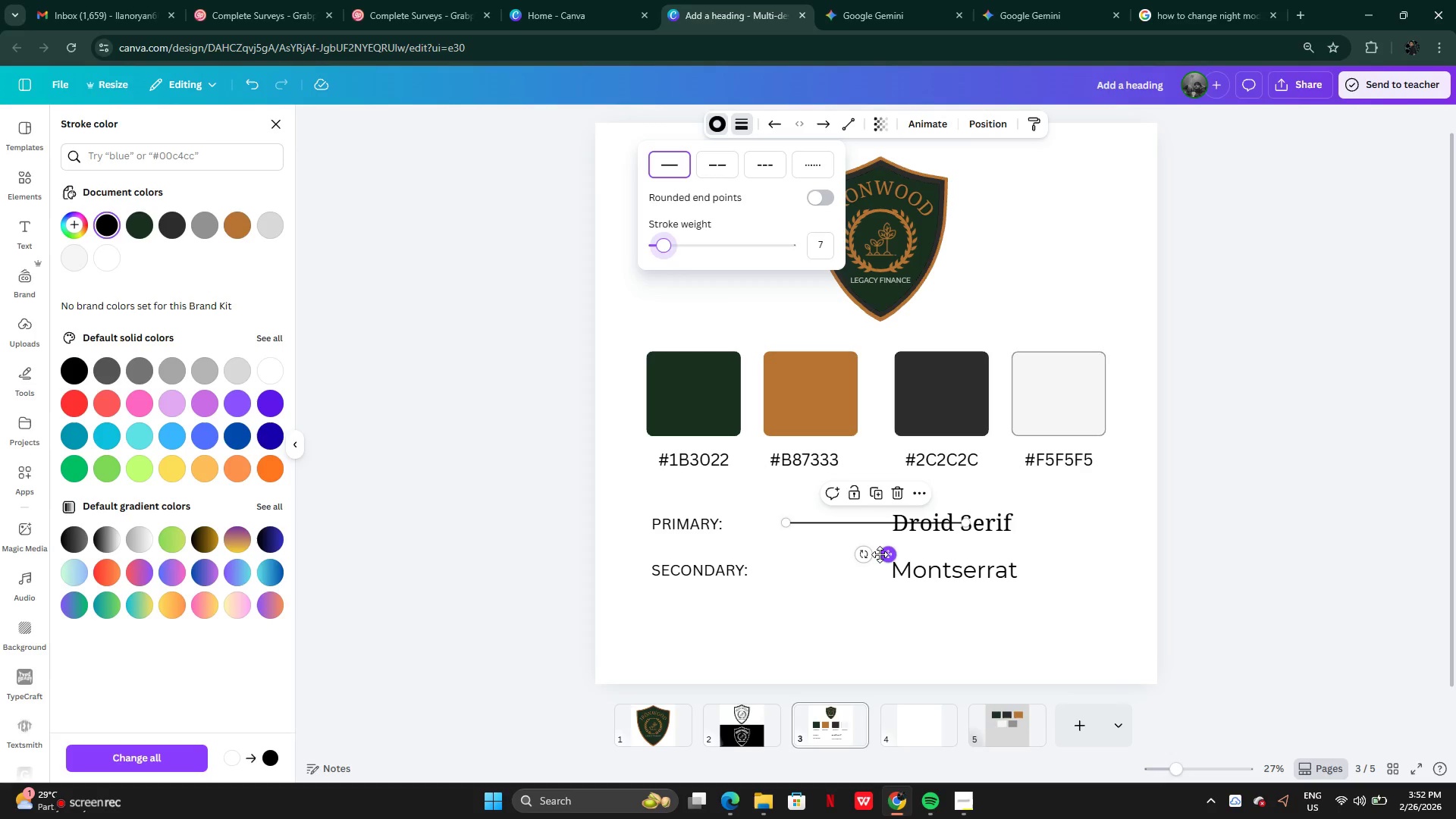 
left_click_drag(start_coordinate=[885, 554], to_coordinate=[824, 557])
 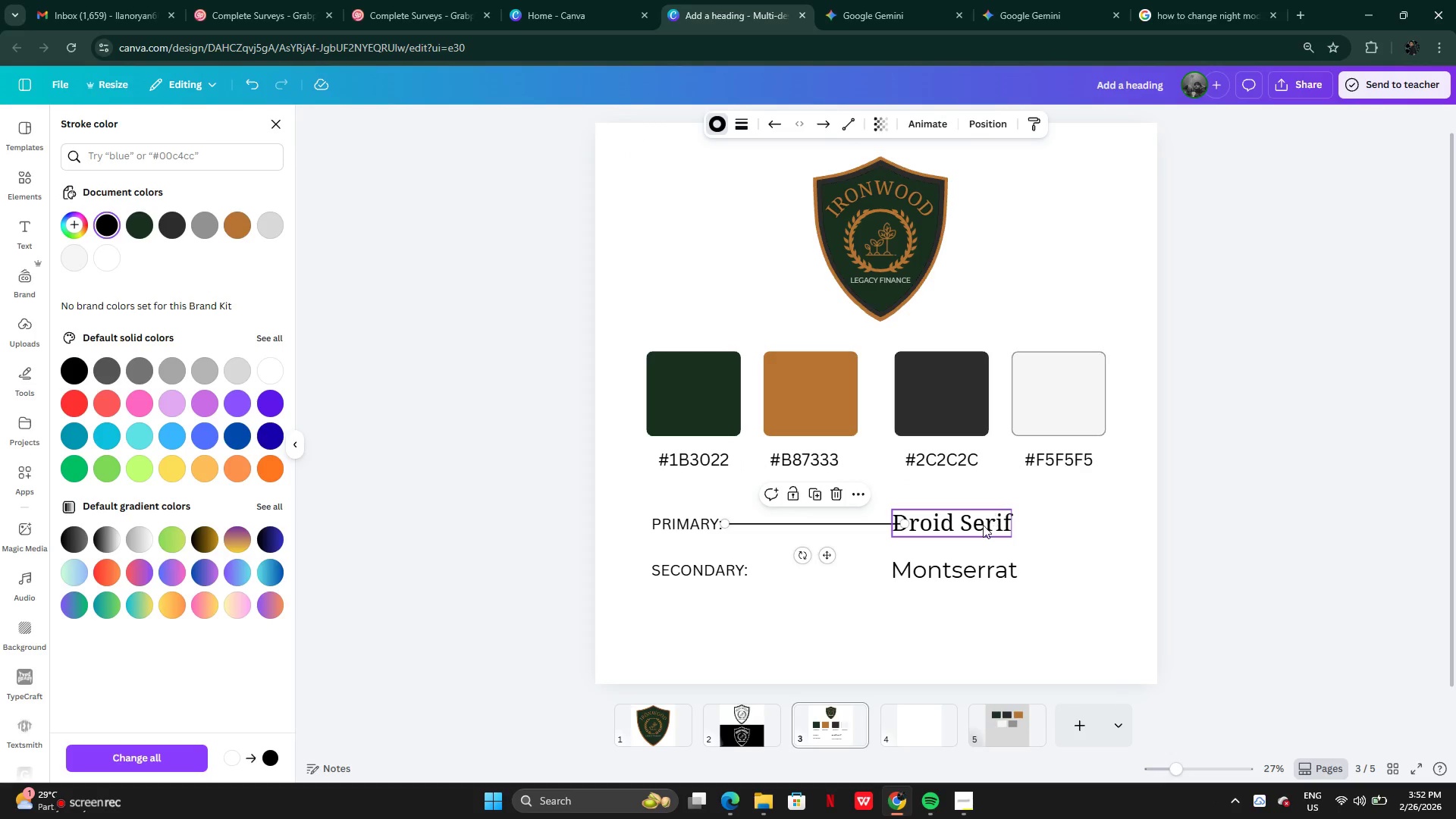 
left_click([983, 525])
 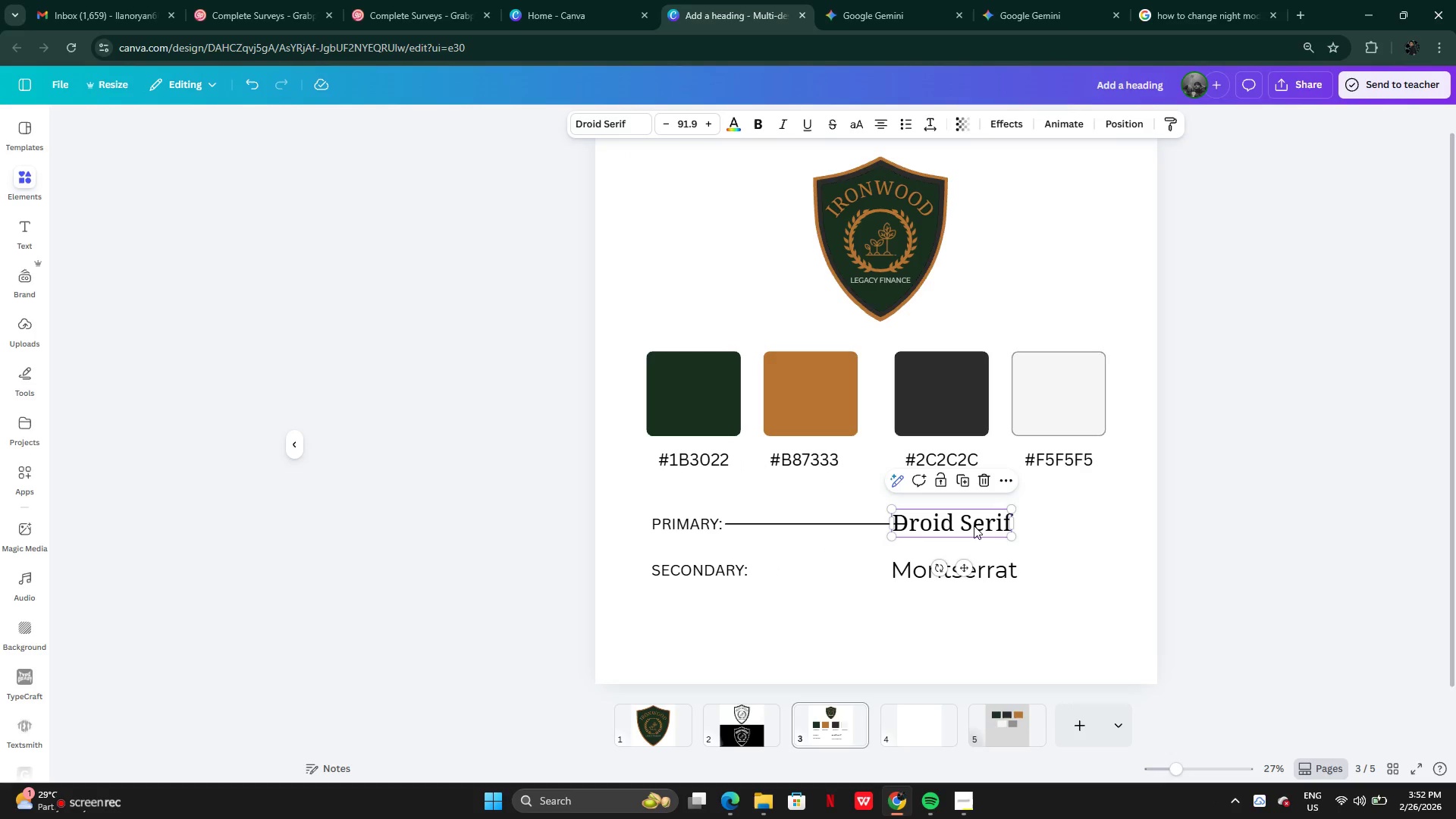 
left_click_drag(start_coordinate=[975, 526], to_coordinate=[993, 526])
 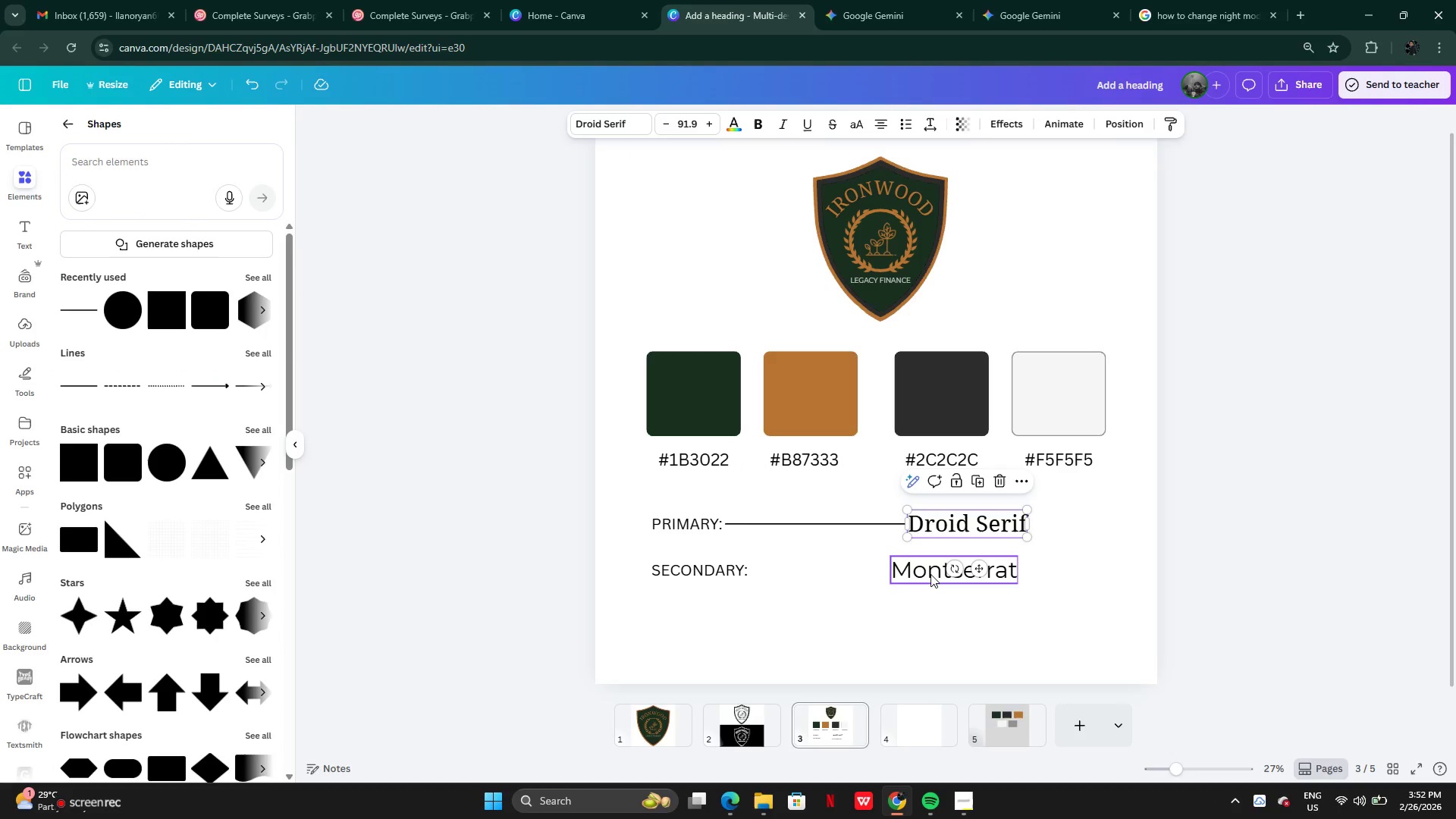 
left_click([930, 574])
 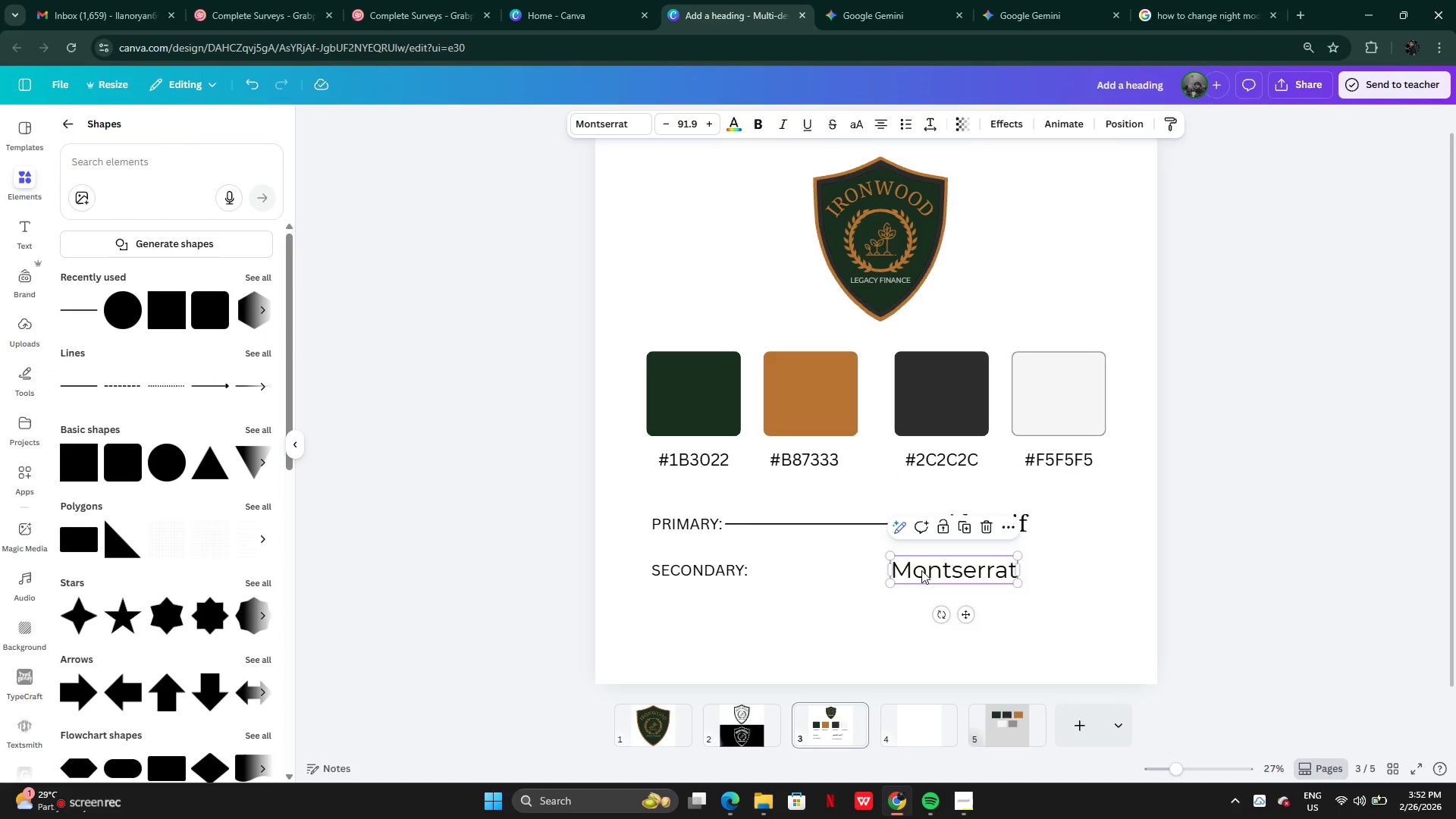 
left_click_drag(start_coordinate=[921, 570], to_coordinate=[959, 567])
 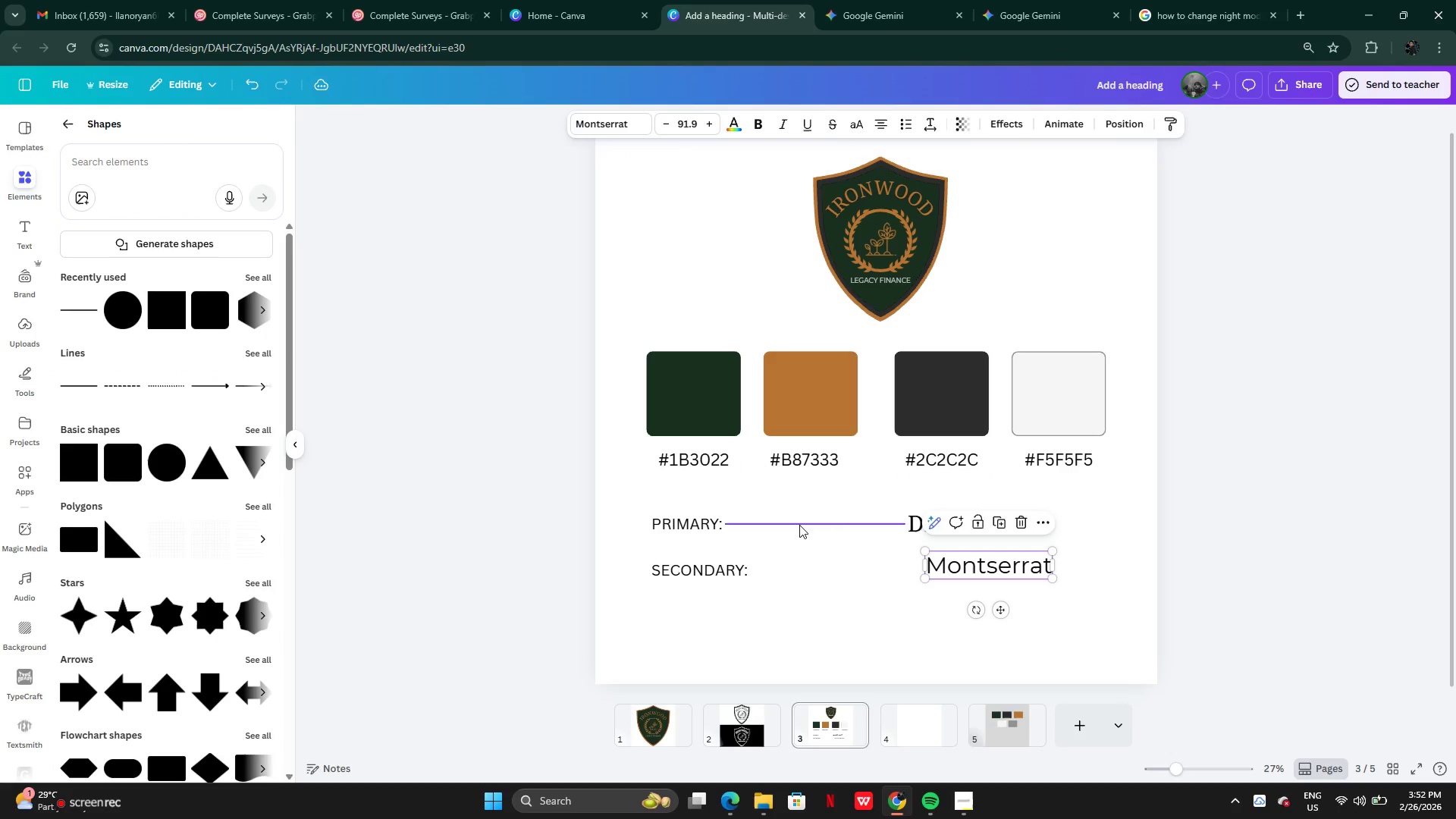 
left_click([800, 525])
 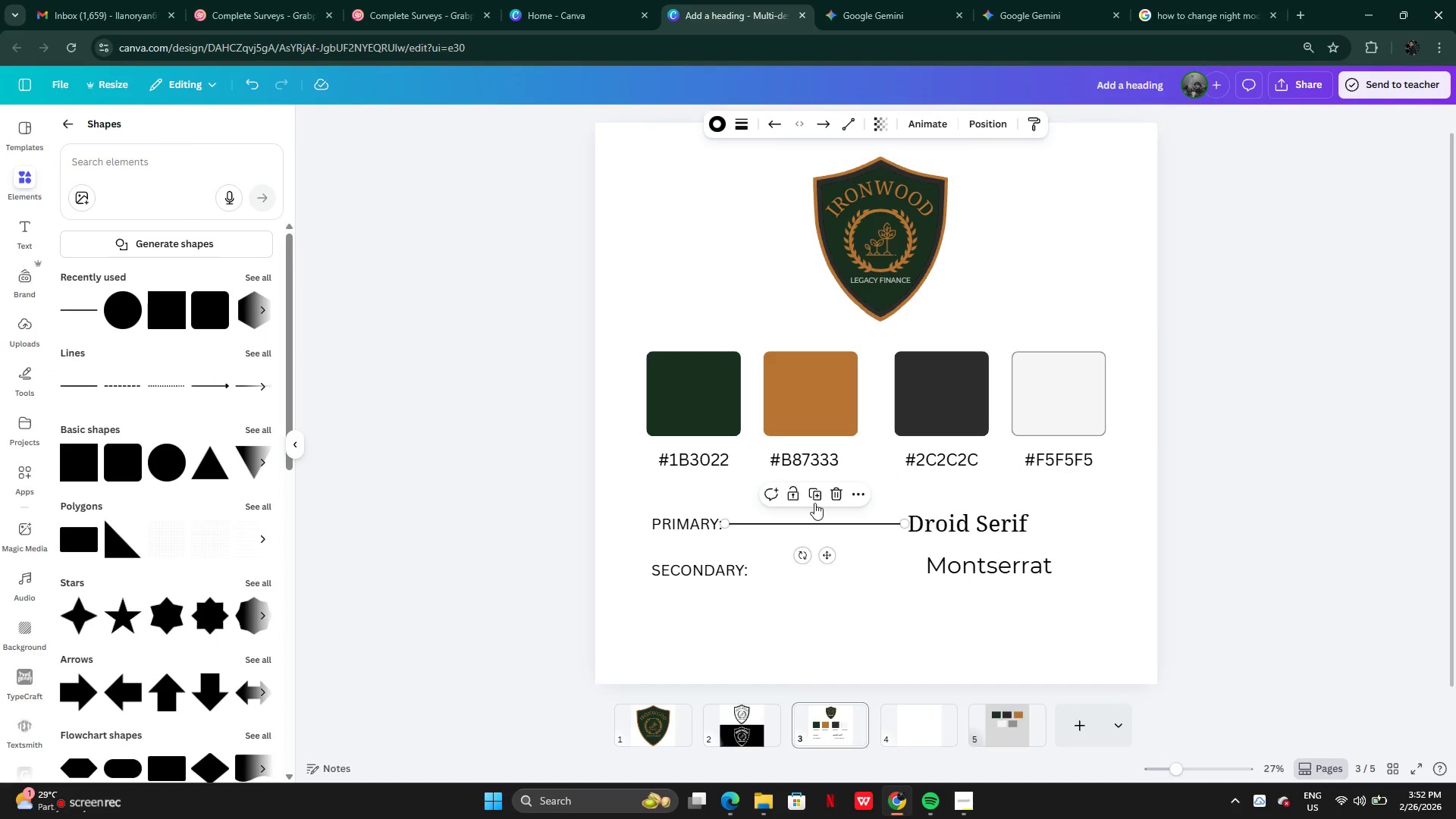 
left_click([817, 497])
 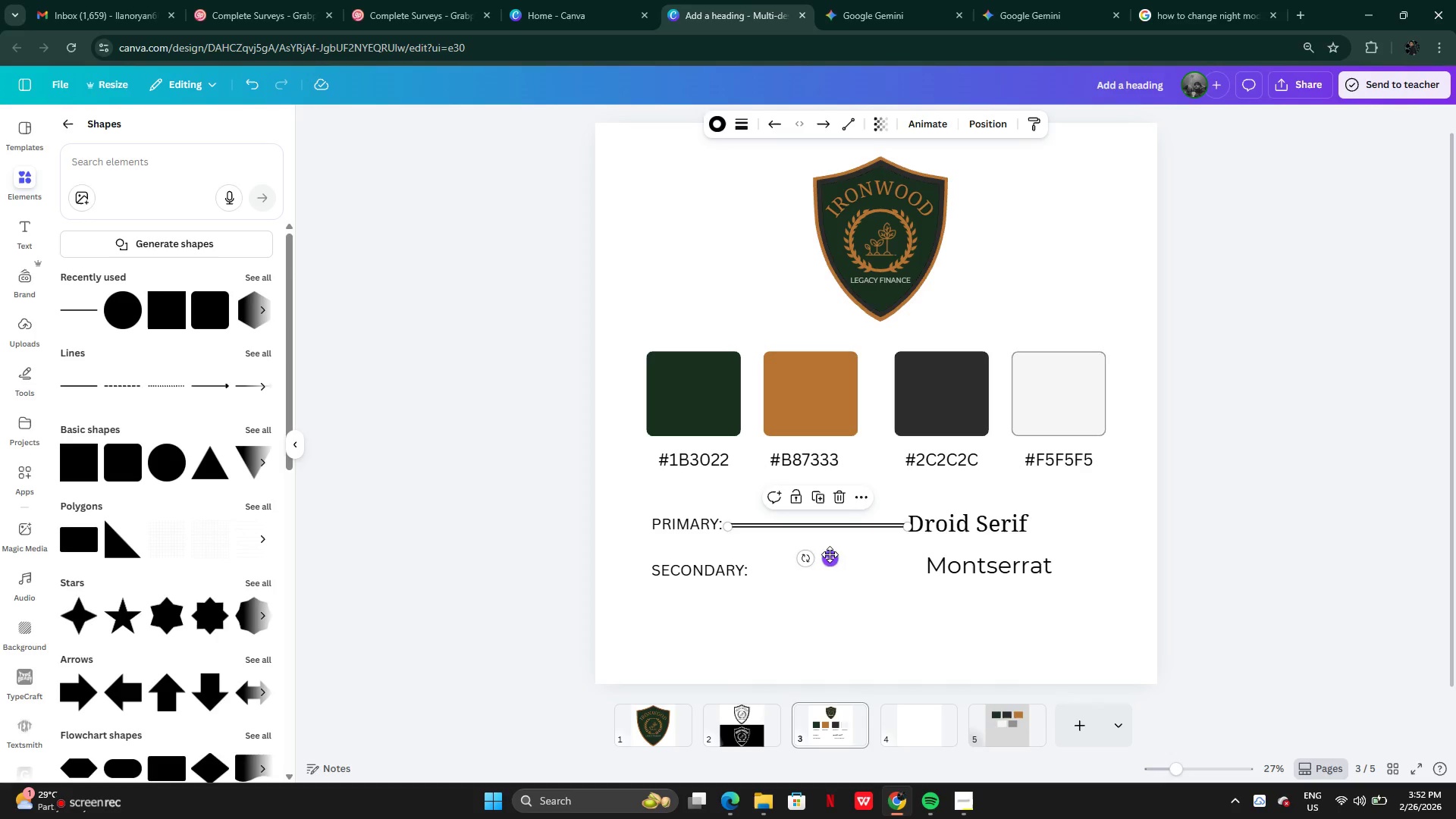 
left_click_drag(start_coordinate=[834, 555], to_coordinate=[855, 599])
 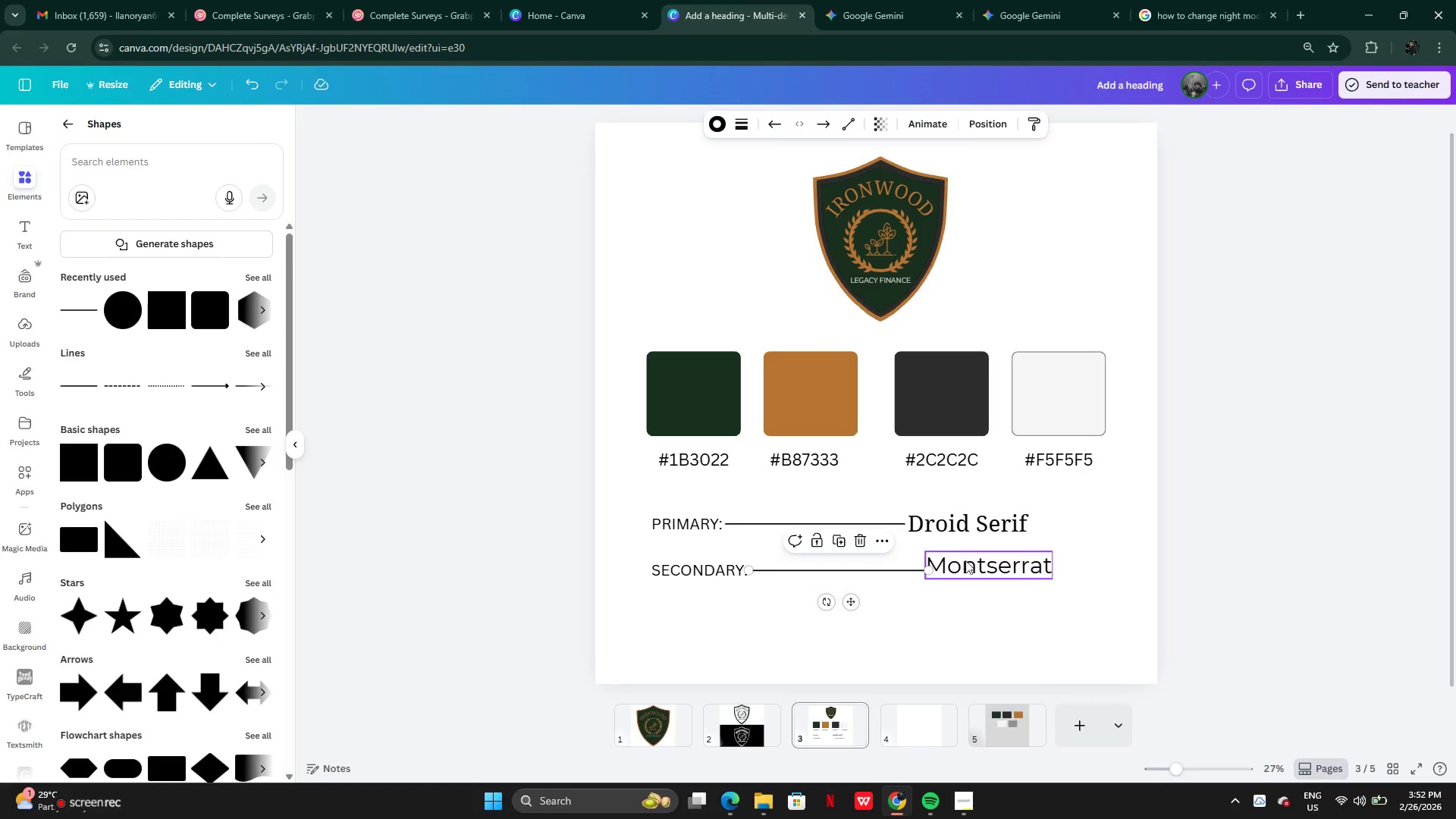 
left_click_drag(start_coordinate=[971, 560], to_coordinate=[971, 563])
 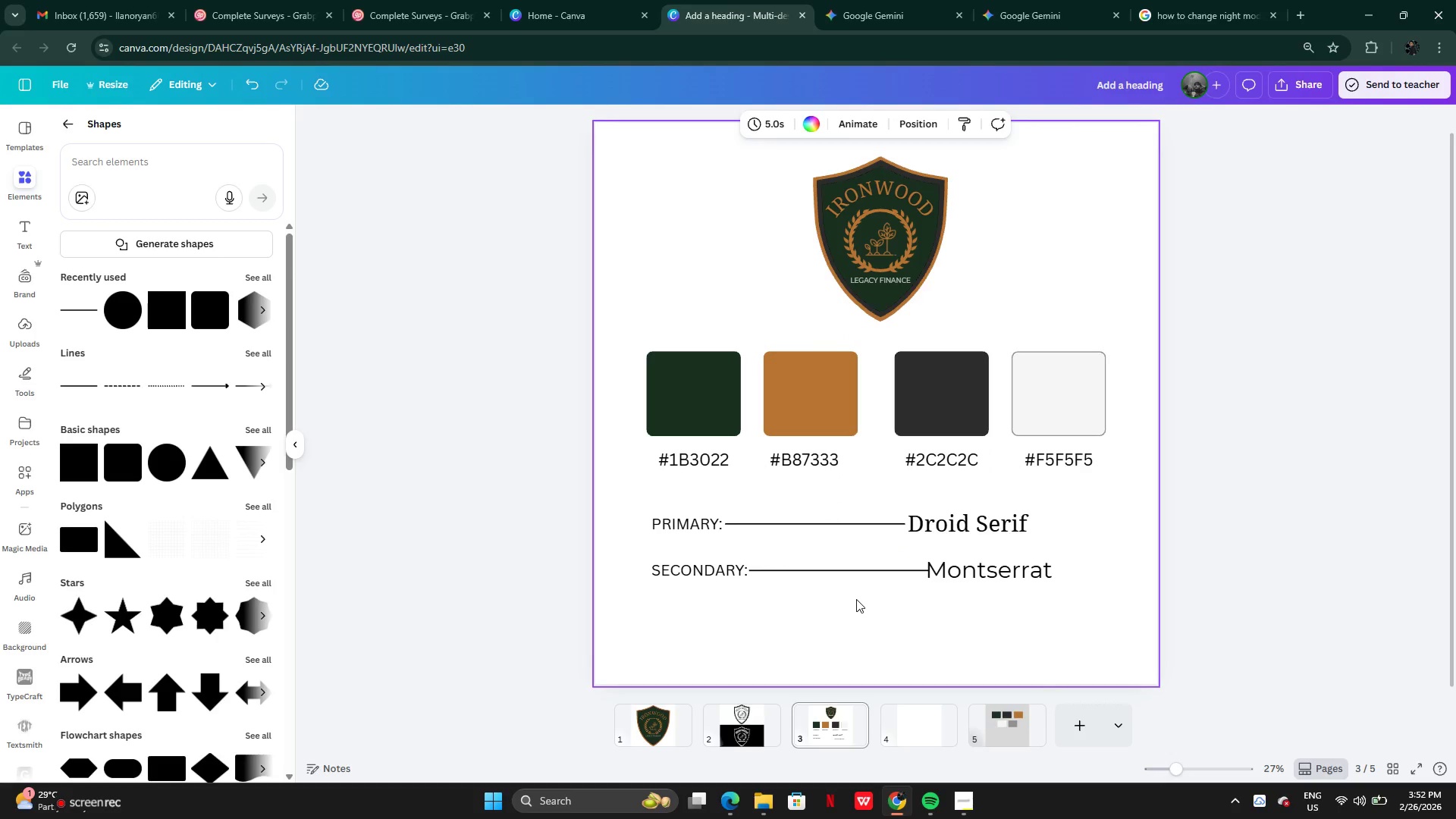 
left_click([904, 569])
 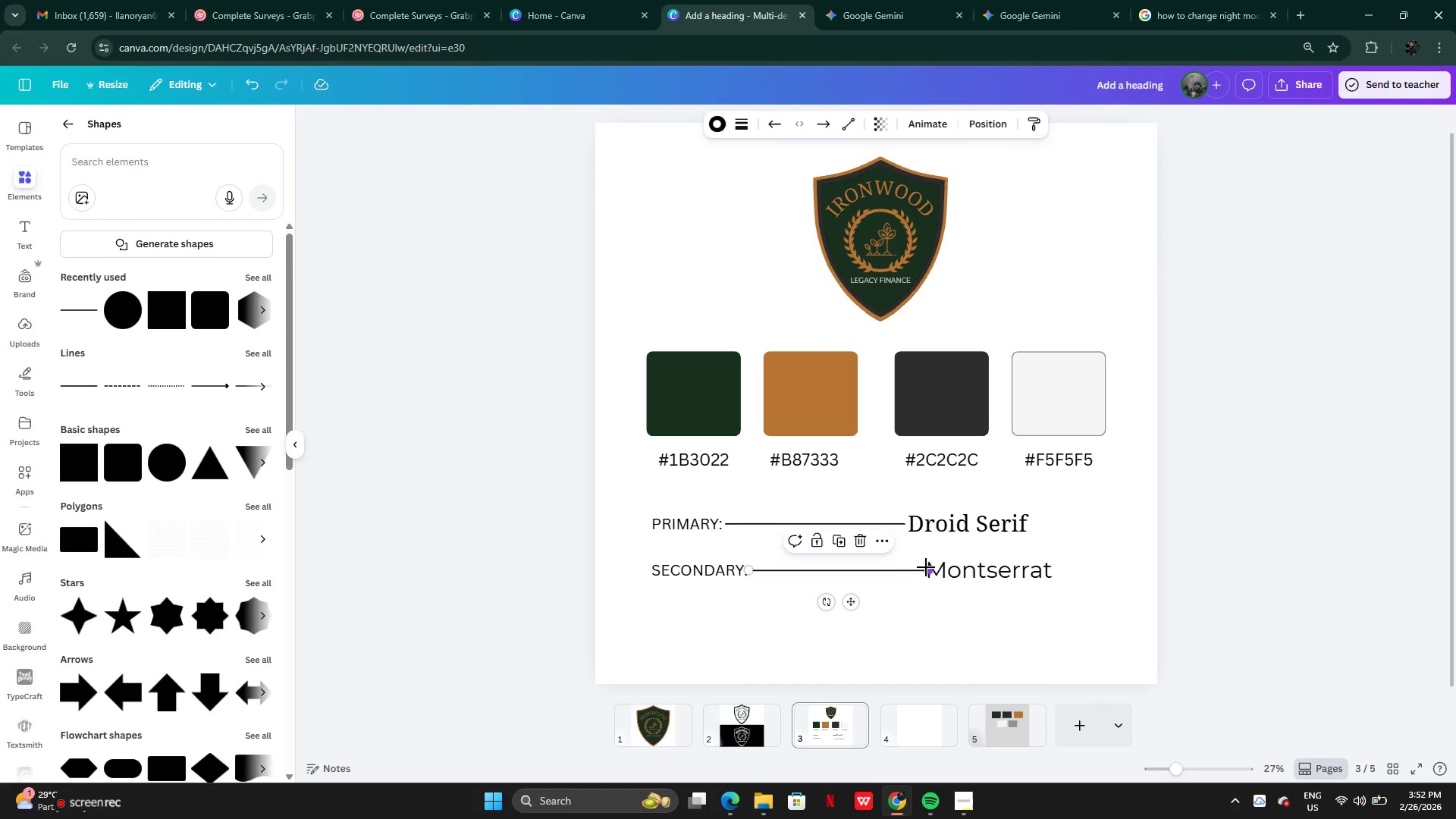 
left_click_drag(start_coordinate=[927, 569], to_coordinate=[904, 571])
 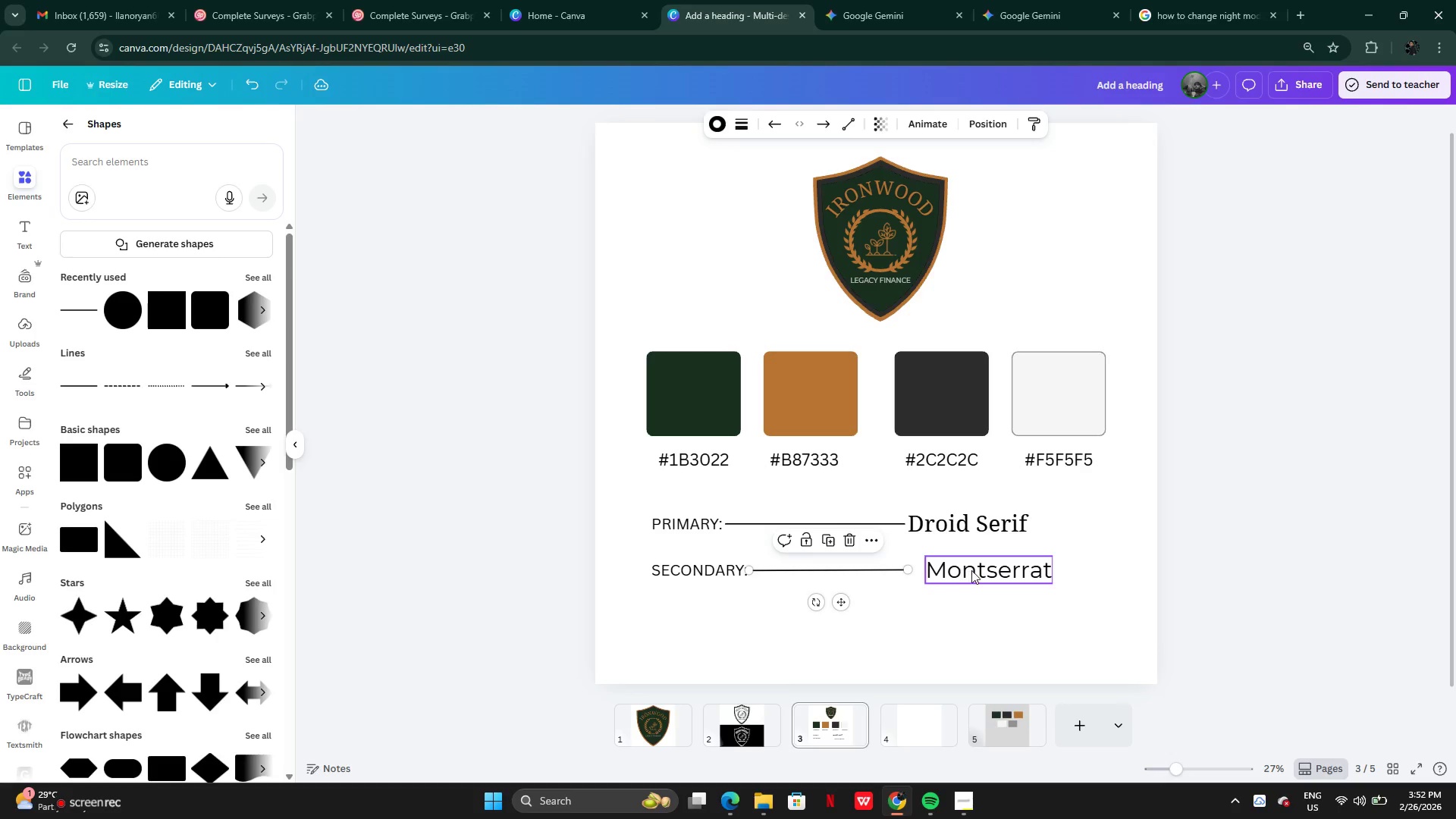 
left_click([971, 570])
 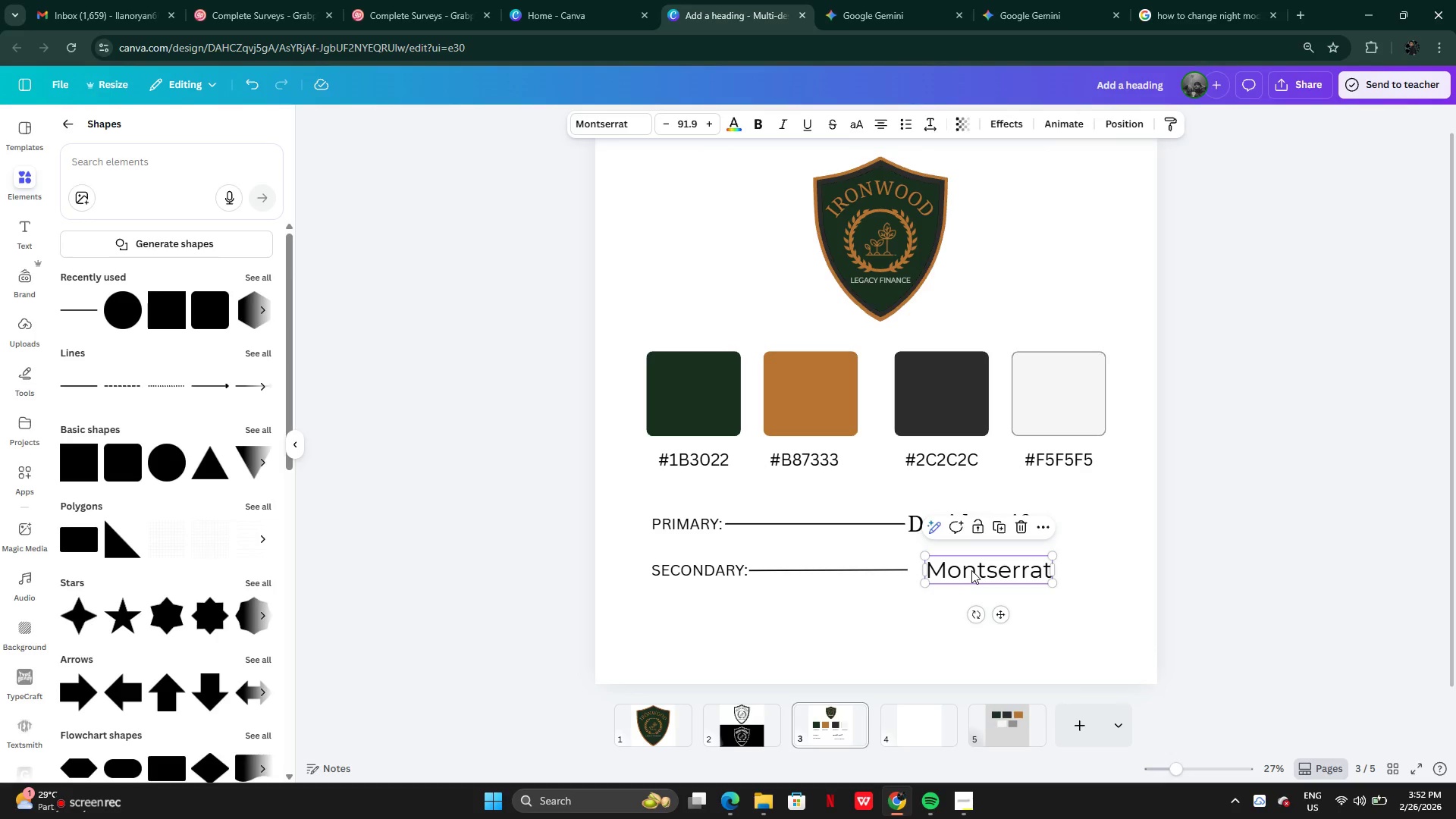 
left_click_drag(start_coordinate=[971, 570], to_coordinate=[954, 572])
 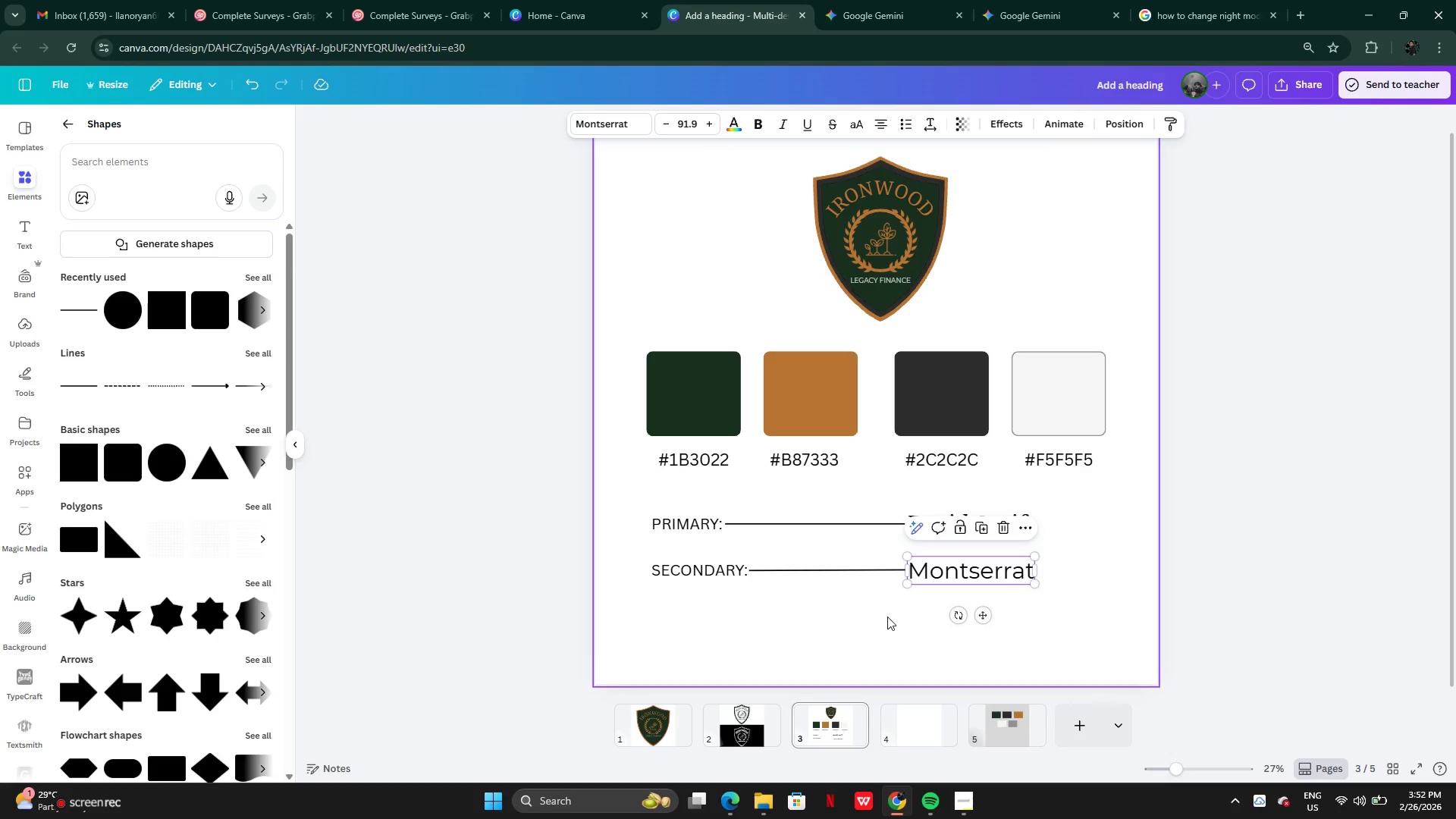 
left_click([887, 617])
 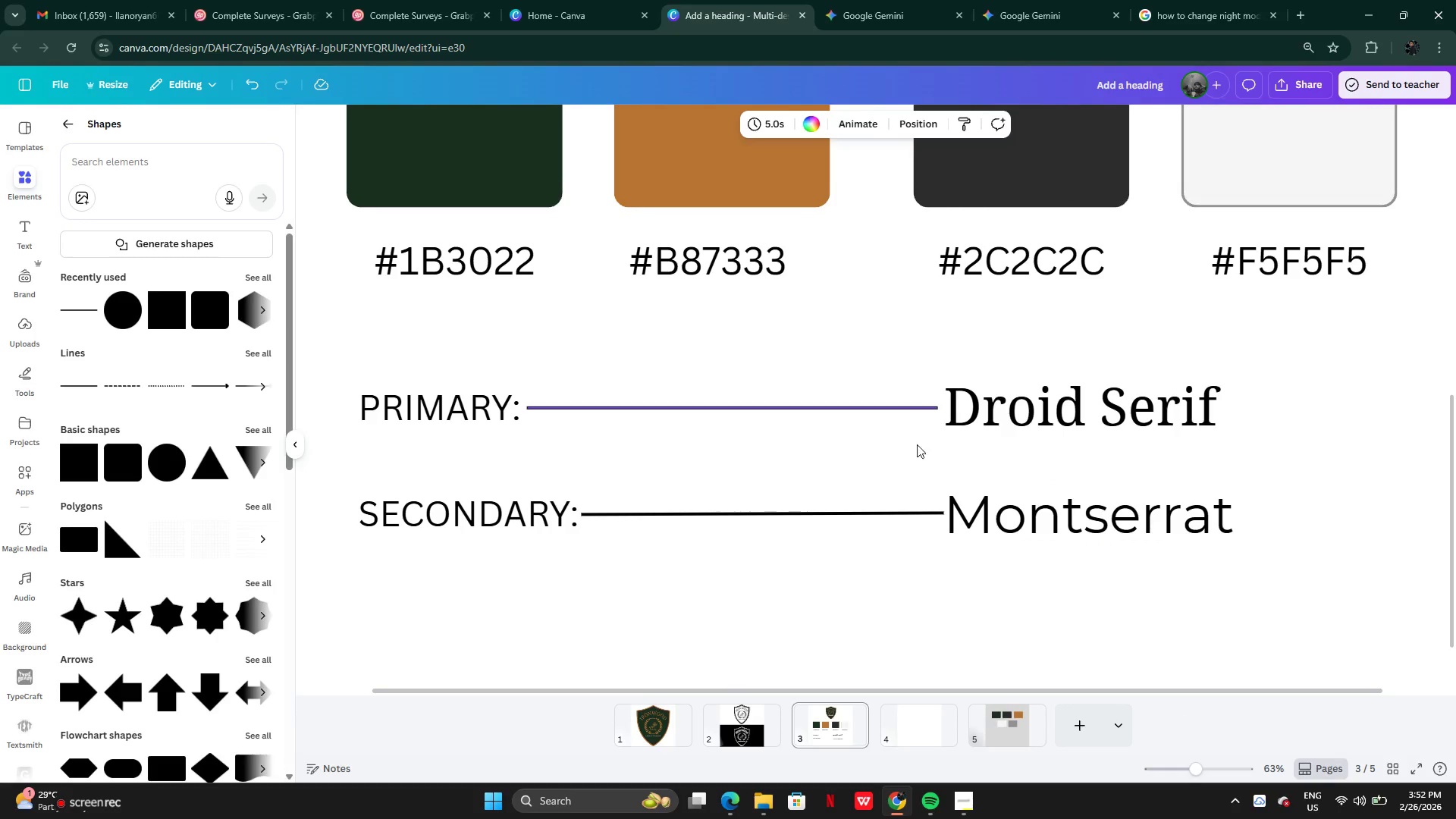 
left_click([915, 404])
 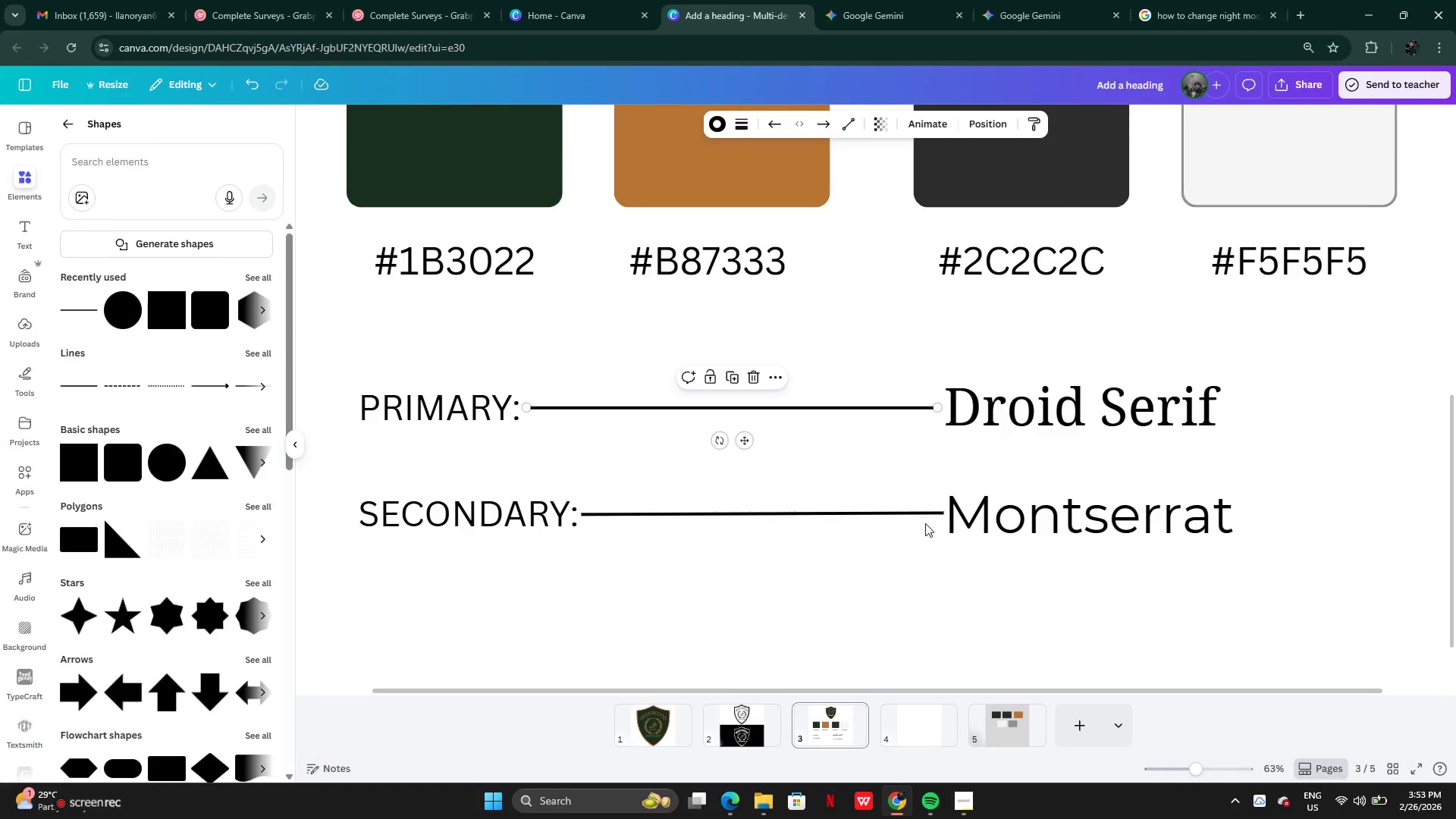 
left_click([924, 514])
 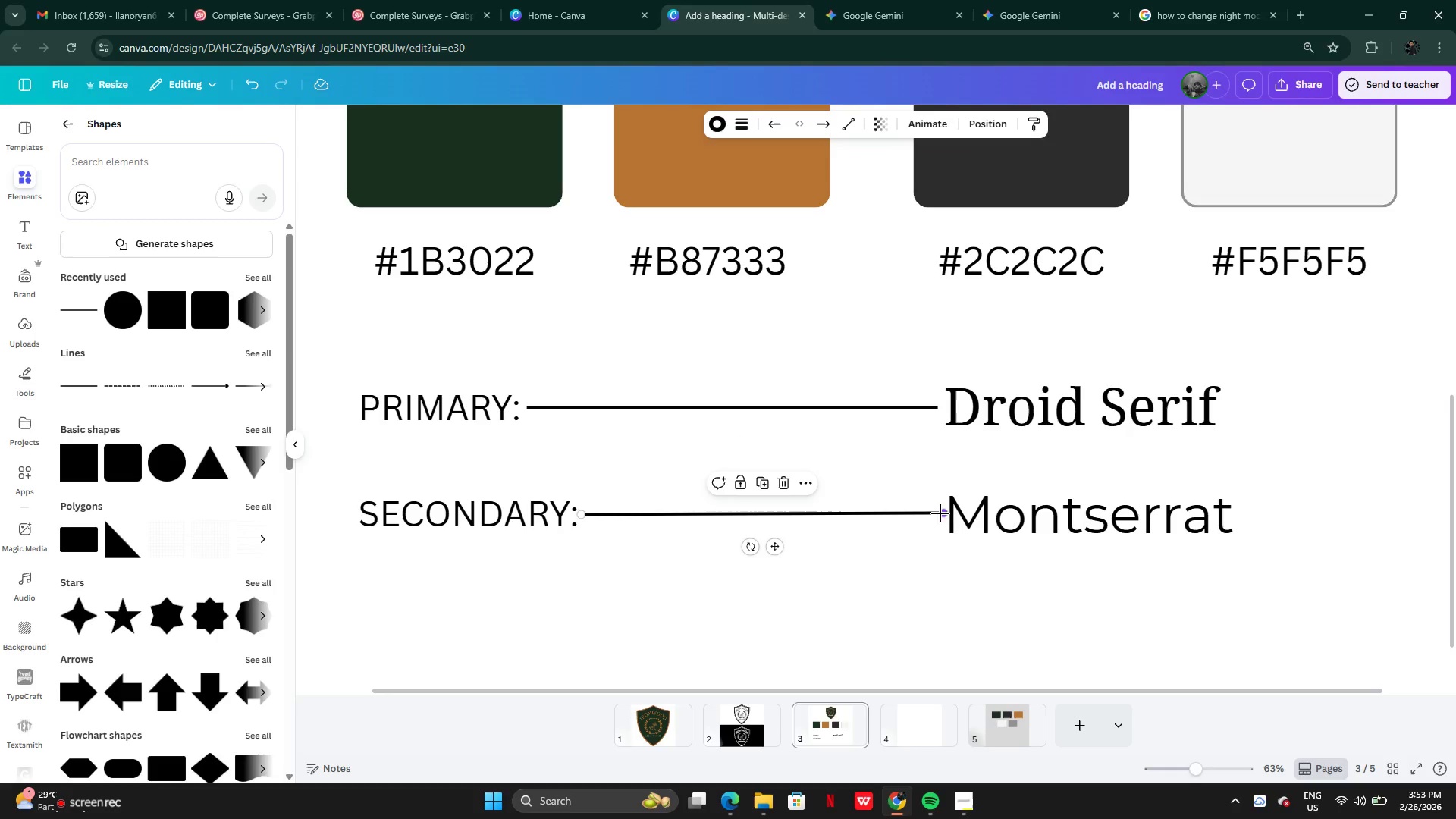 
left_click_drag(start_coordinate=[948, 513], to_coordinate=[935, 513])
 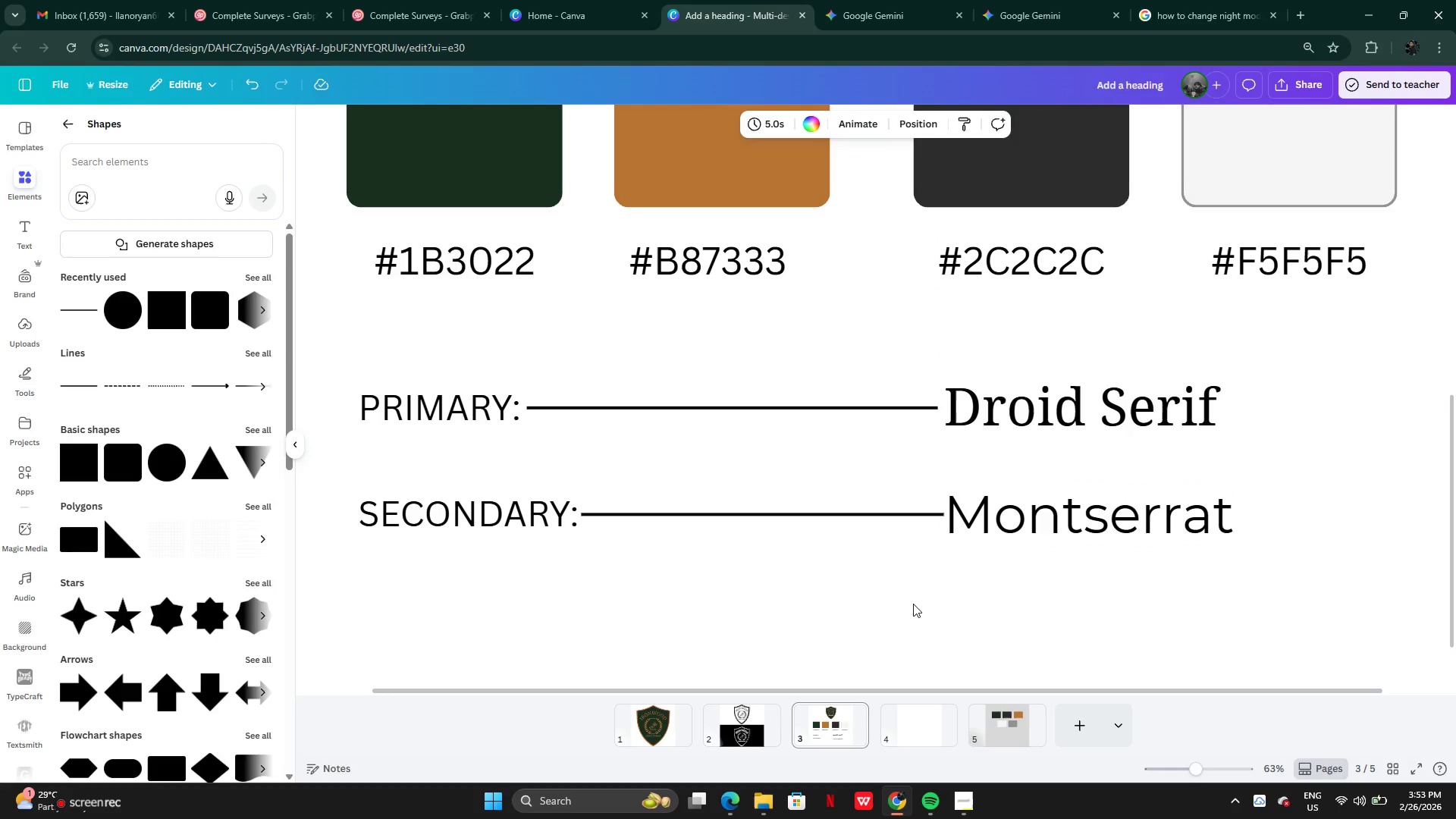 
left_click([927, 510])
 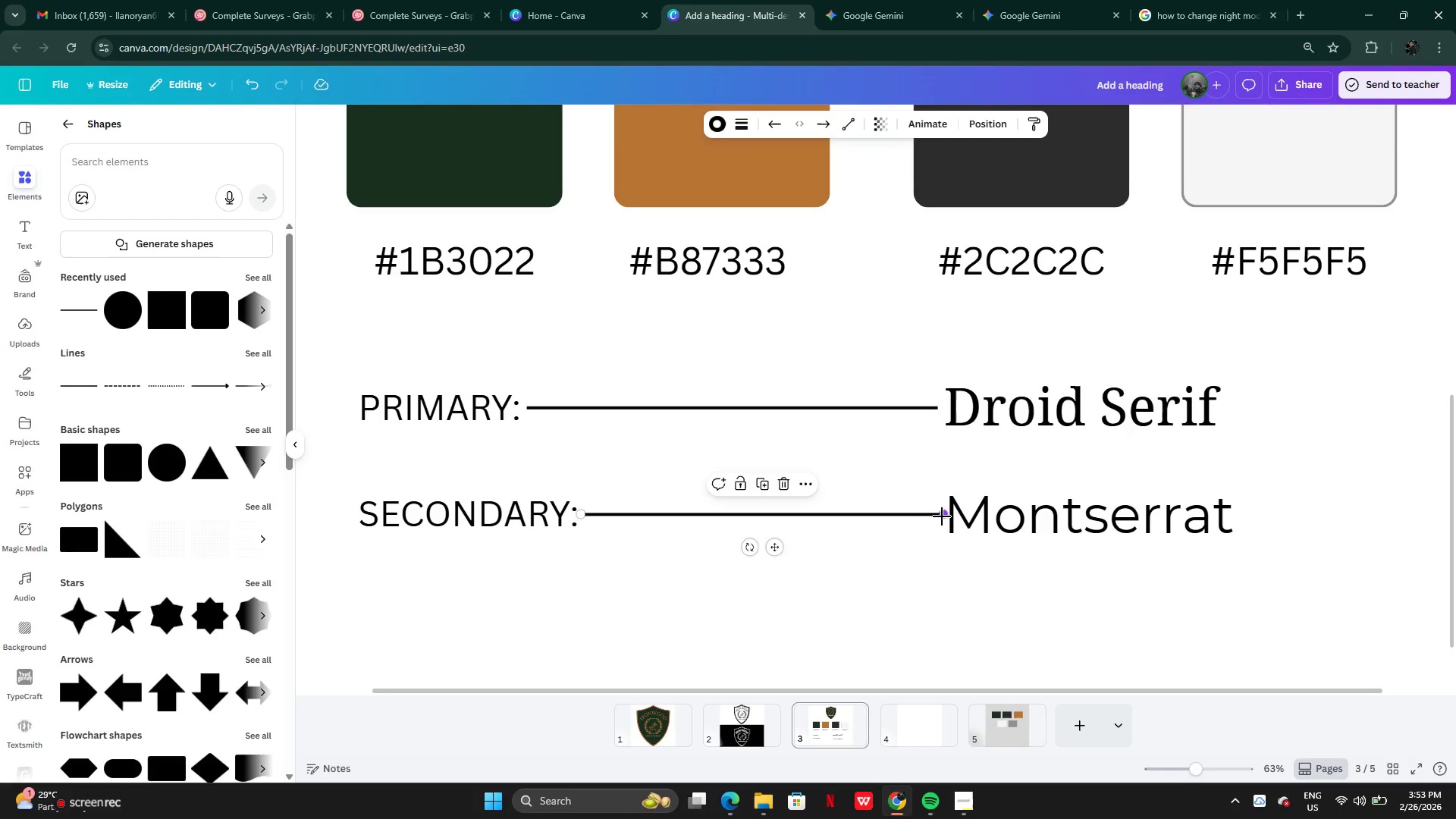 
left_click_drag(start_coordinate=[942, 516], to_coordinate=[934, 516])
 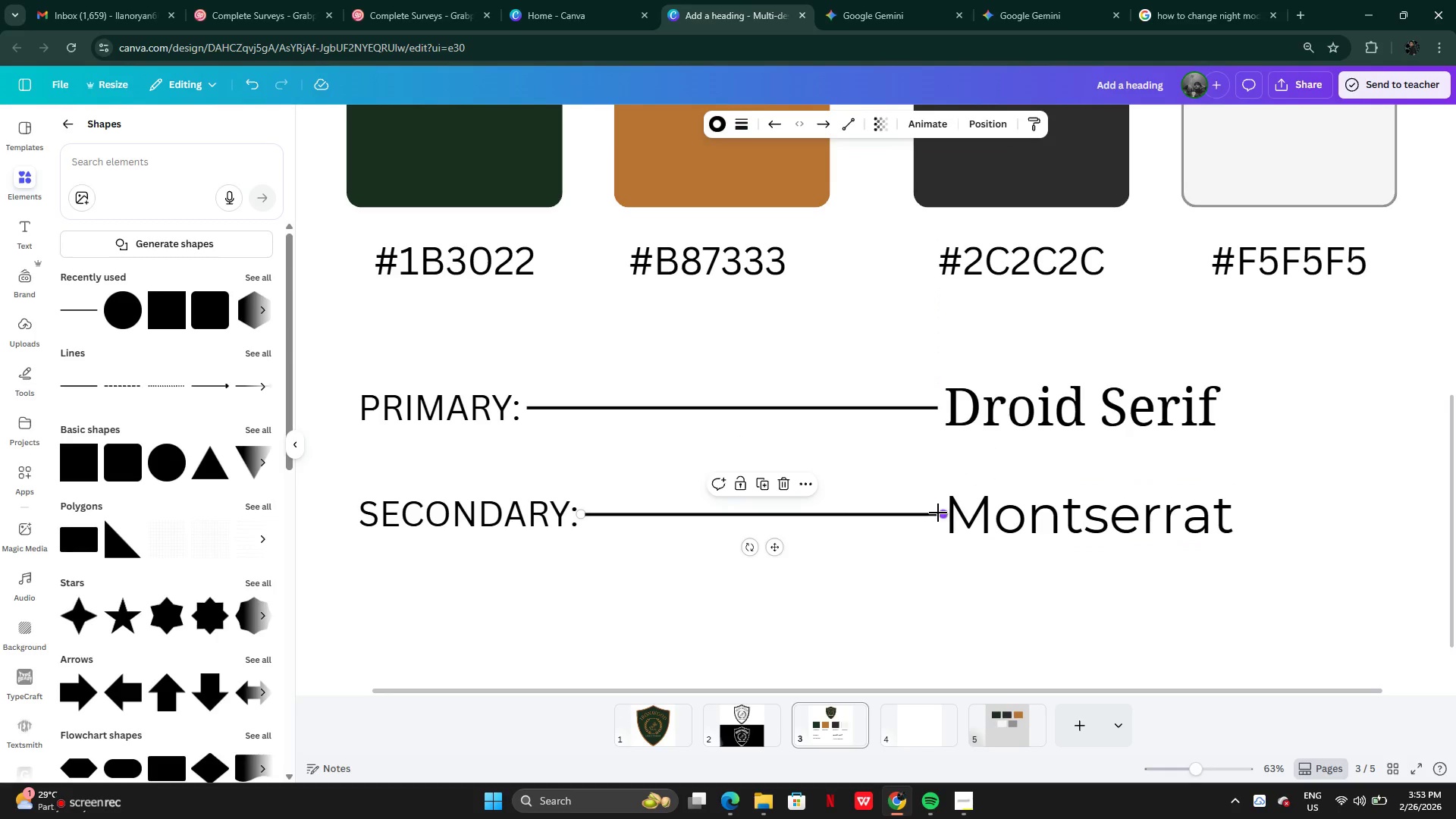 
left_click_drag(start_coordinate=[940, 513], to_coordinate=[932, 513])
 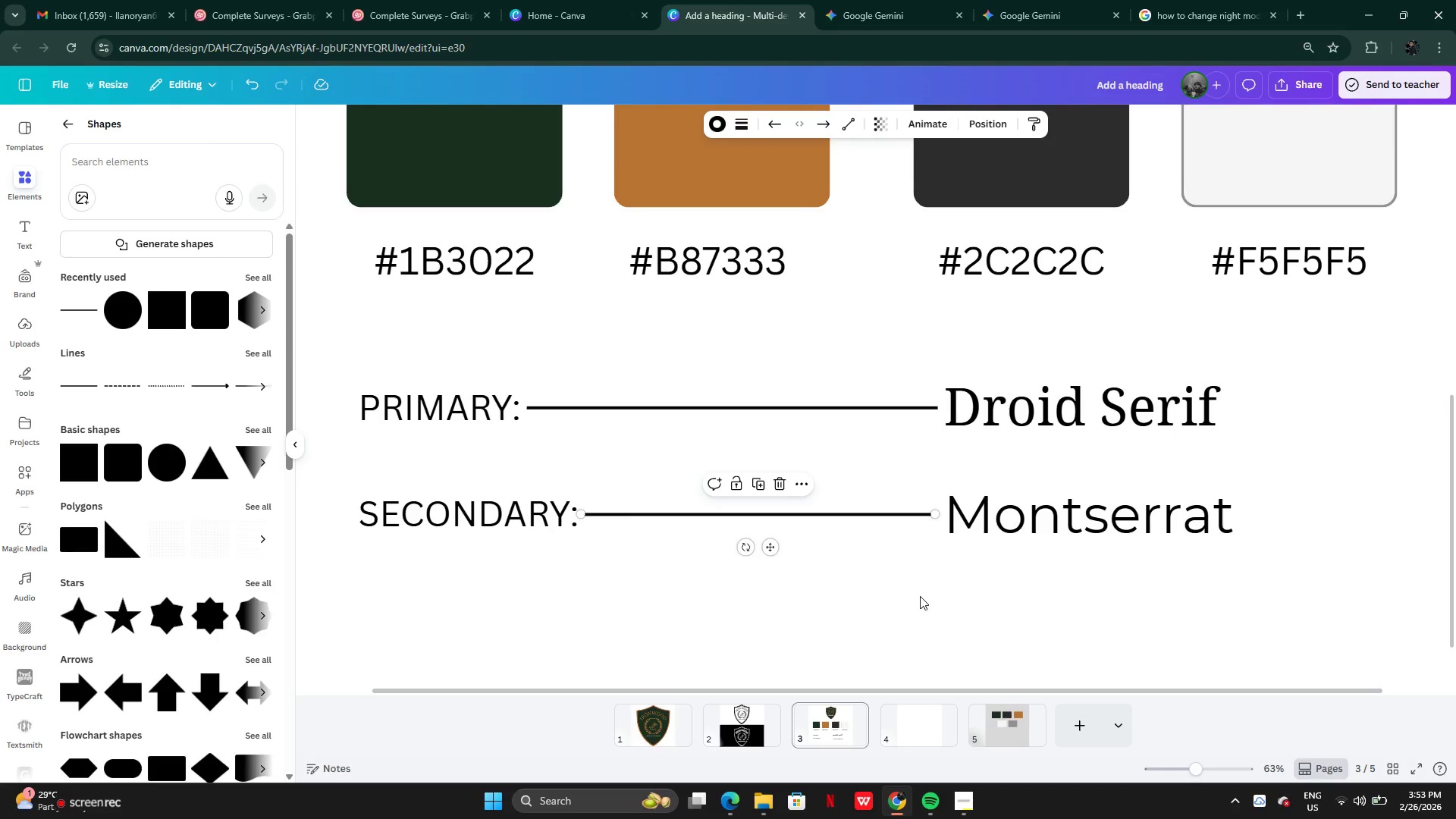 
left_click([920, 596])
 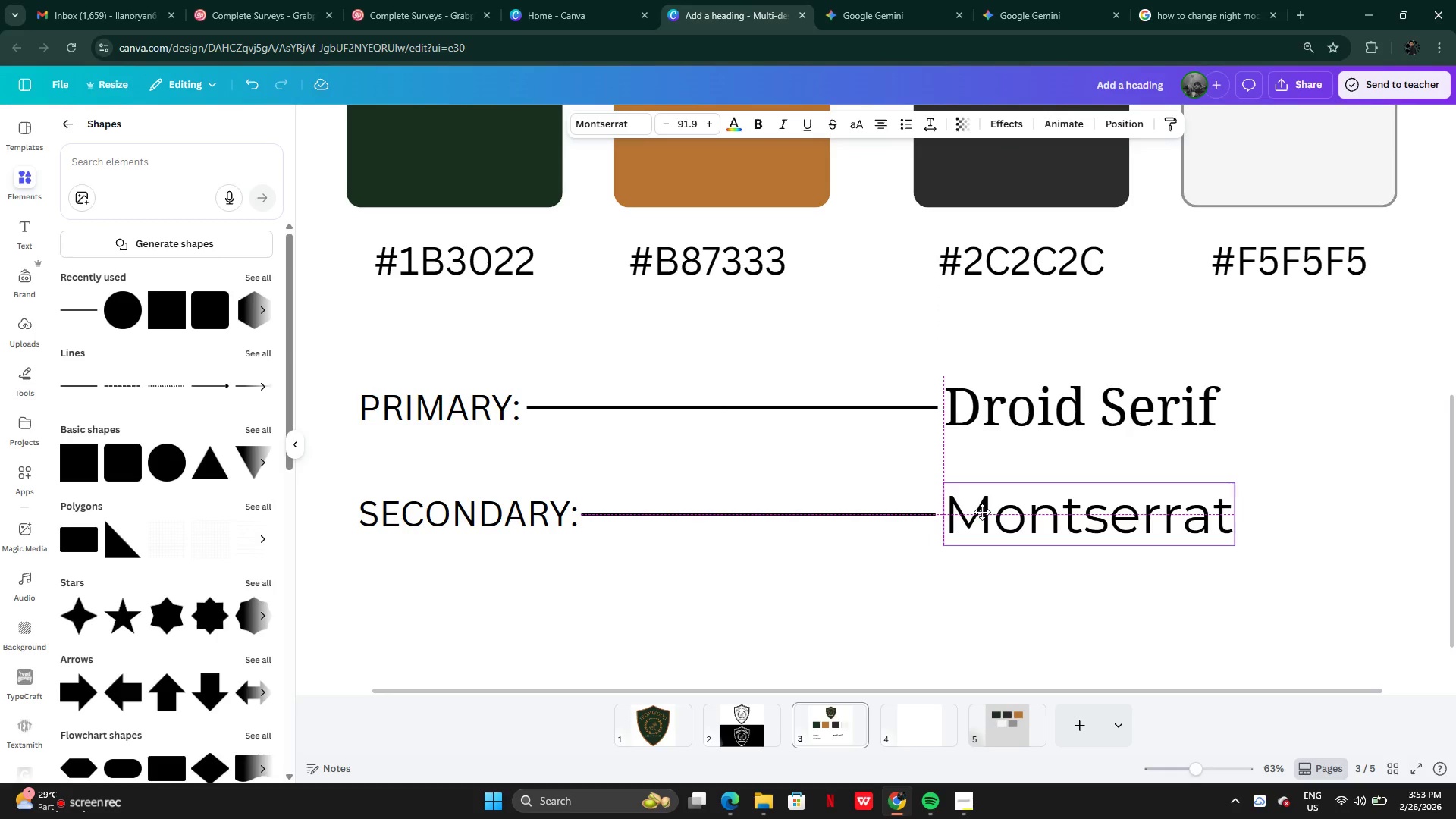 
left_click([934, 625])
 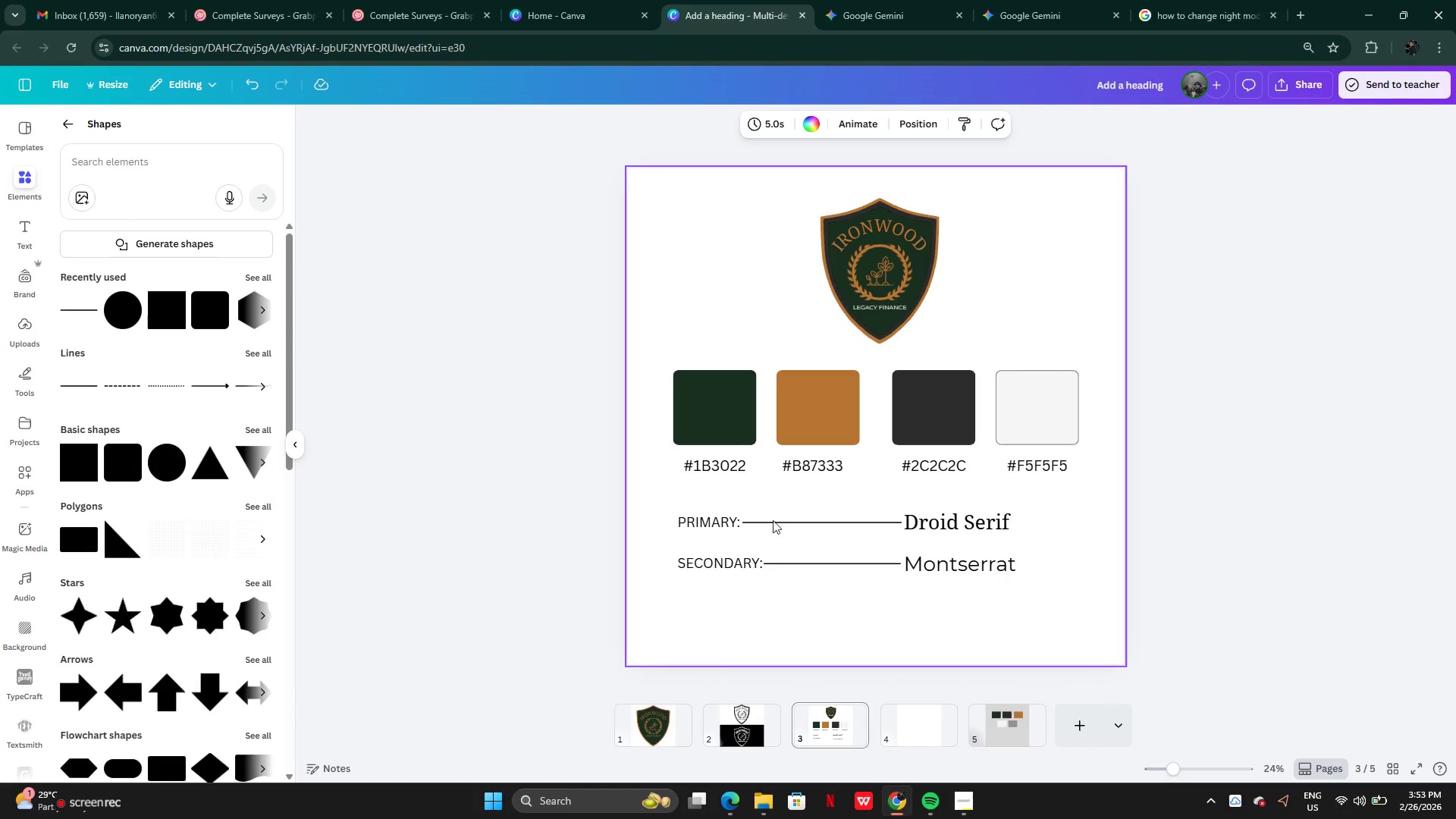 
left_click_drag(start_coordinate=[674, 497], to_coordinate=[1003, 585])
 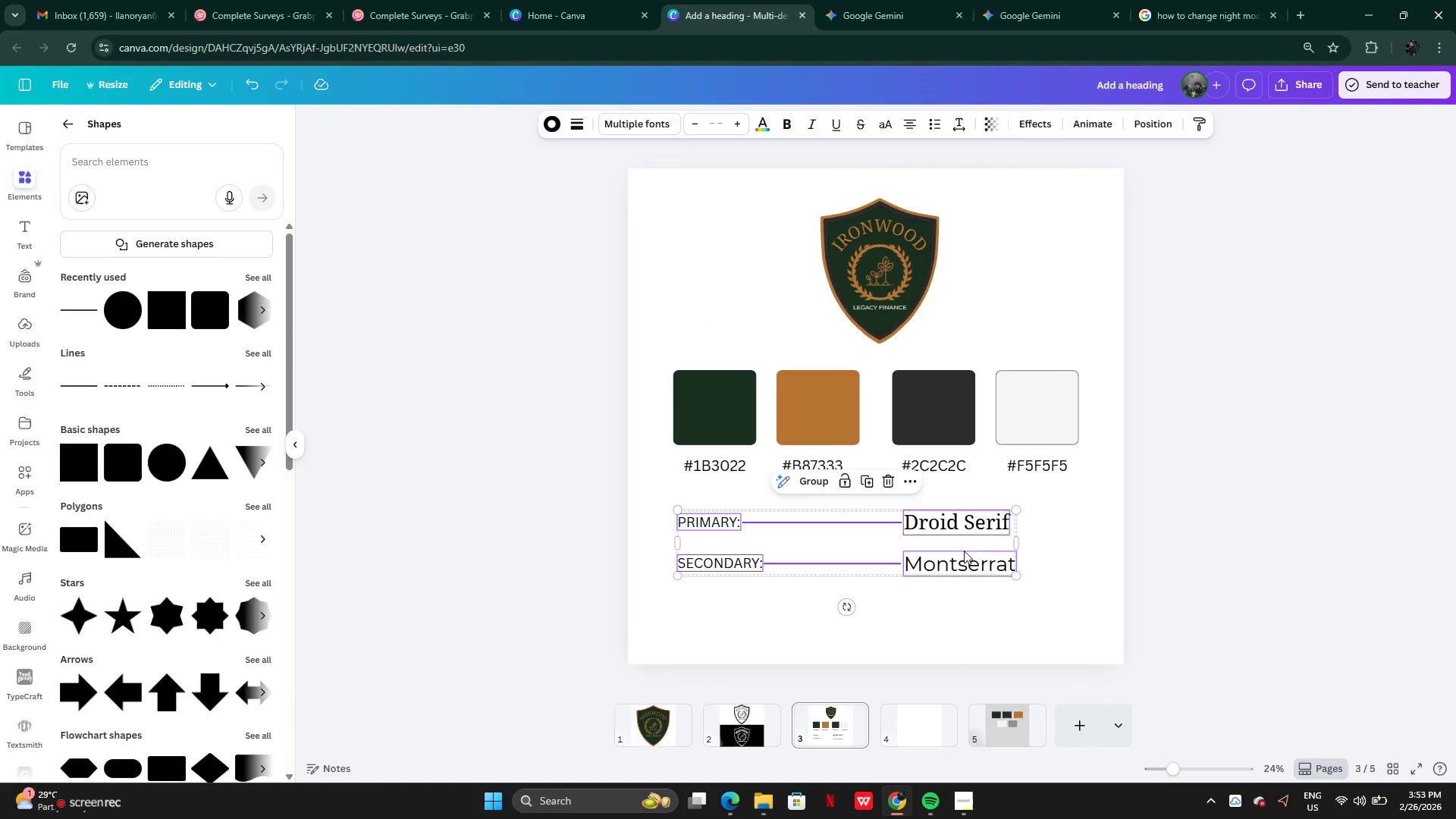 
left_click_drag(start_coordinate=[964, 551], to_coordinate=[991, 550])
 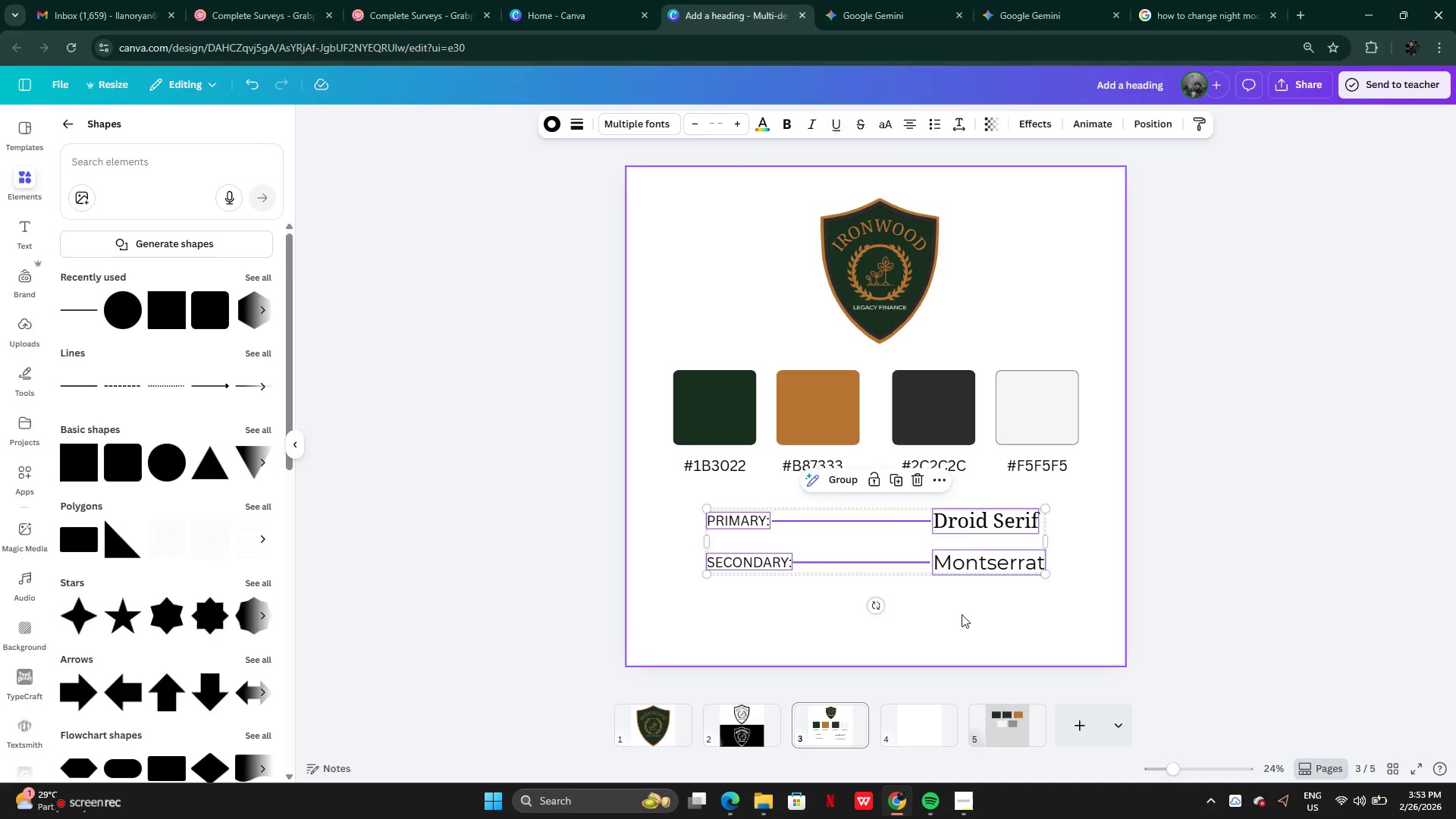 
left_click([962, 614])
 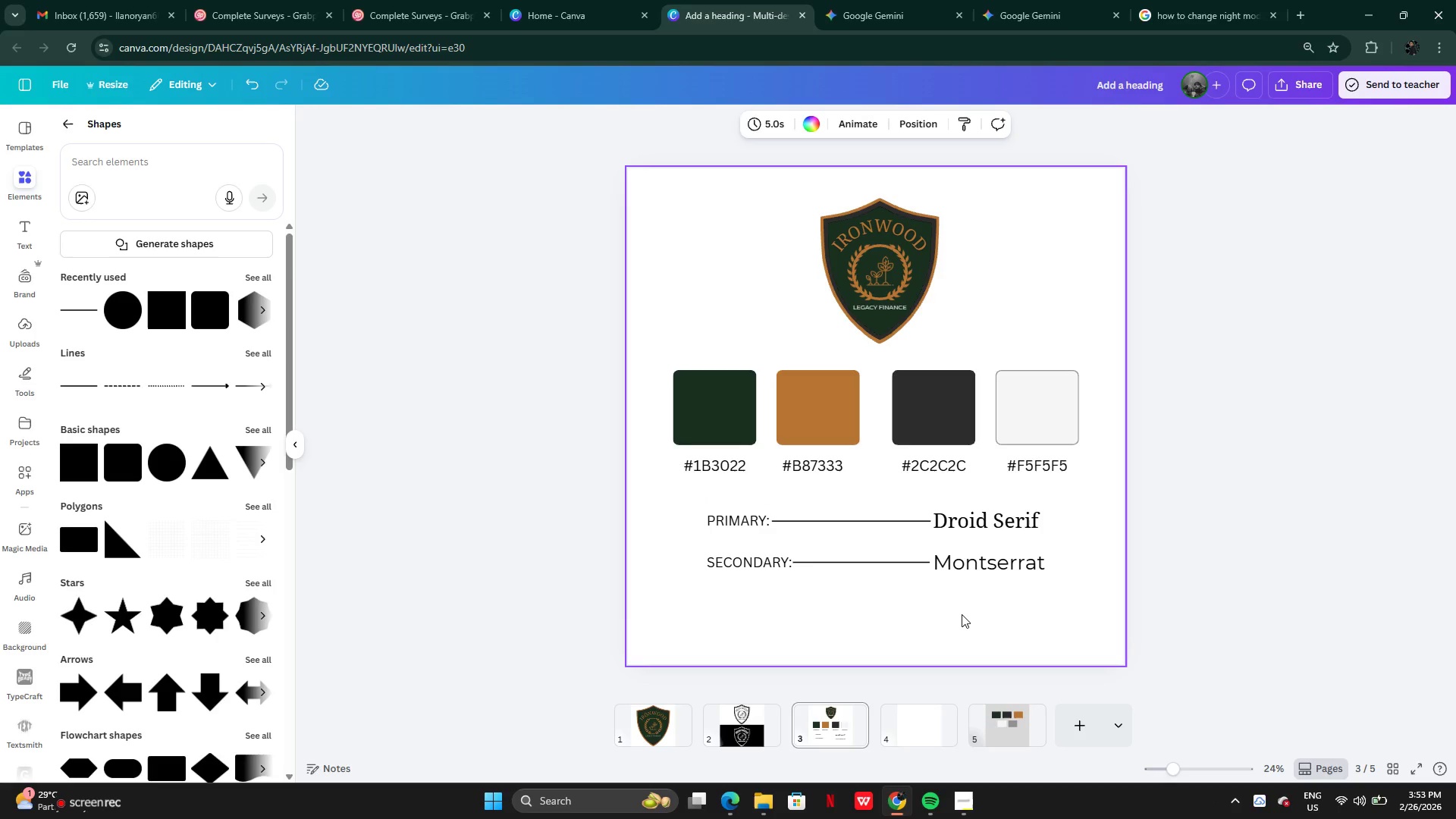 
wait(11.97)
 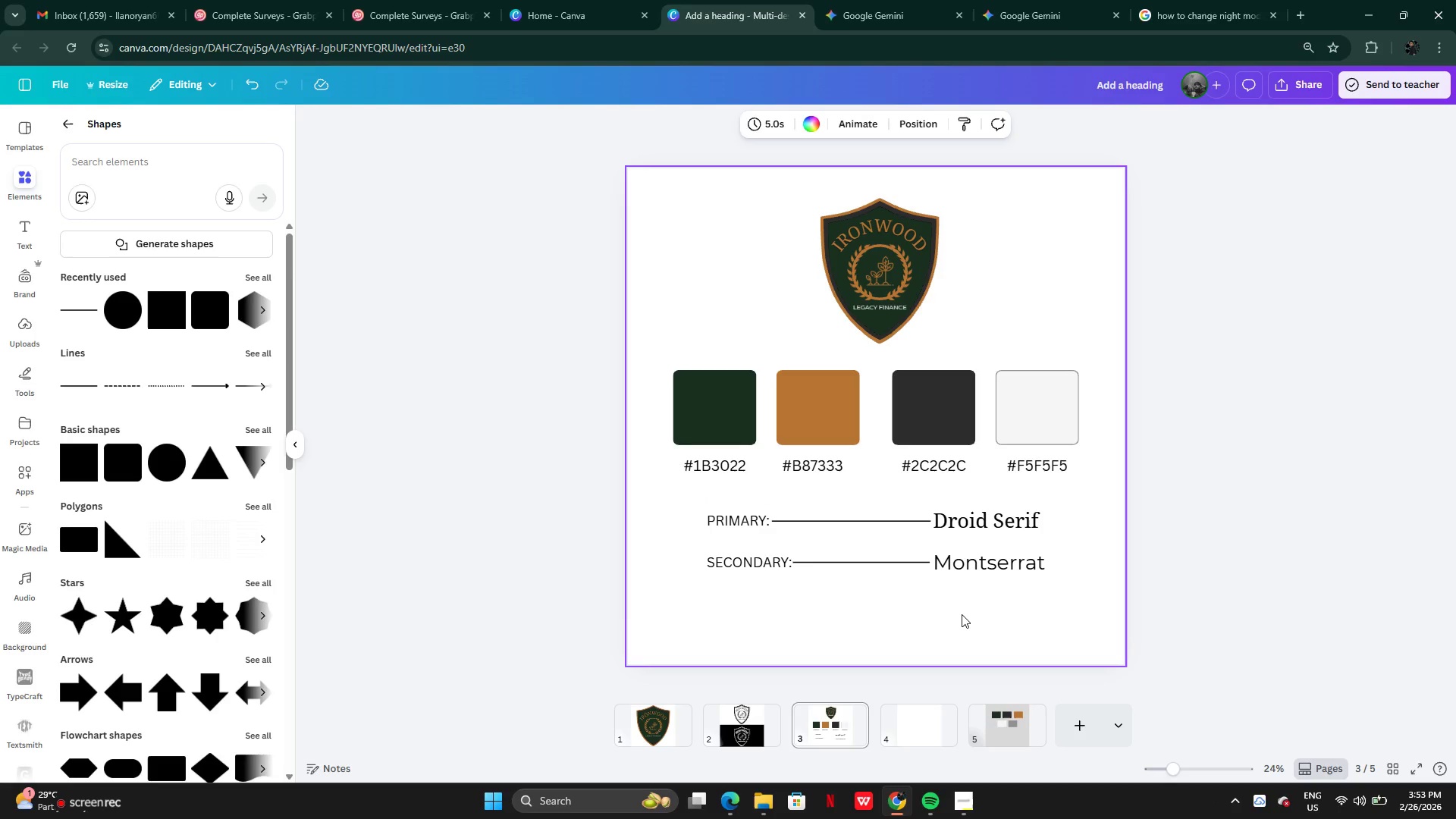 
left_click_drag(start_coordinate=[619, 383], to_coordinate=[1083, 467])
 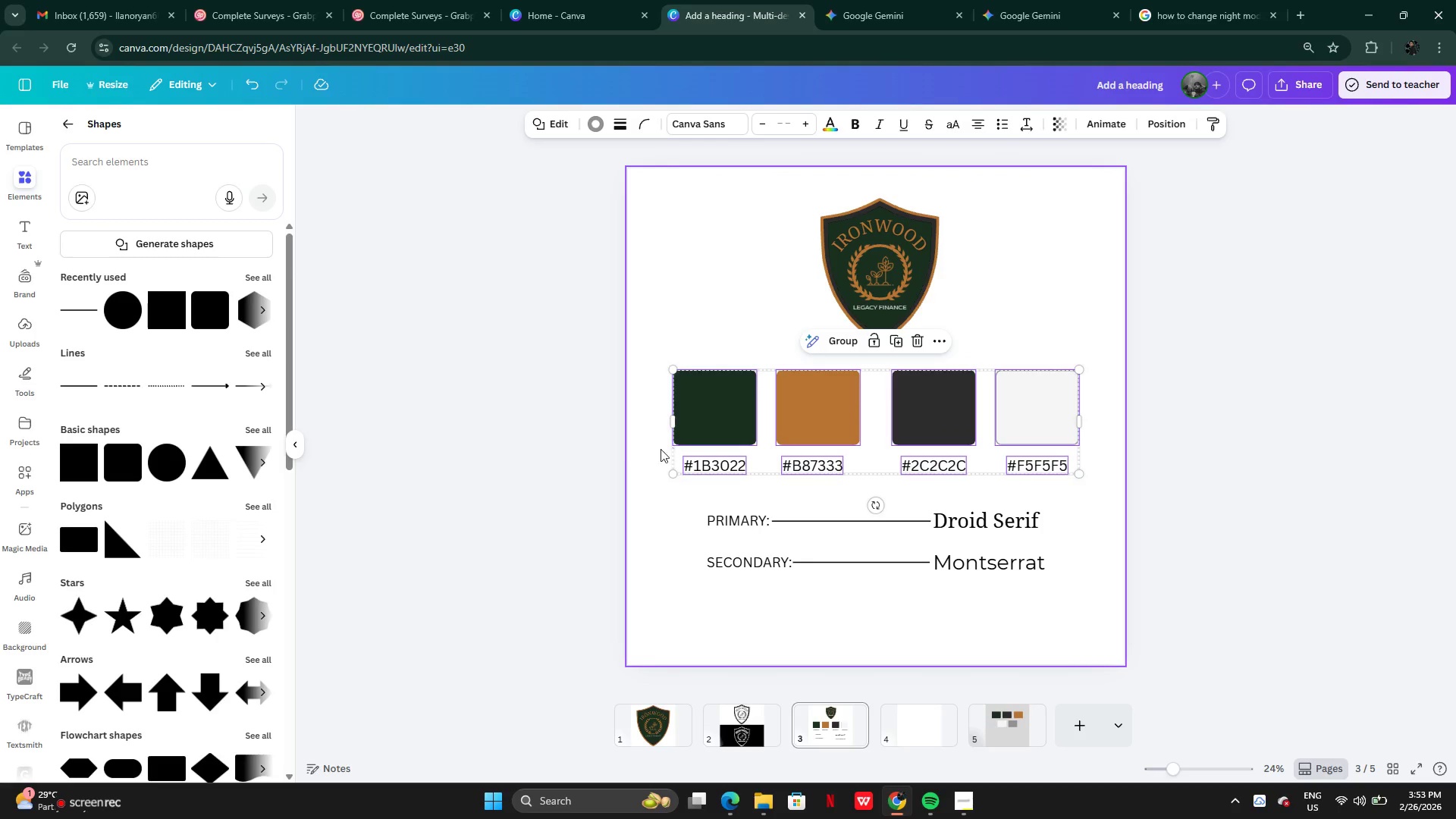 
left_click([625, 445])
 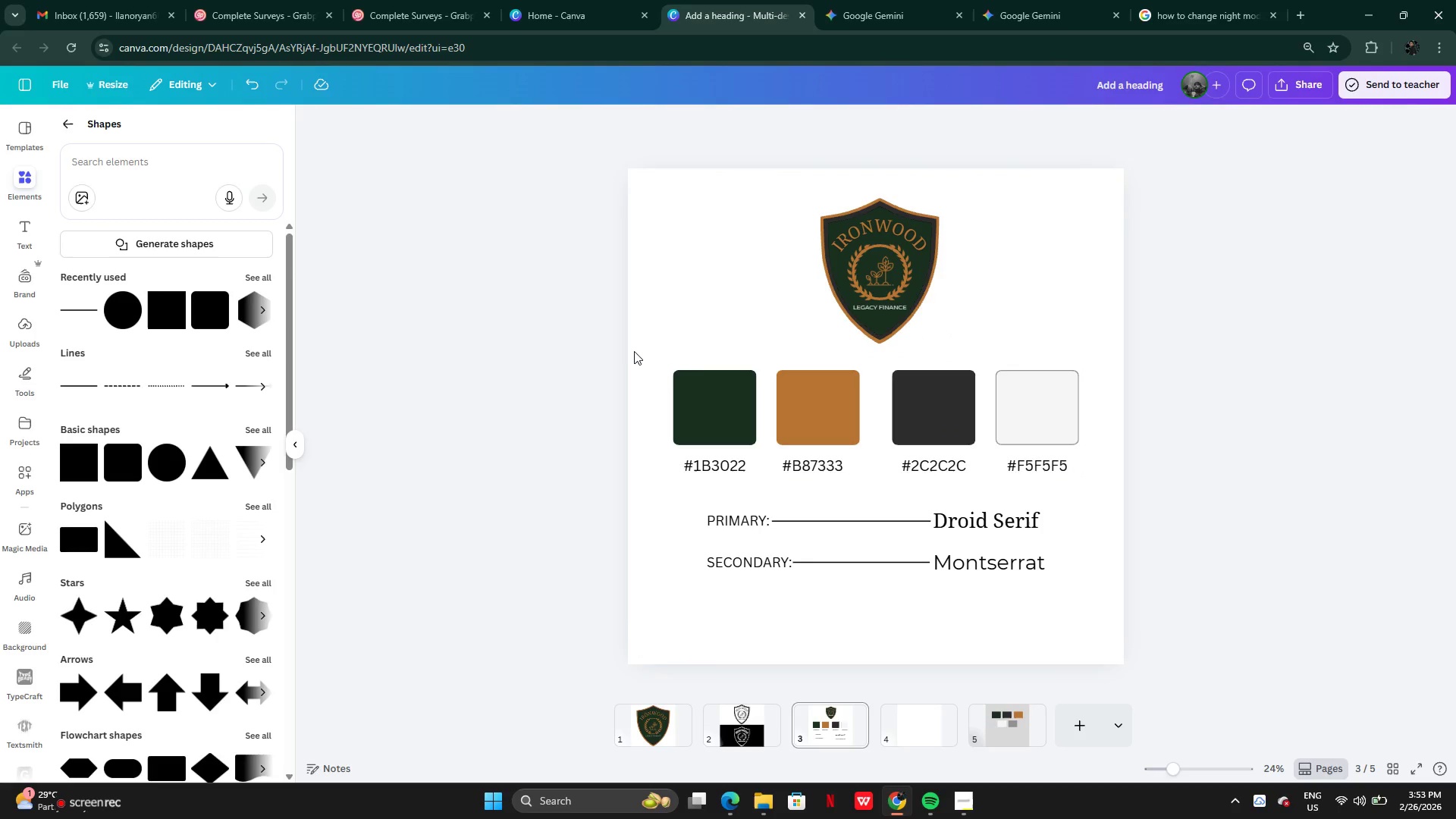 
left_click_drag(start_coordinate=[621, 347], to_coordinate=[1185, 498])
 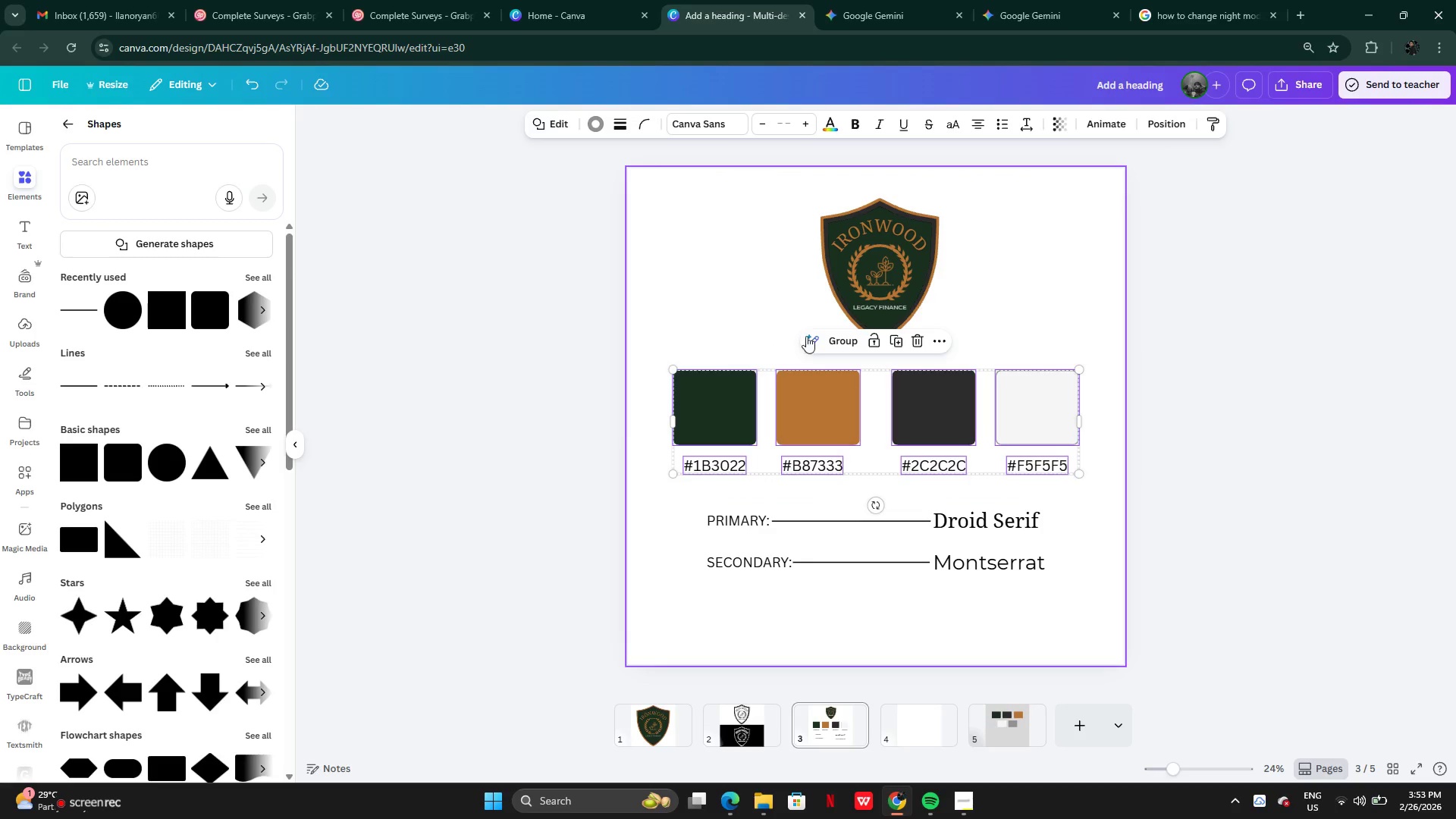 
left_click([839, 343])
 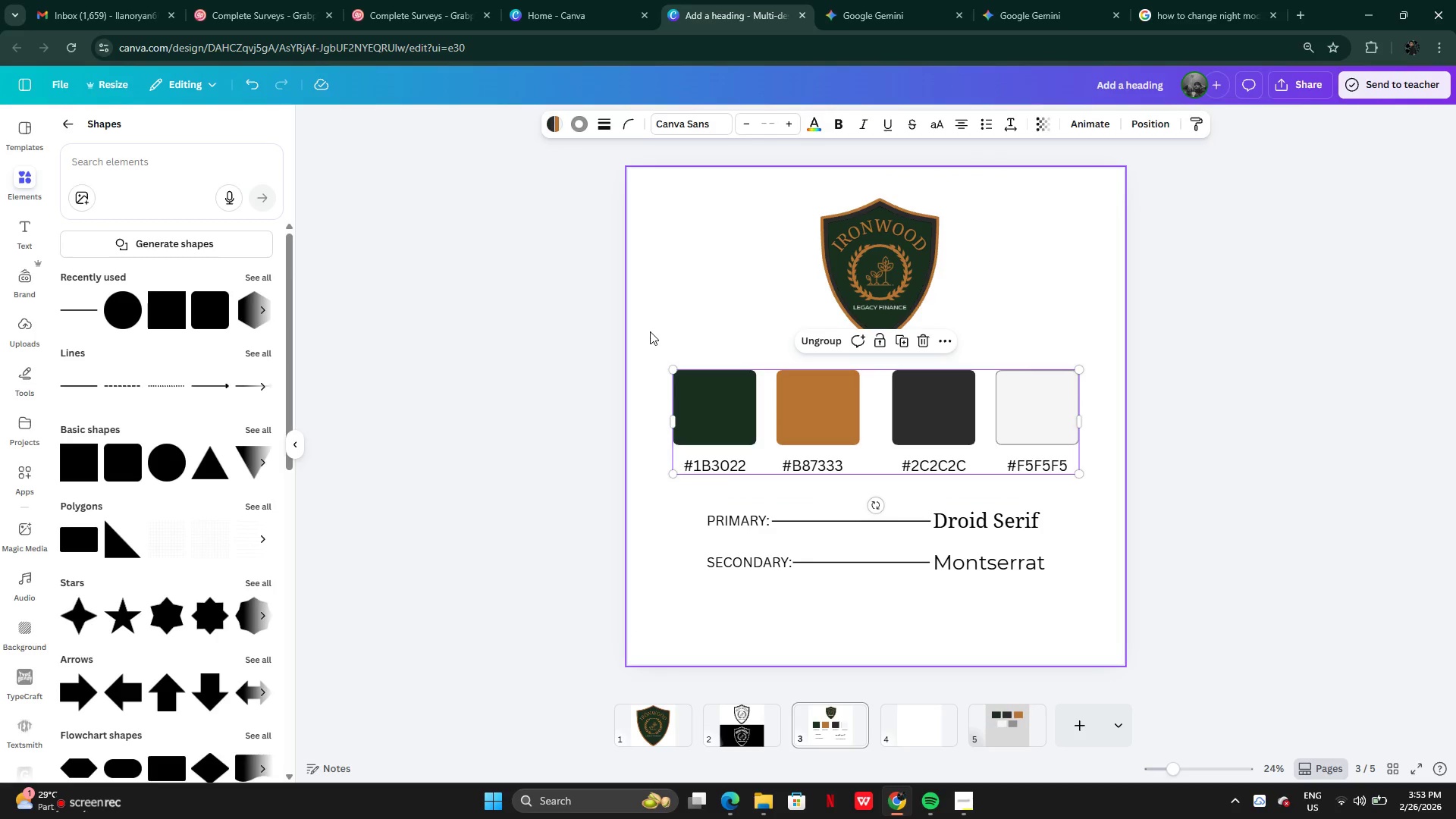 
left_click_drag(start_coordinate=[624, 326], to_coordinate=[1063, 665])
 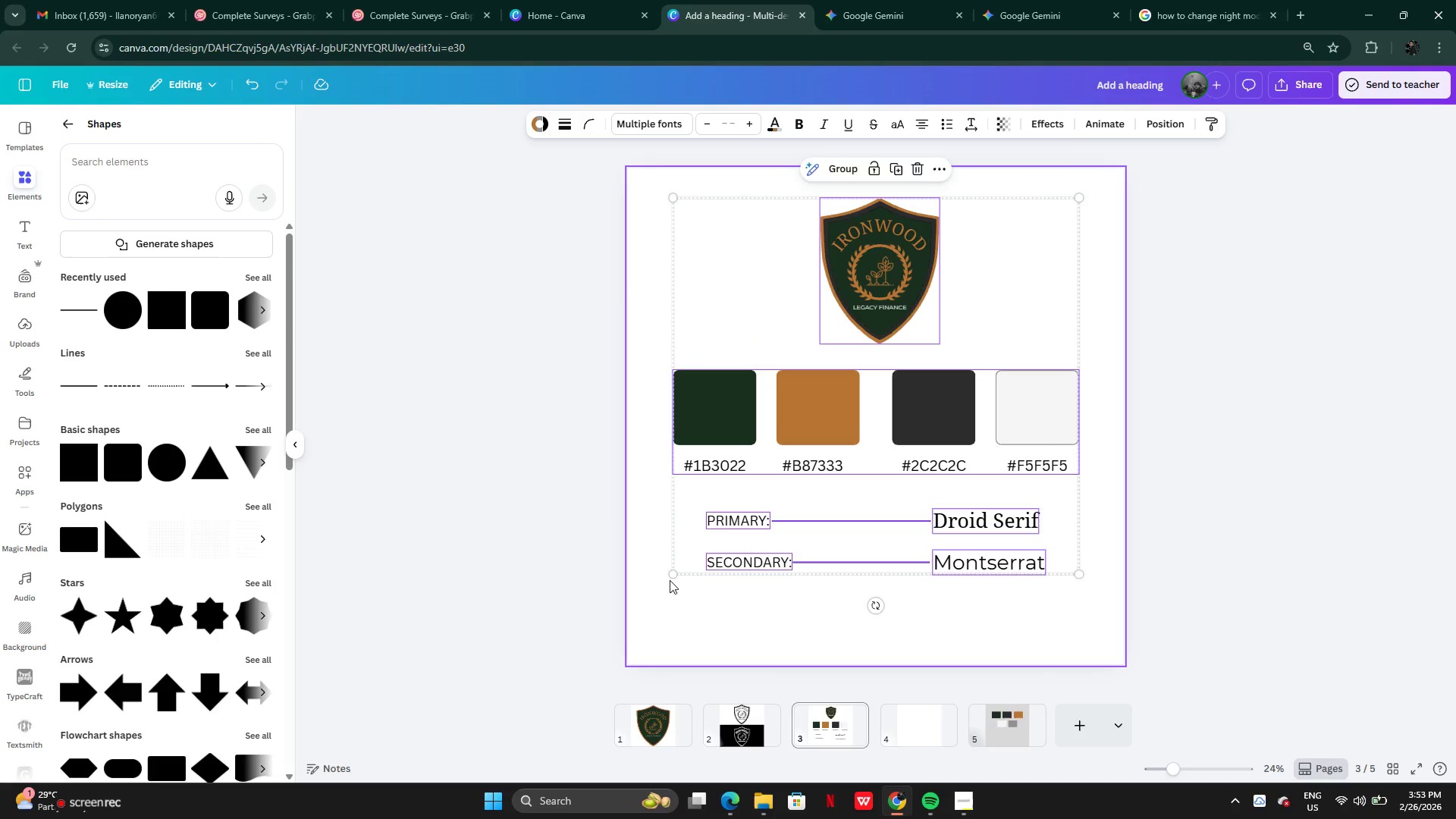 
left_click_drag(start_coordinate=[671, 575], to_coordinate=[664, 620])
 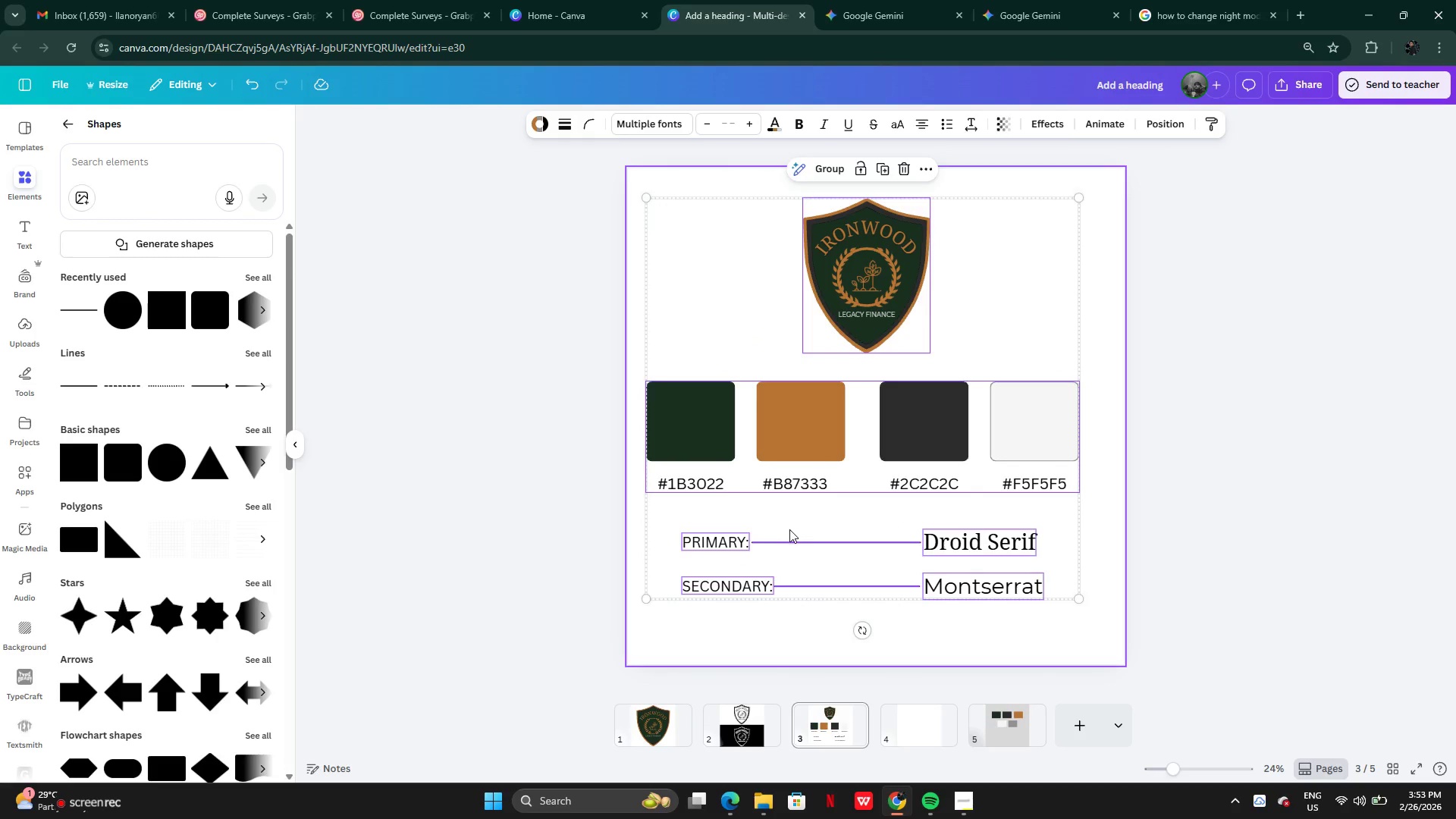 
left_click_drag(start_coordinate=[808, 527], to_coordinate=[818, 541])
 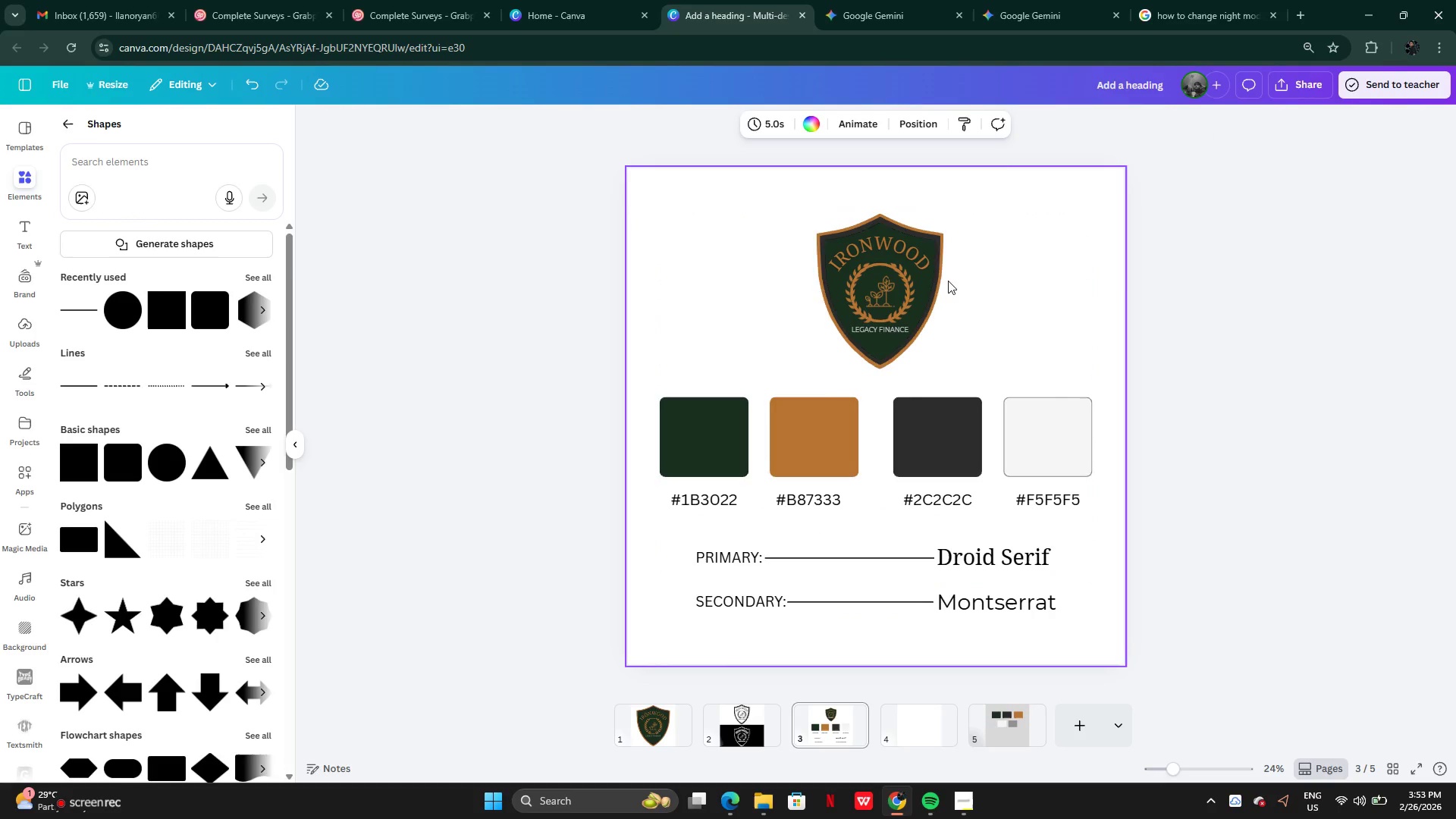 
left_click([927, 285])
 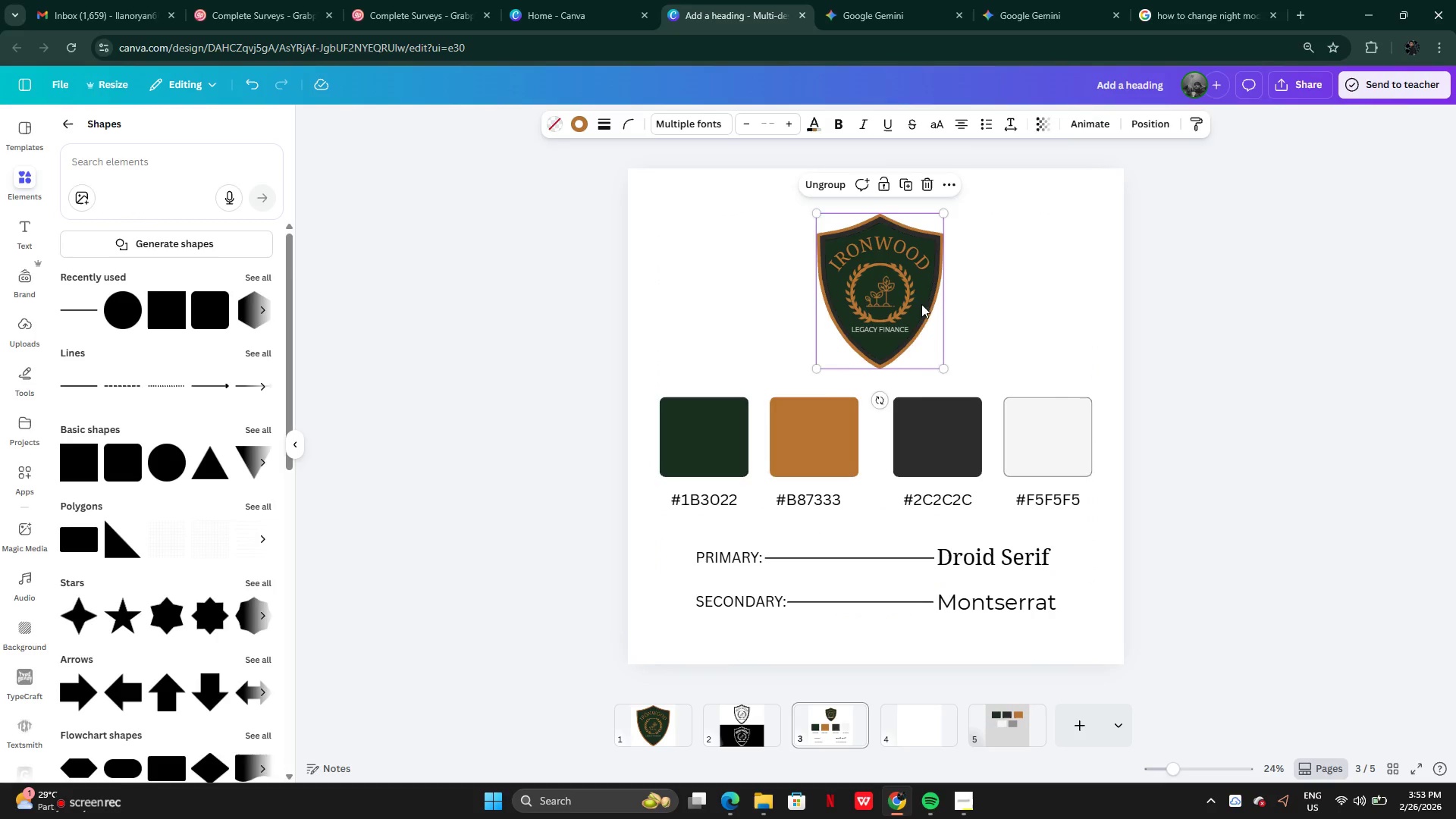 
left_click_drag(start_coordinate=[921, 304], to_coordinate=[922, 293])
 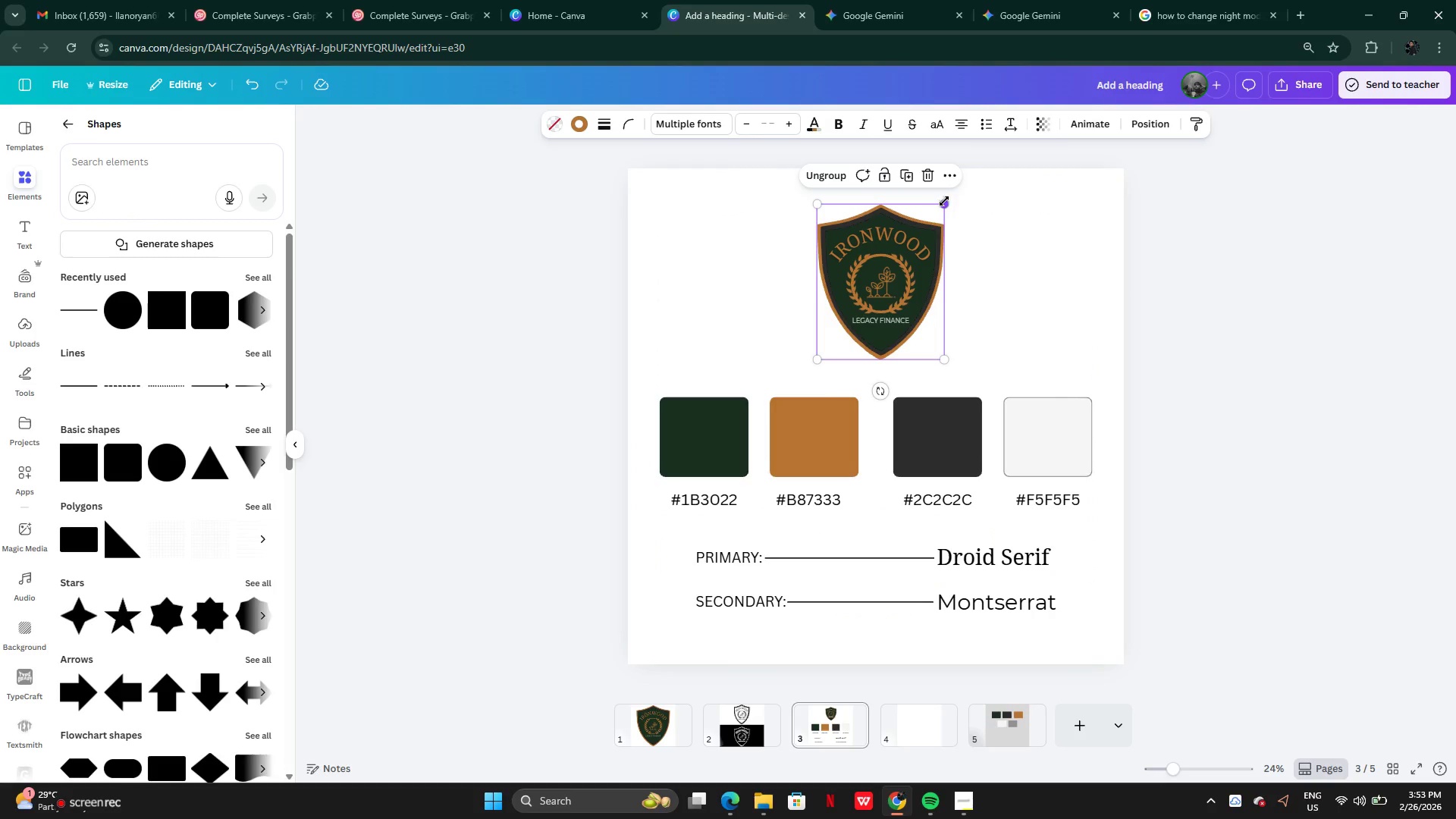 
left_click_drag(start_coordinate=[945, 201], to_coordinate=[949, 206])
 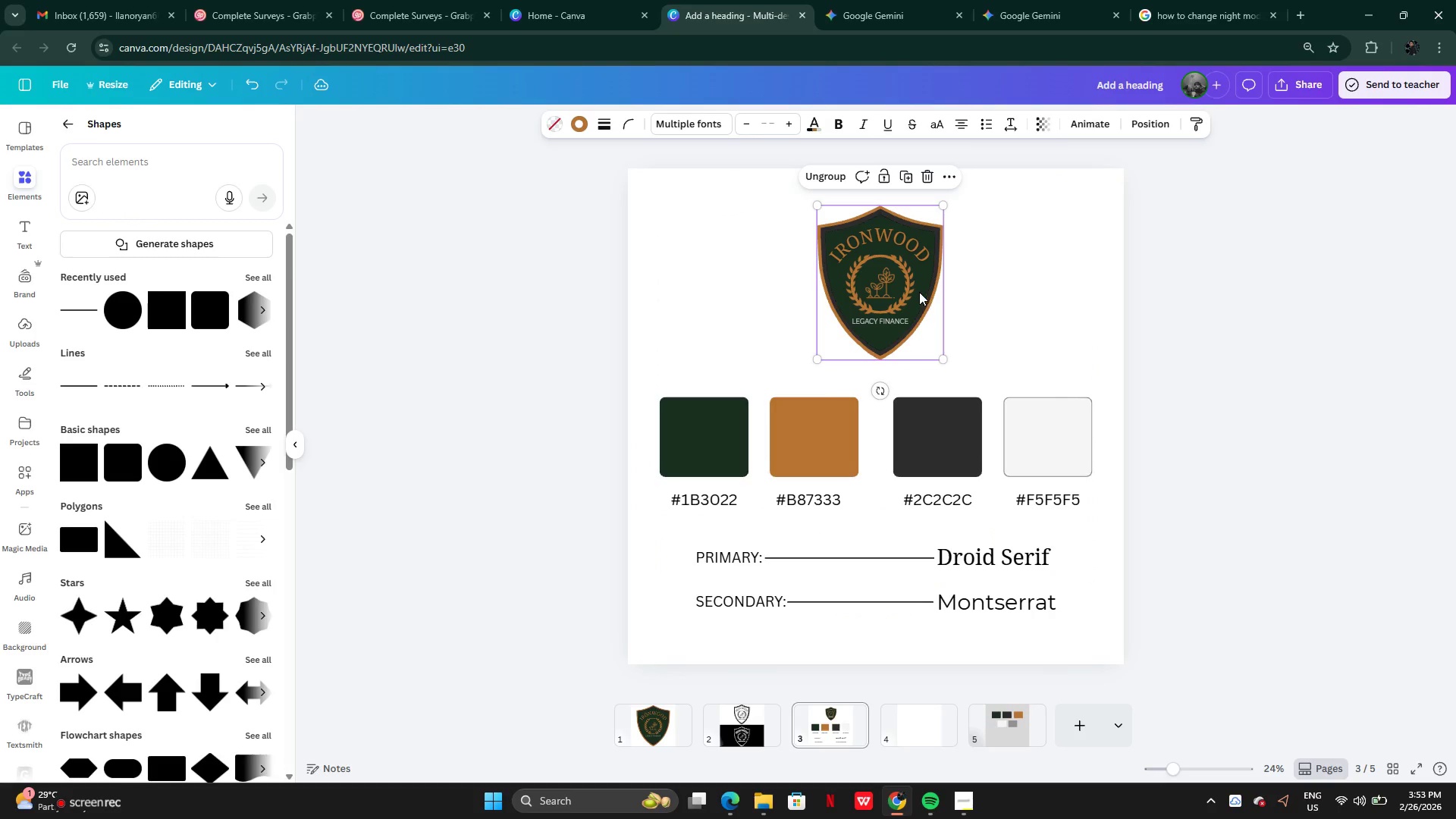 
left_click_drag(start_coordinate=[918, 291], to_coordinate=[912, 290])
 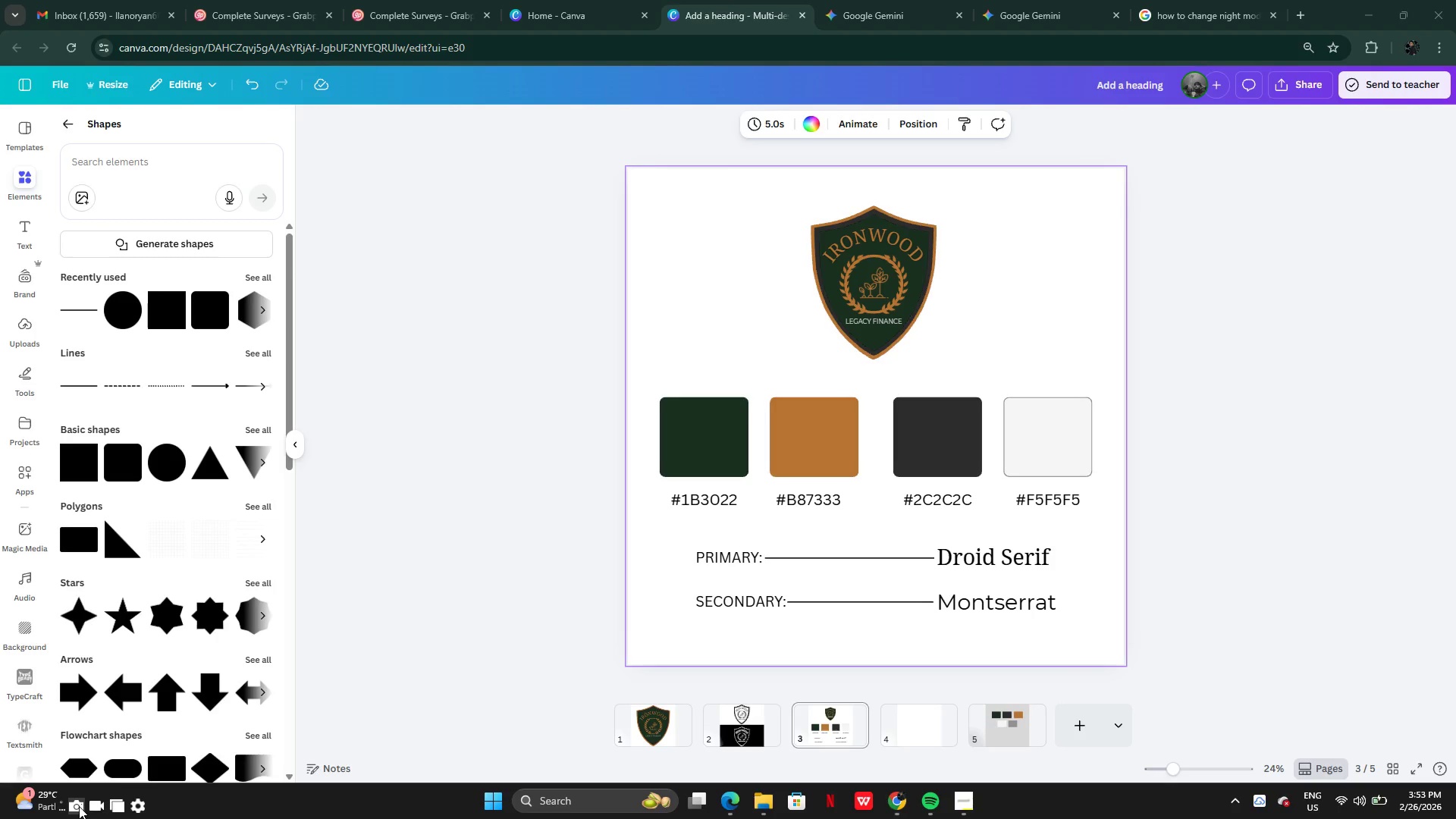 
left_click([71, 808])
 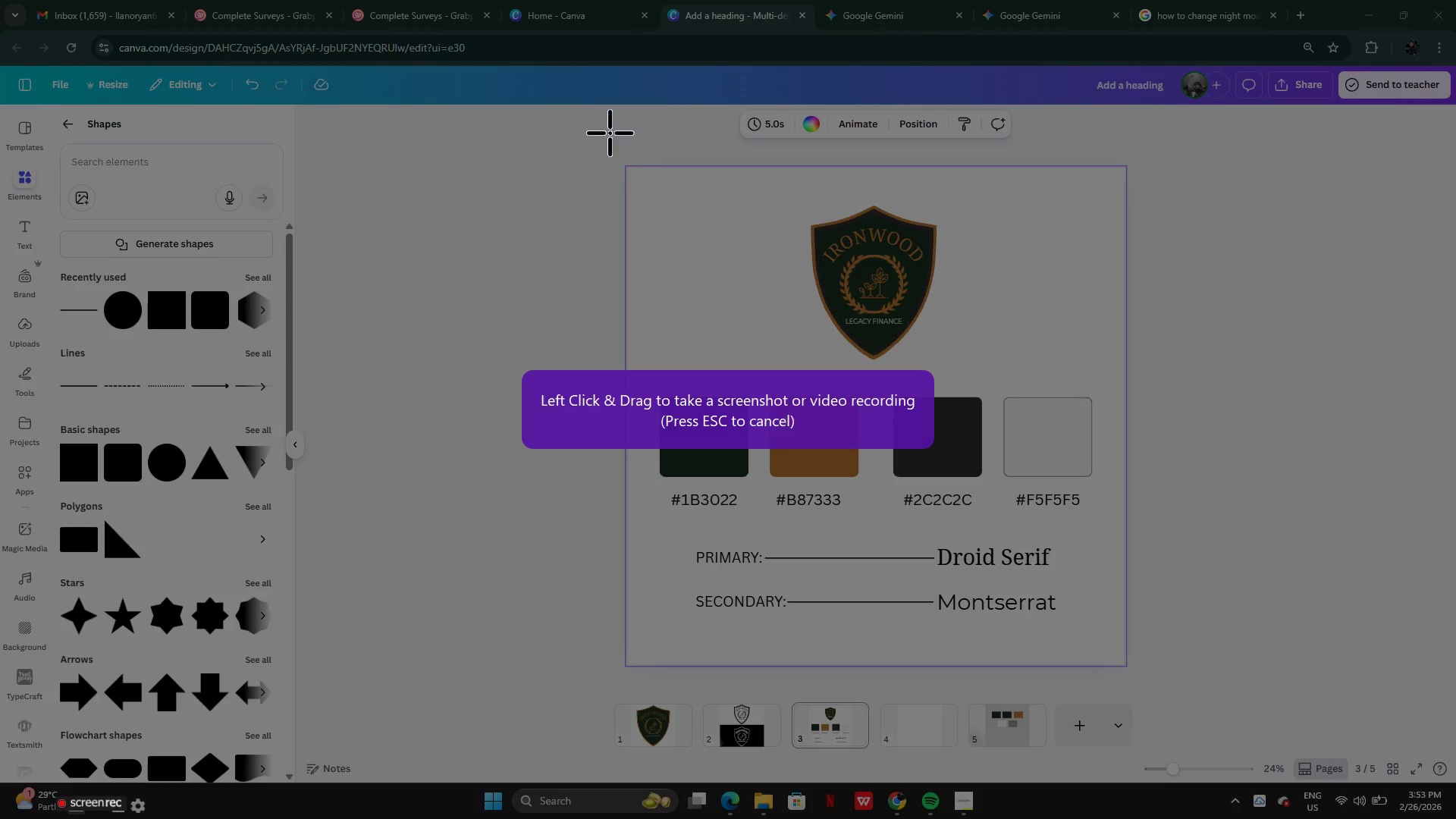 
left_click_drag(start_coordinate=[595, 149], to_coordinate=[1147, 682])
 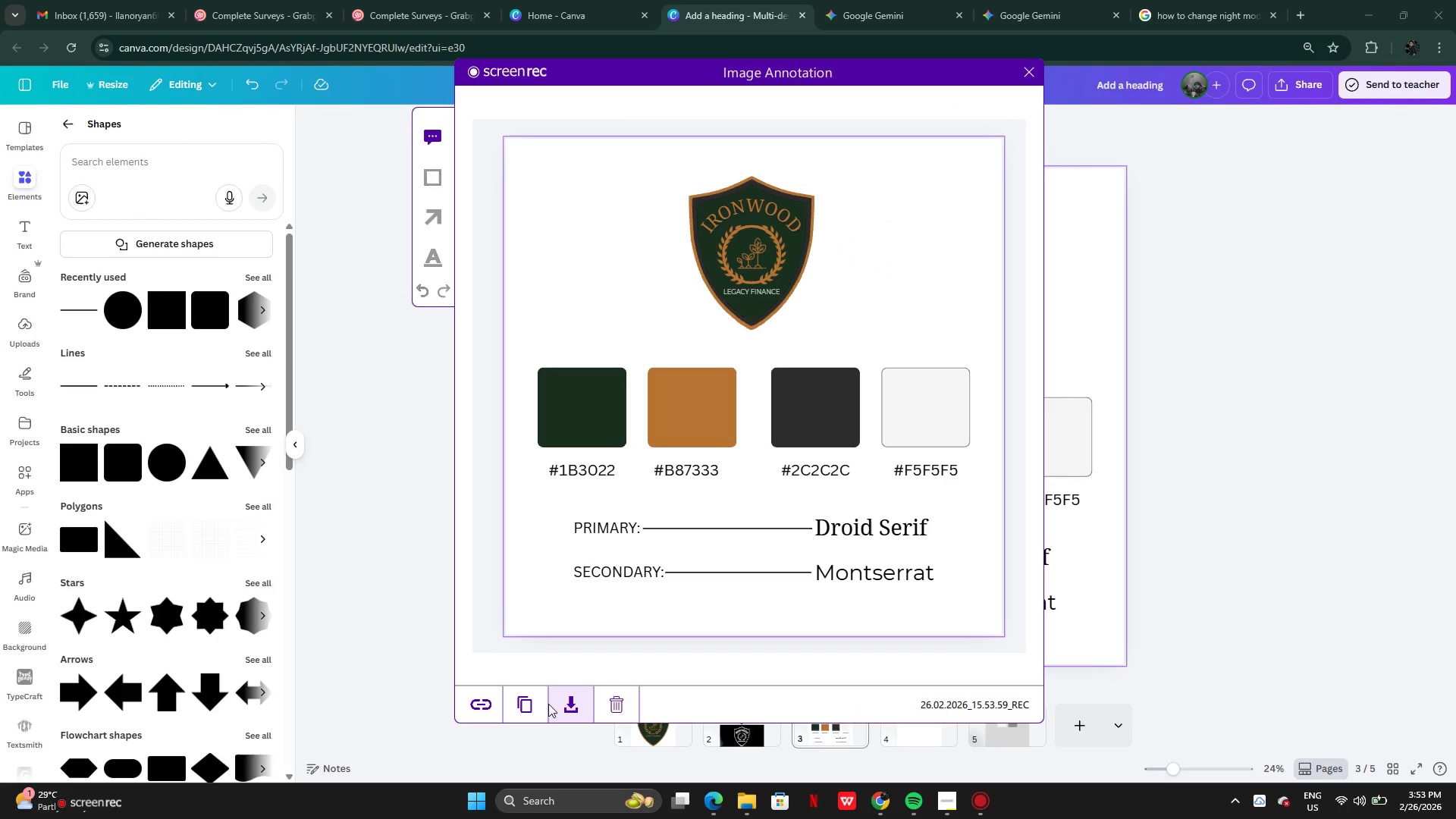 
left_click([534, 708])
 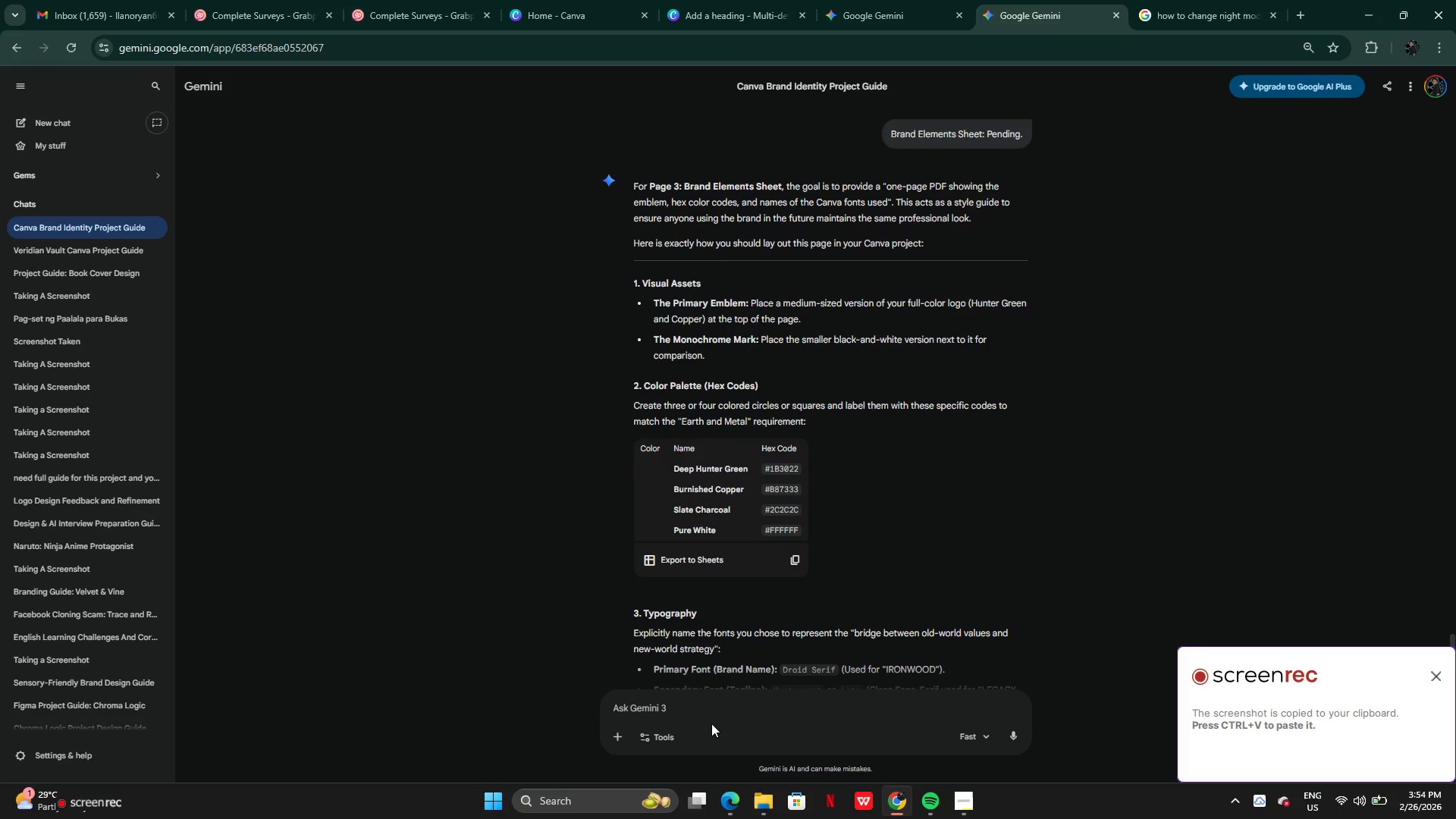 
left_click([710, 706])
 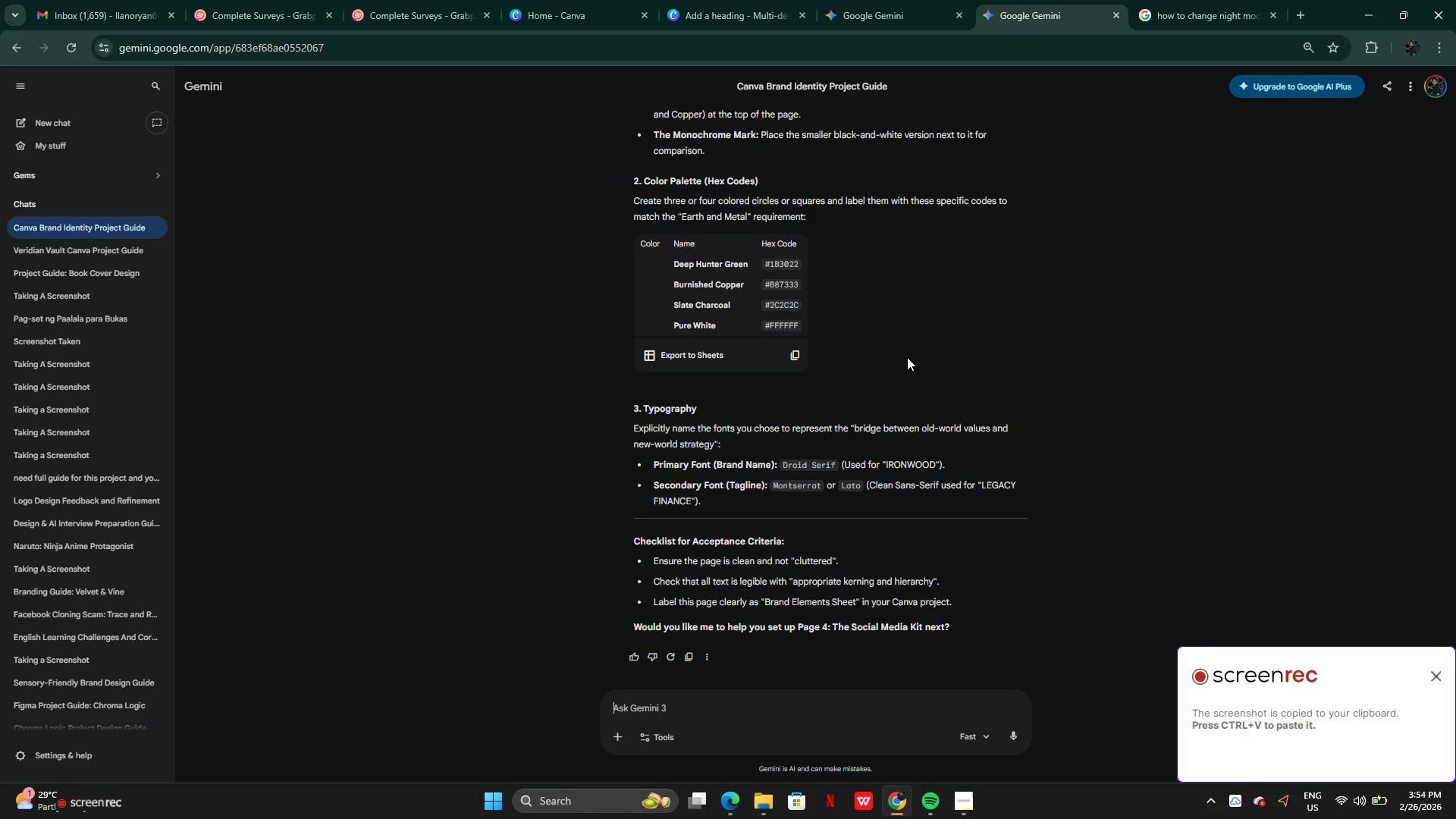 
mouse_move([789, 590])
 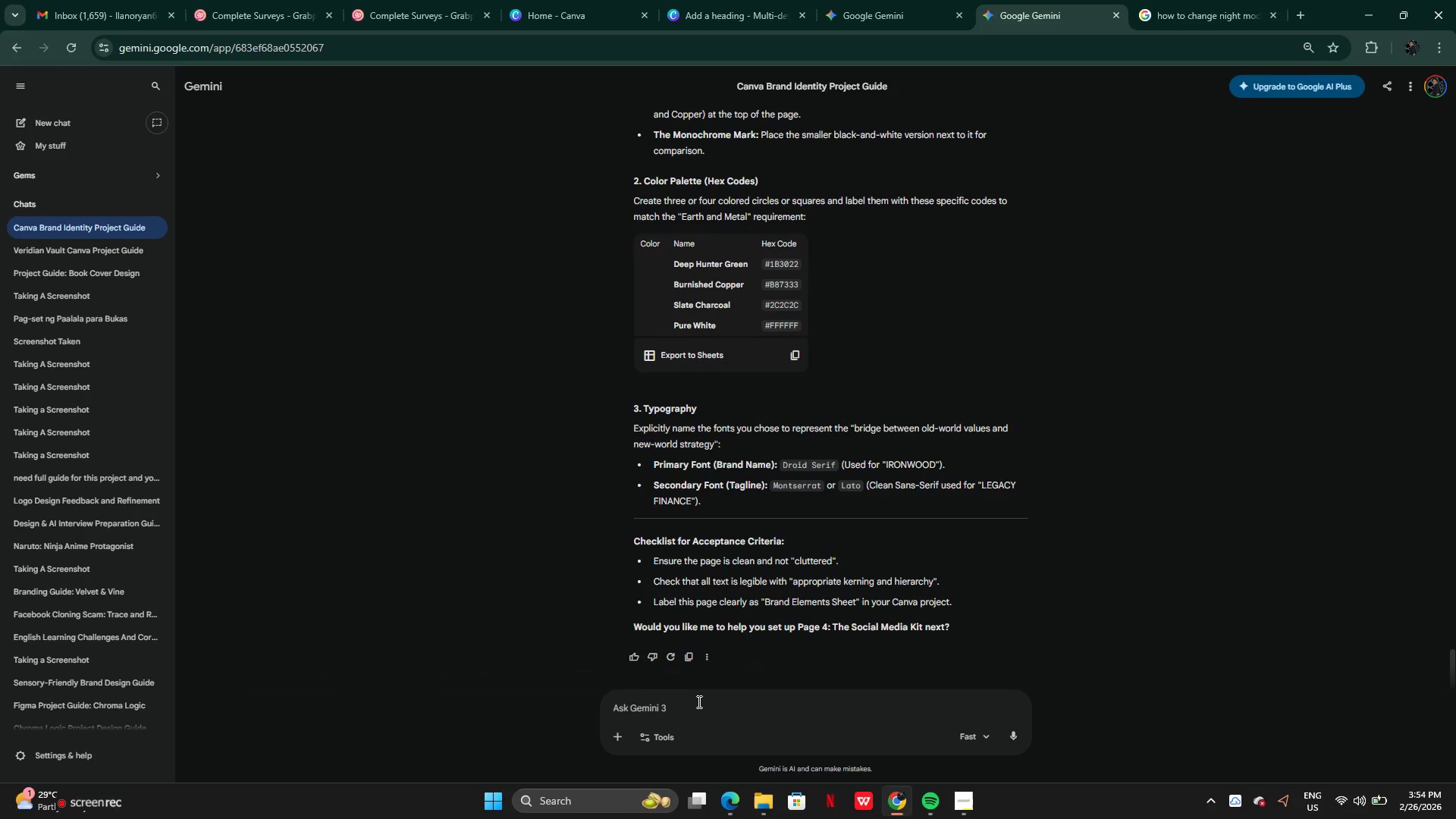 
left_click([697, 703])
 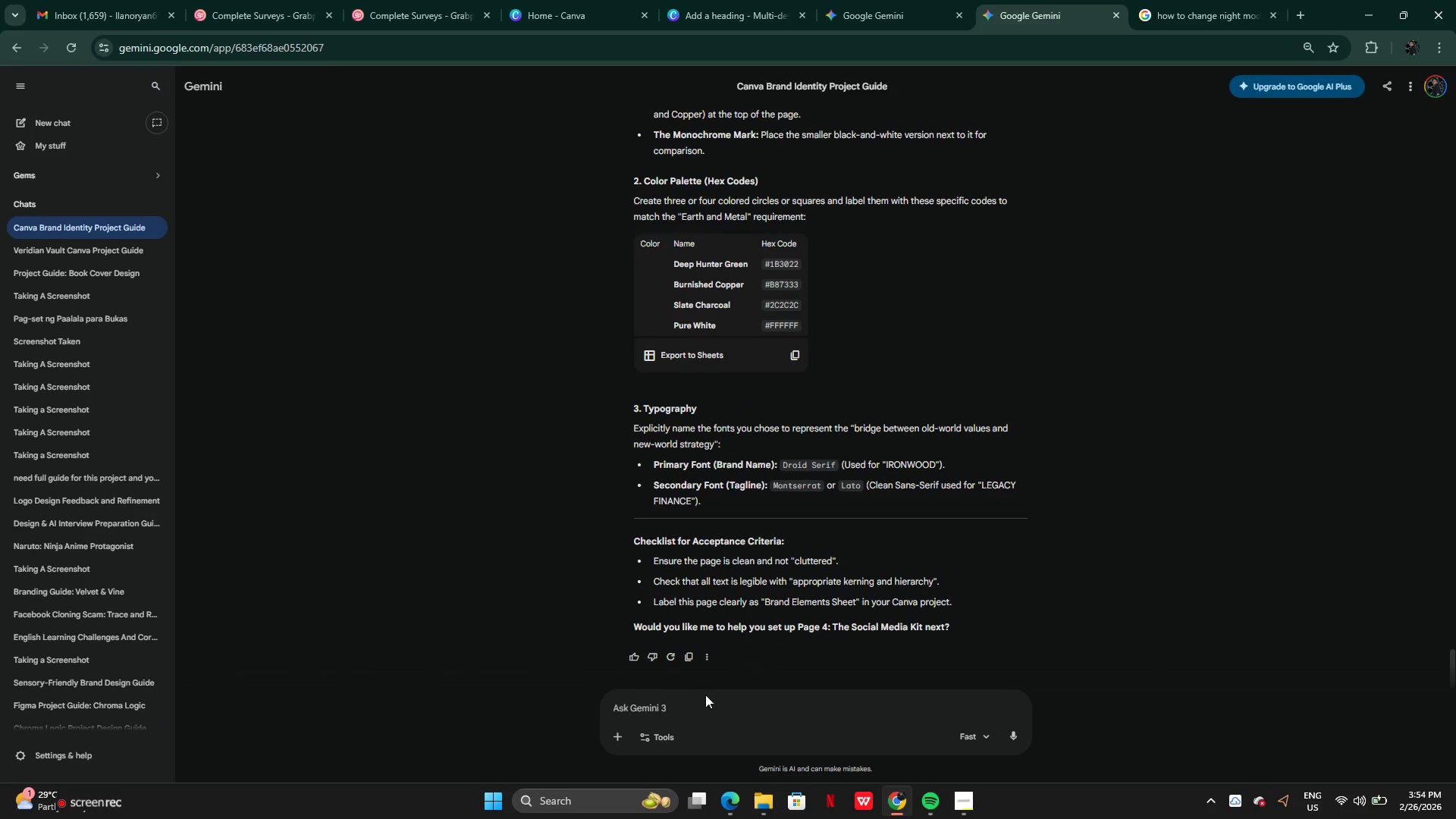 
key(Control+V)
 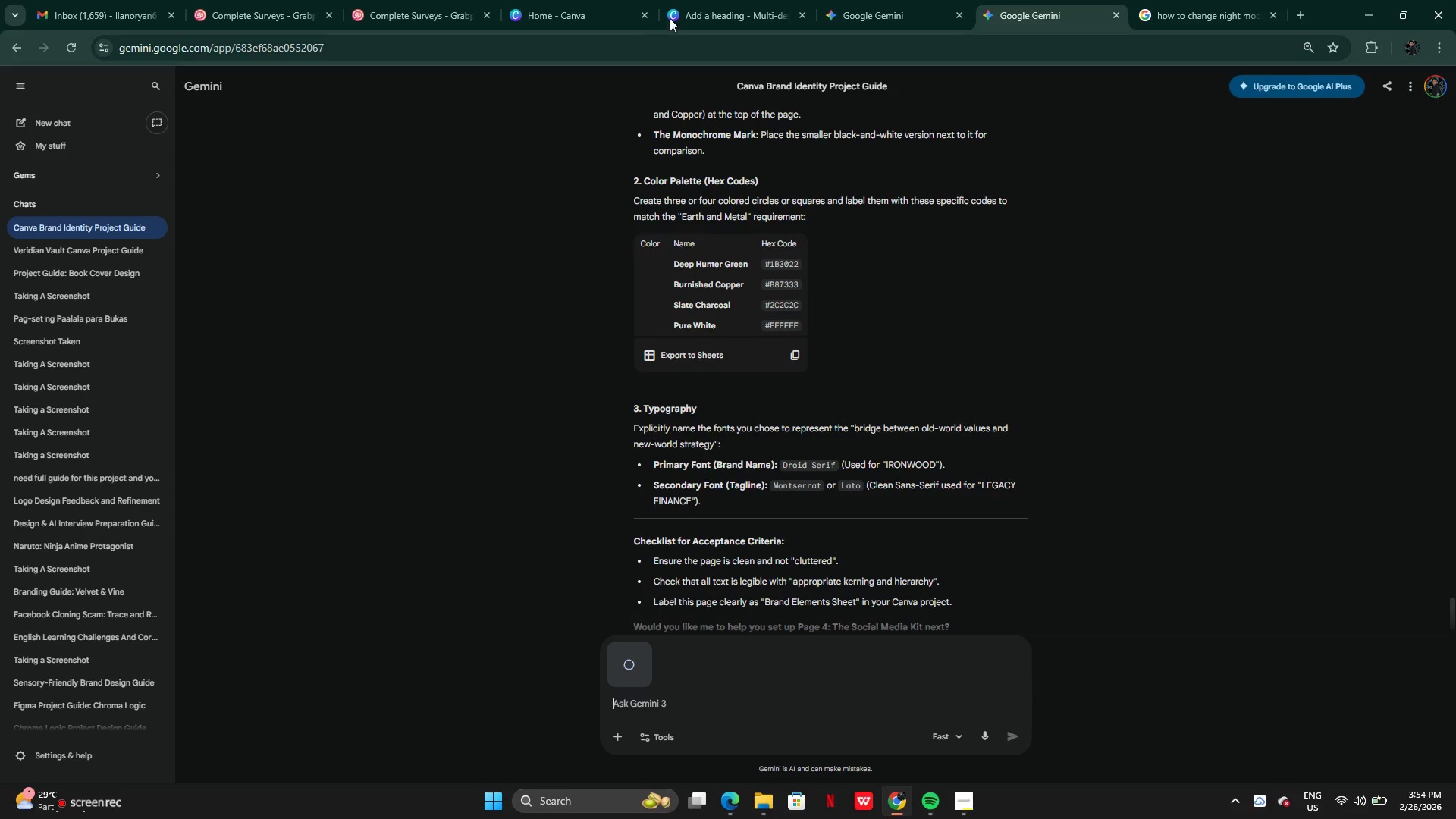 
mouse_move([863, 33])
 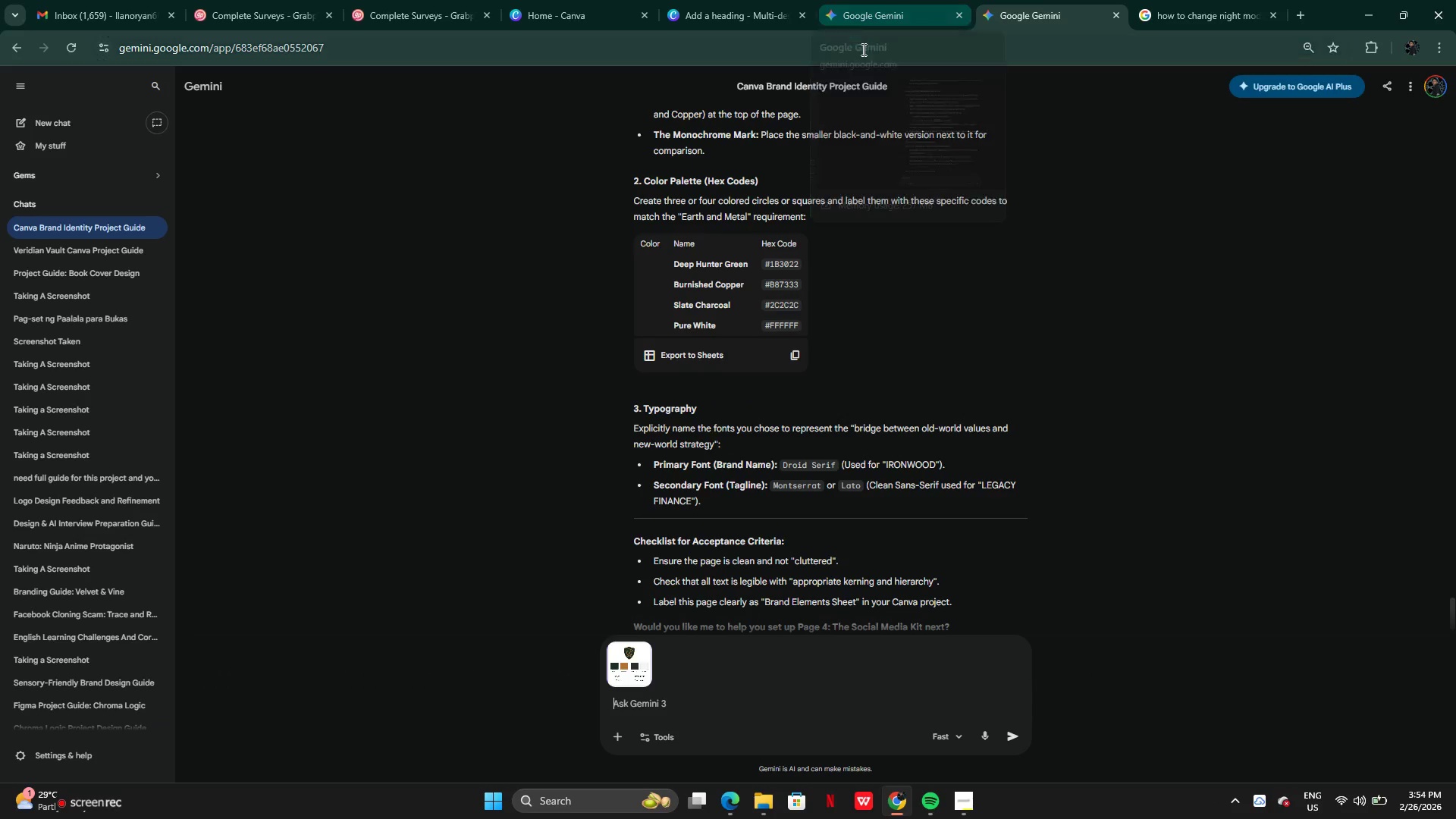 
mouse_move([864, 64])
 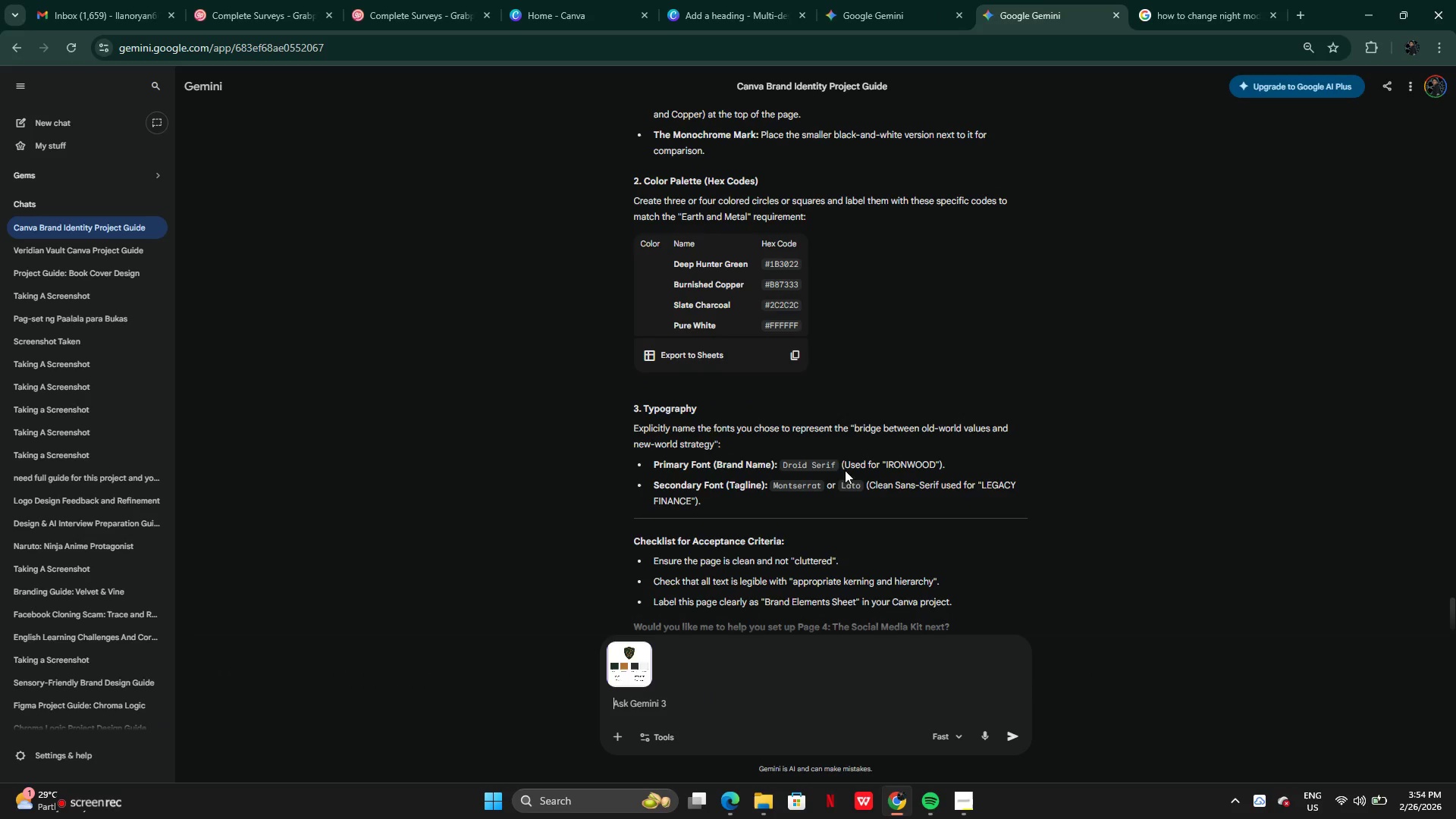 
left_click_drag(start_coordinate=[846, 467], to_coordinate=[937, 465])
 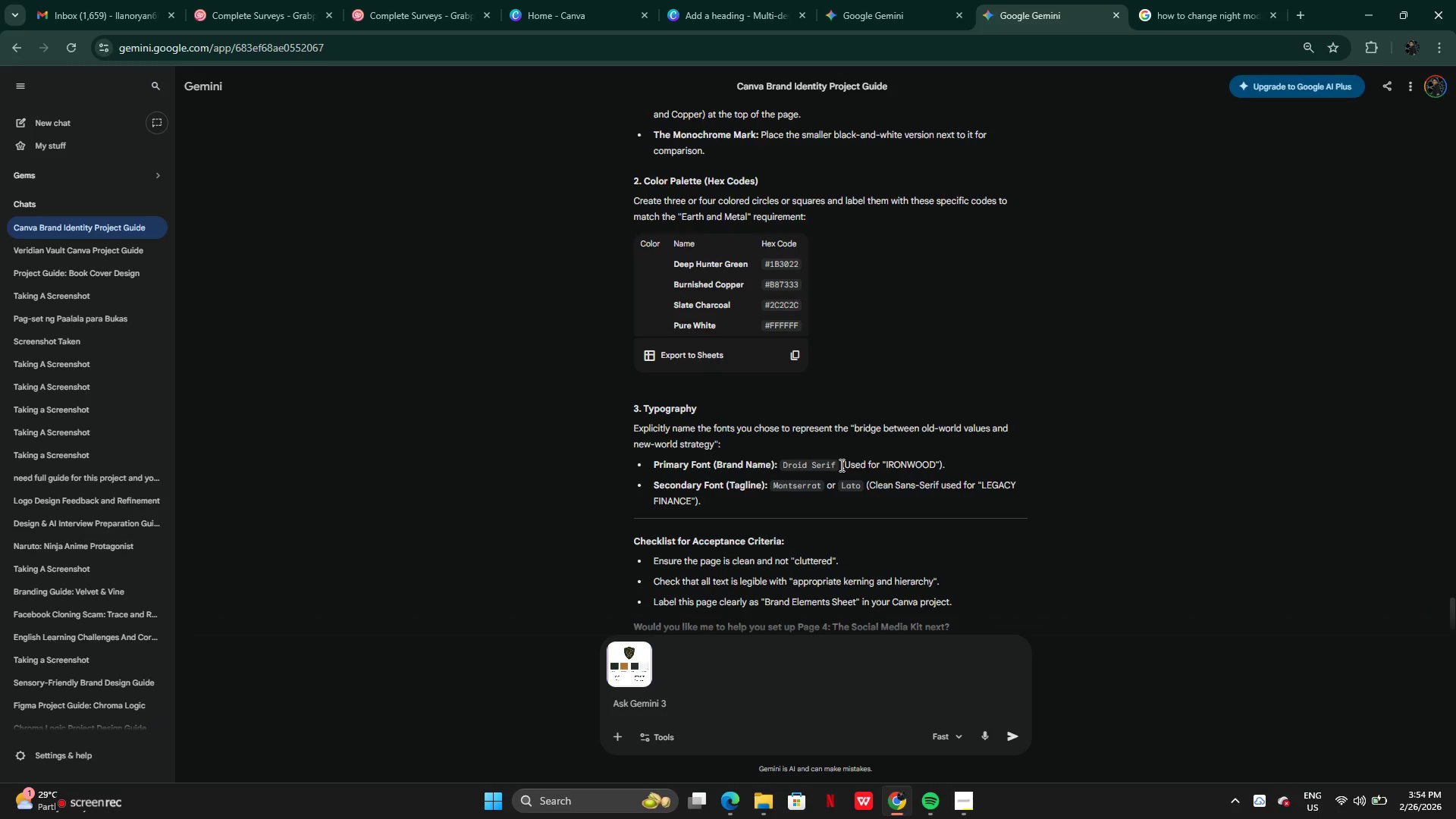 
left_click_drag(start_coordinate=[840, 465], to_coordinate=[941, 461])
 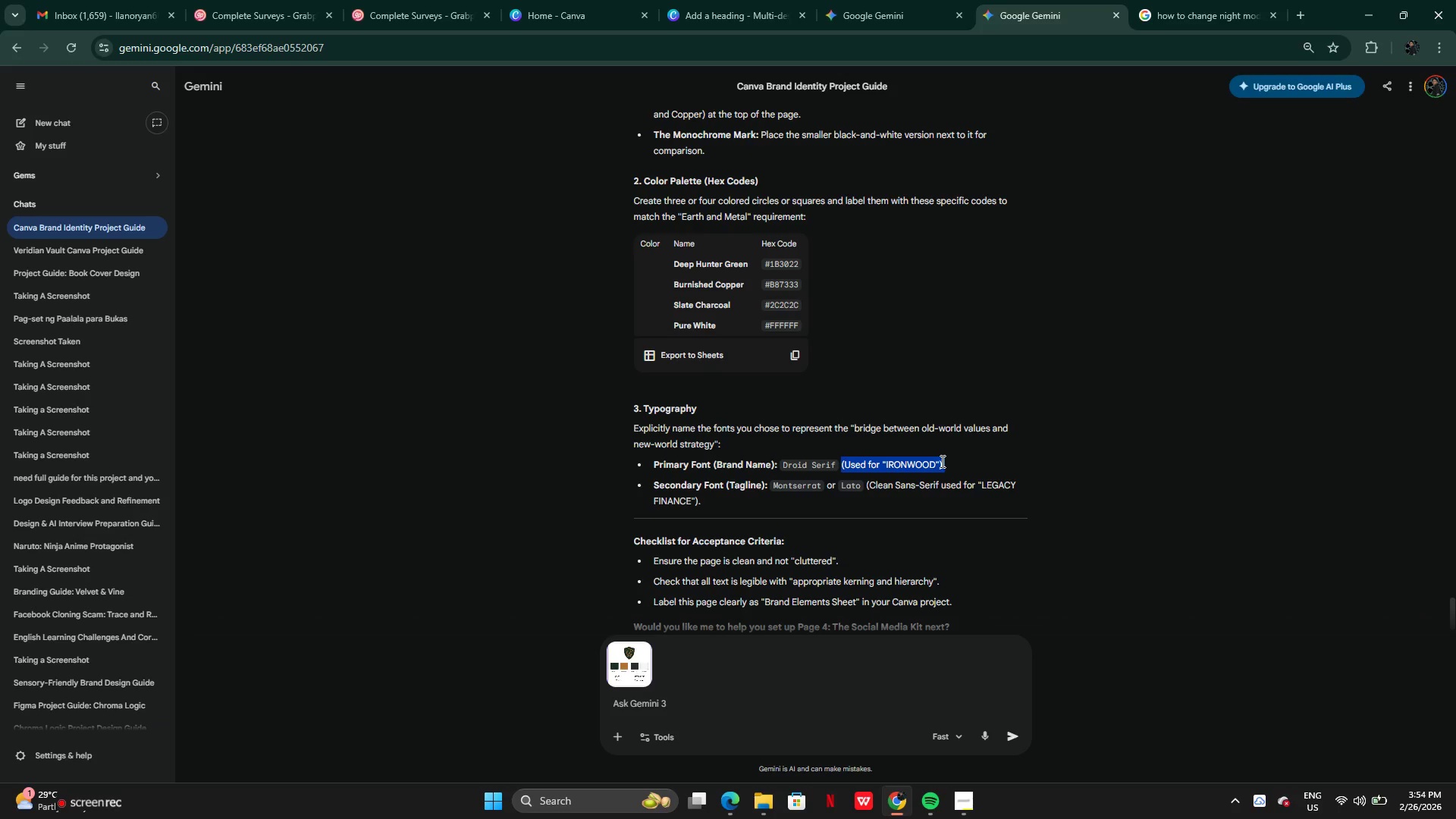 
key(Control+C)
 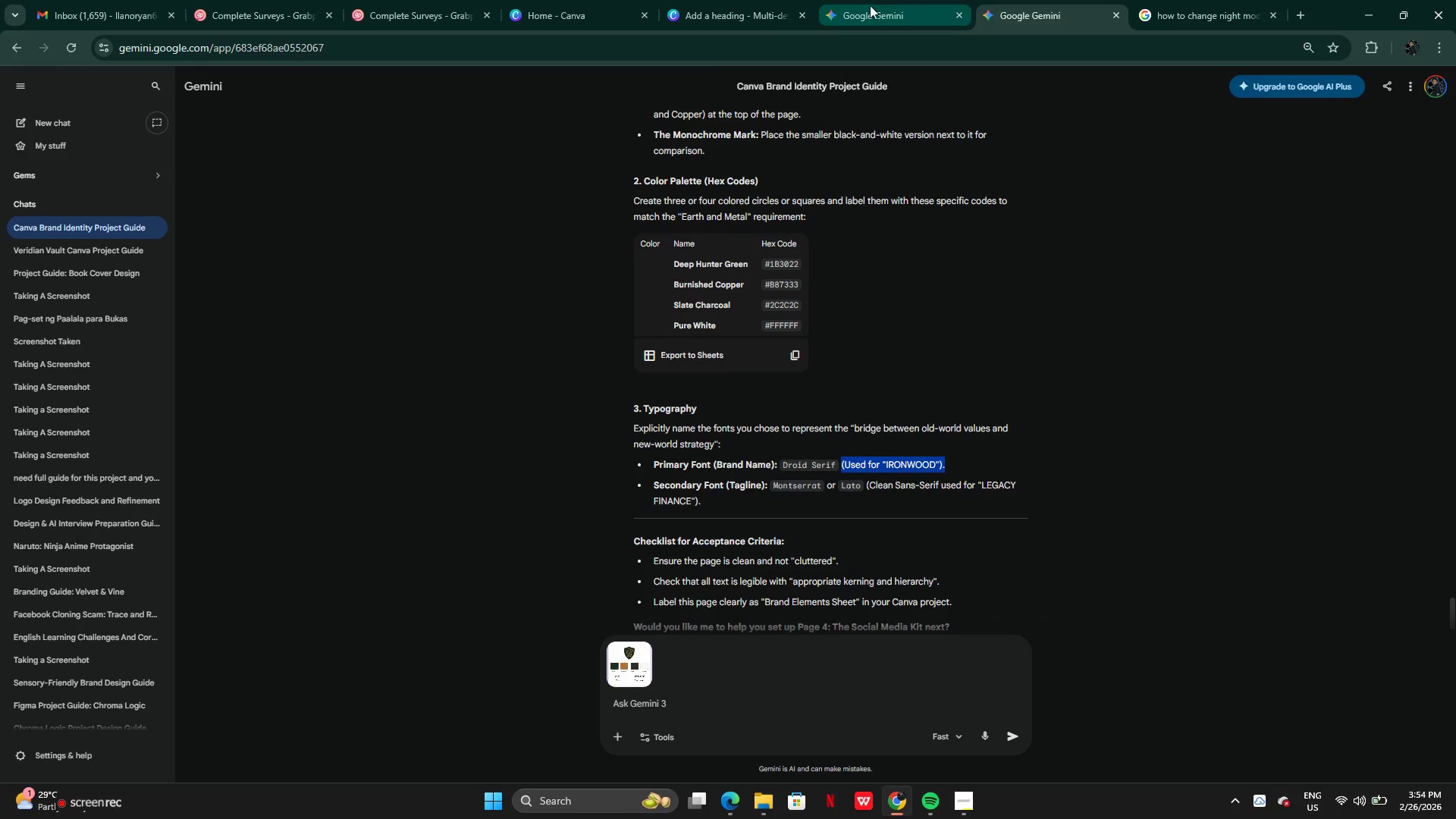 
left_click([870, 5])
 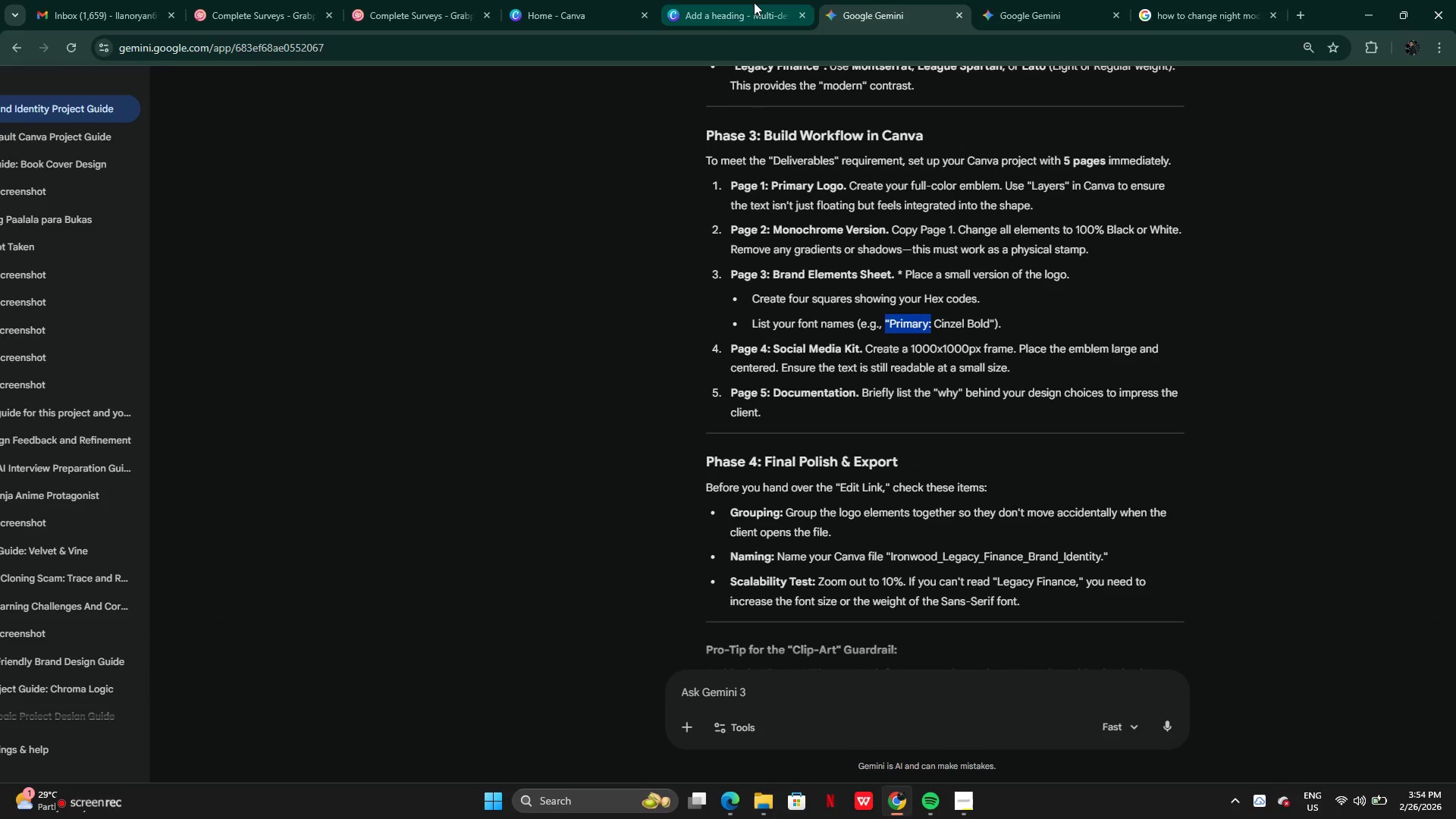 
left_click([754, 2])
 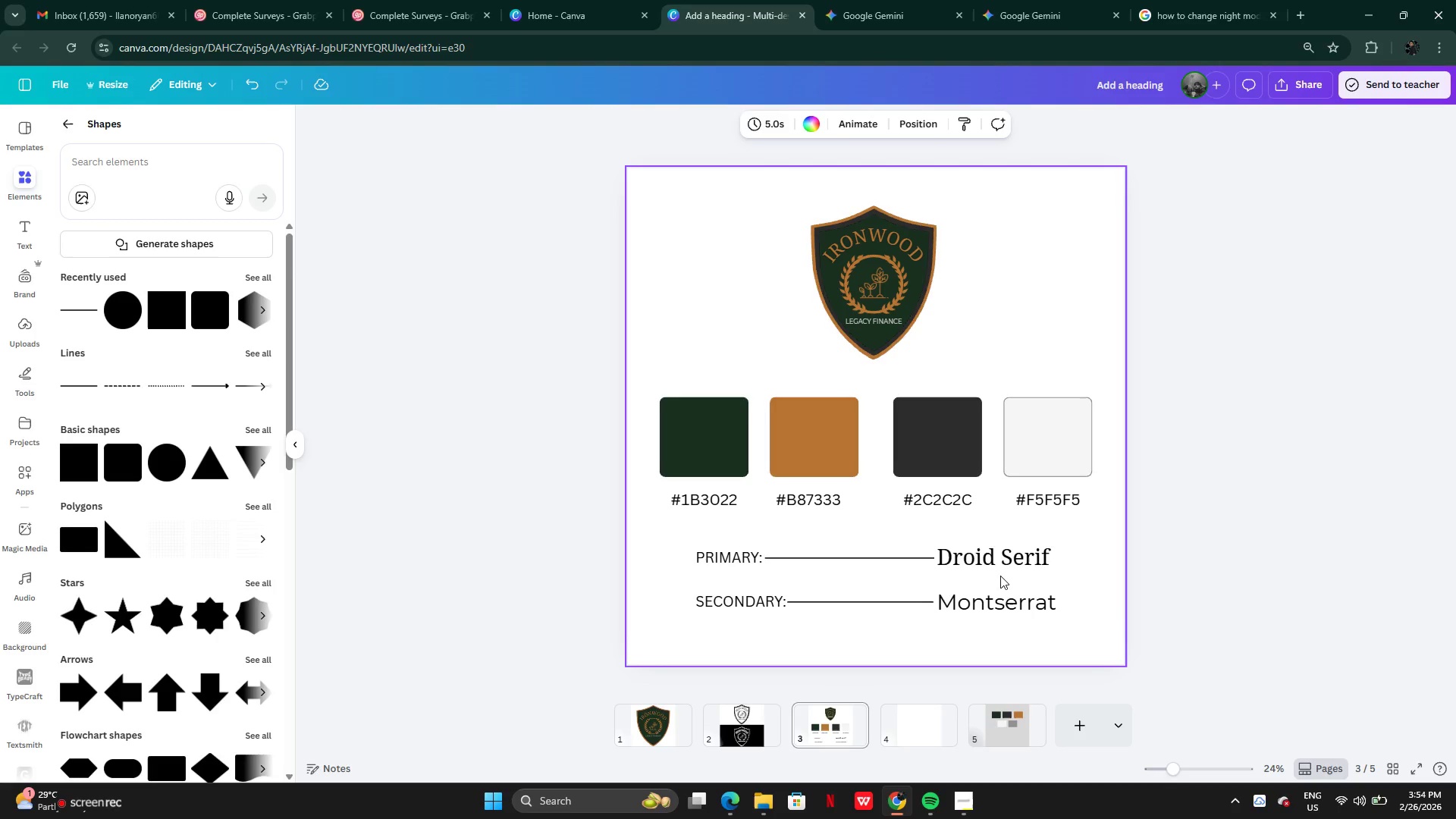 
left_click([996, 564])
 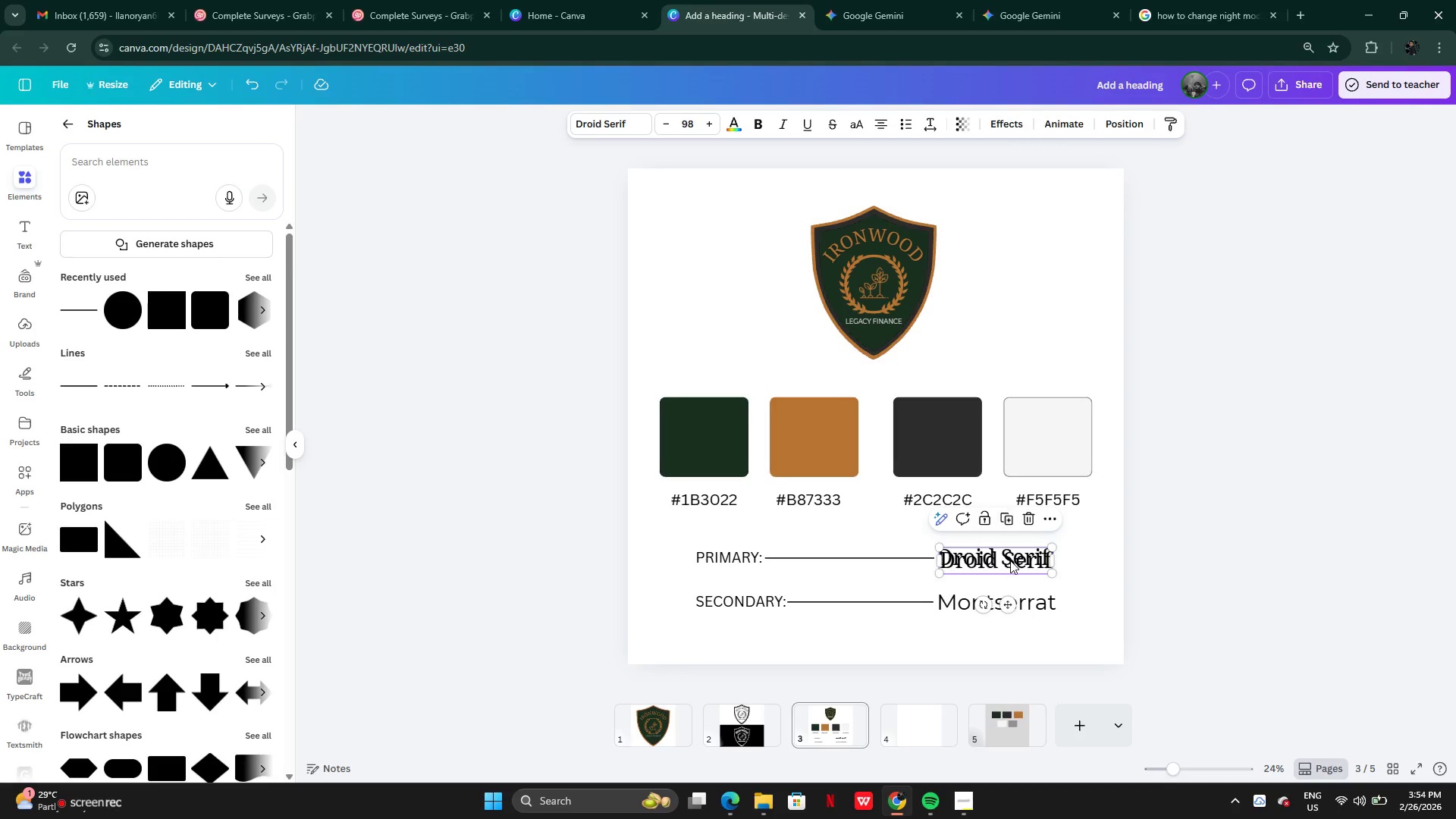 
left_click_drag(start_coordinate=[1010, 563], to_coordinate=[881, 545])
 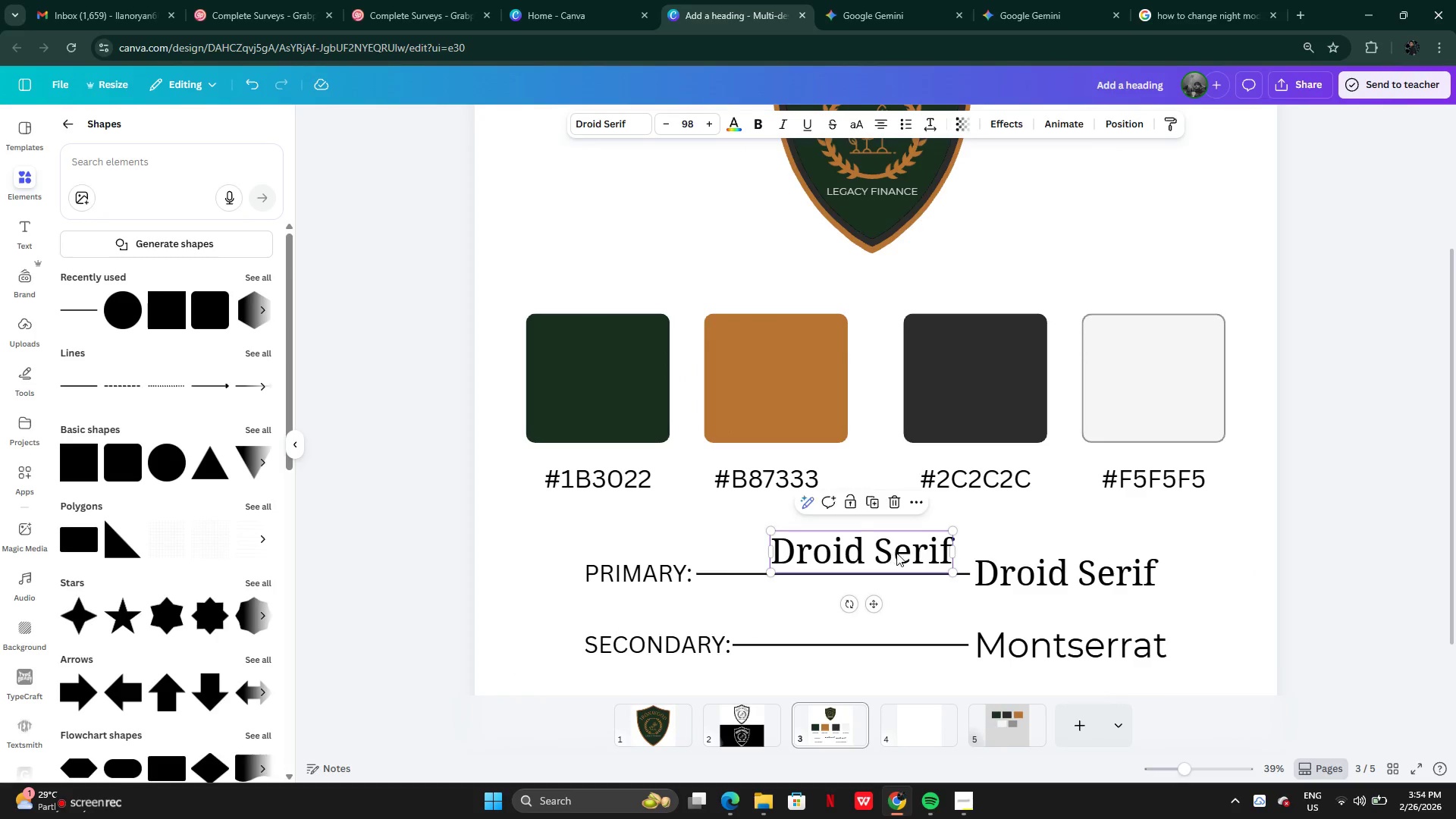 
double_click([908, 551])
 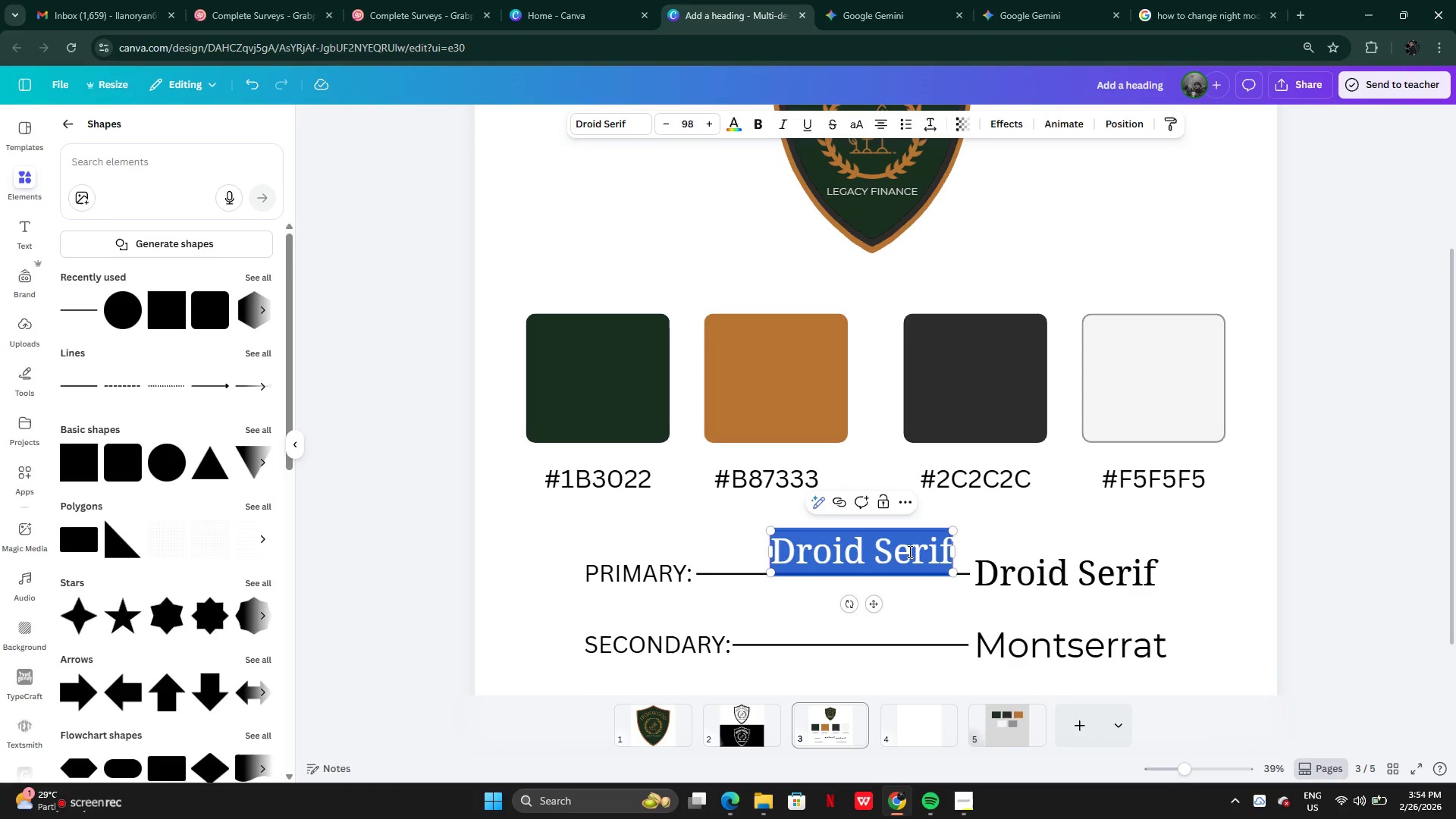 
key(Control+V)
 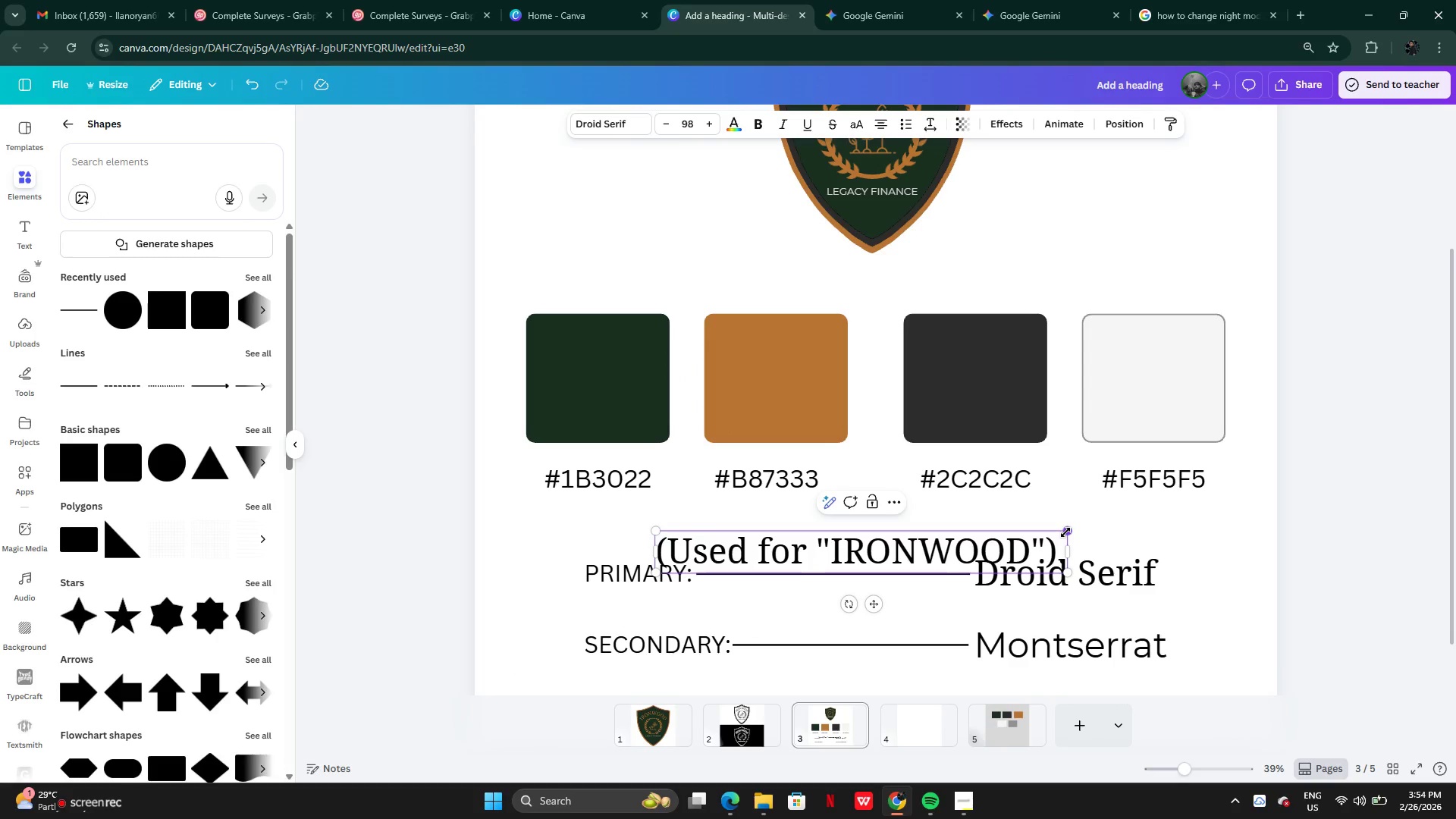 
left_click_drag(start_coordinate=[1065, 532], to_coordinate=[844, 565])
 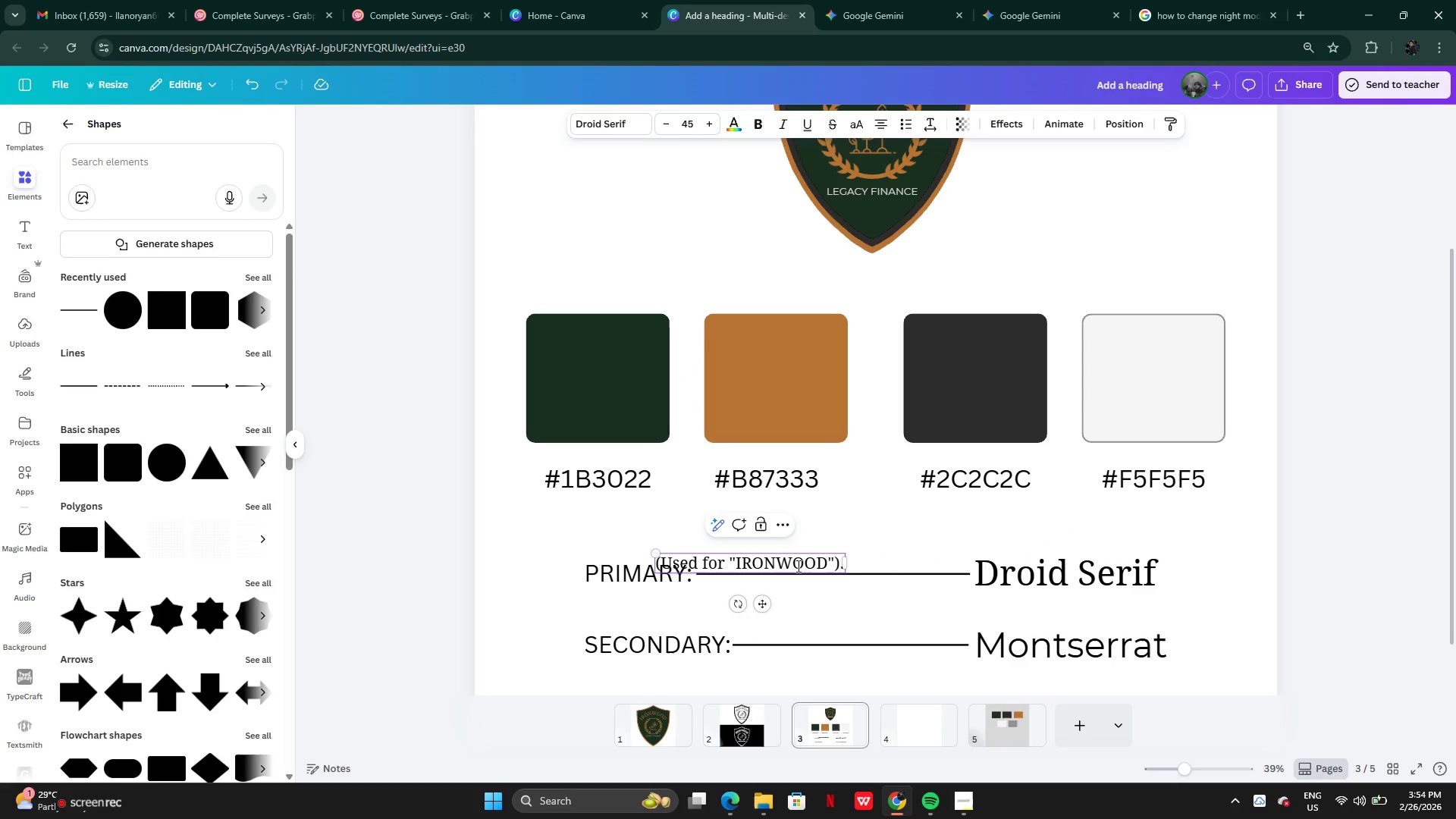 
left_click([797, 565])
 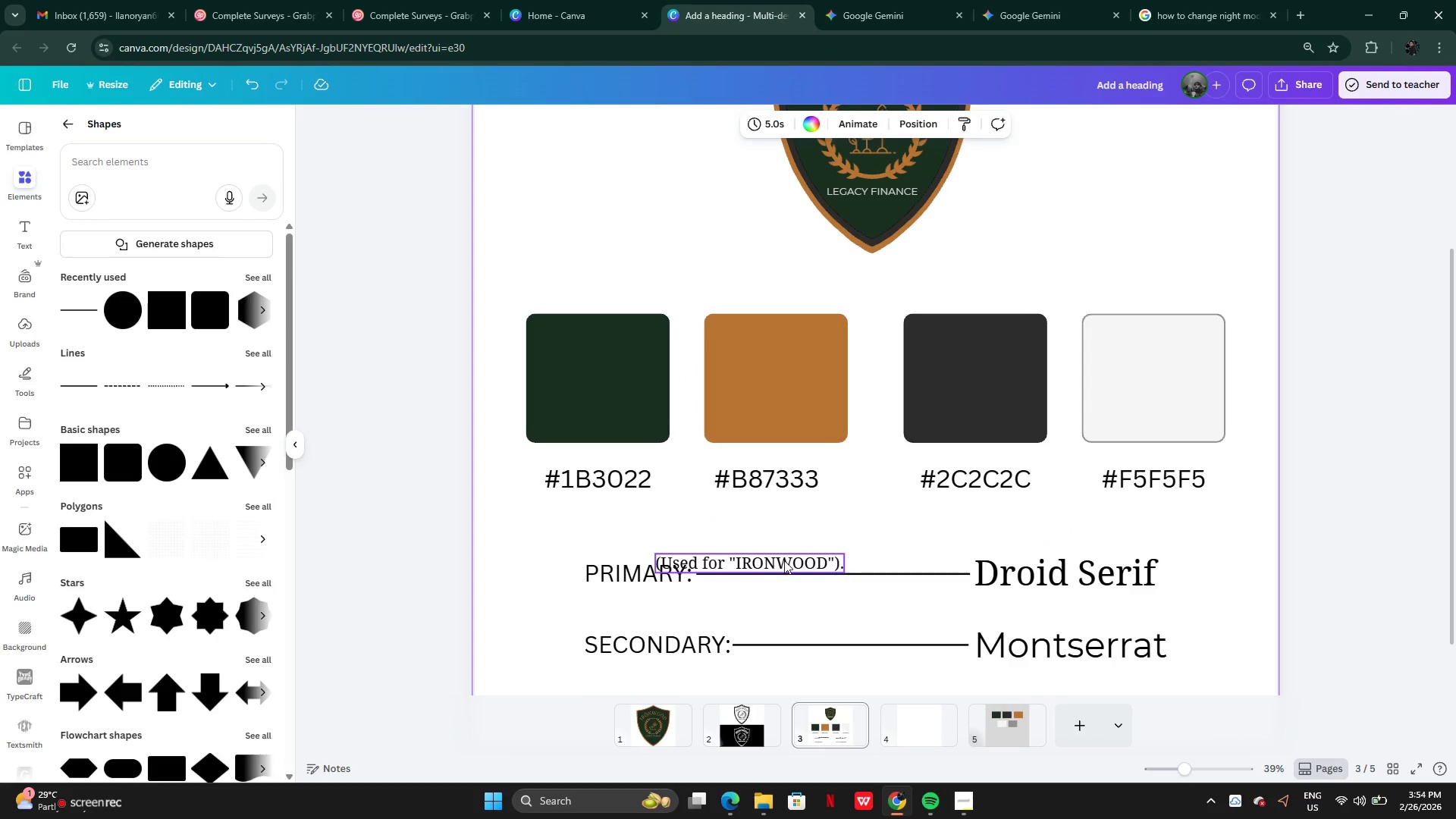 
left_click_drag(start_coordinate=[786, 559], to_coordinate=[866, 585])
 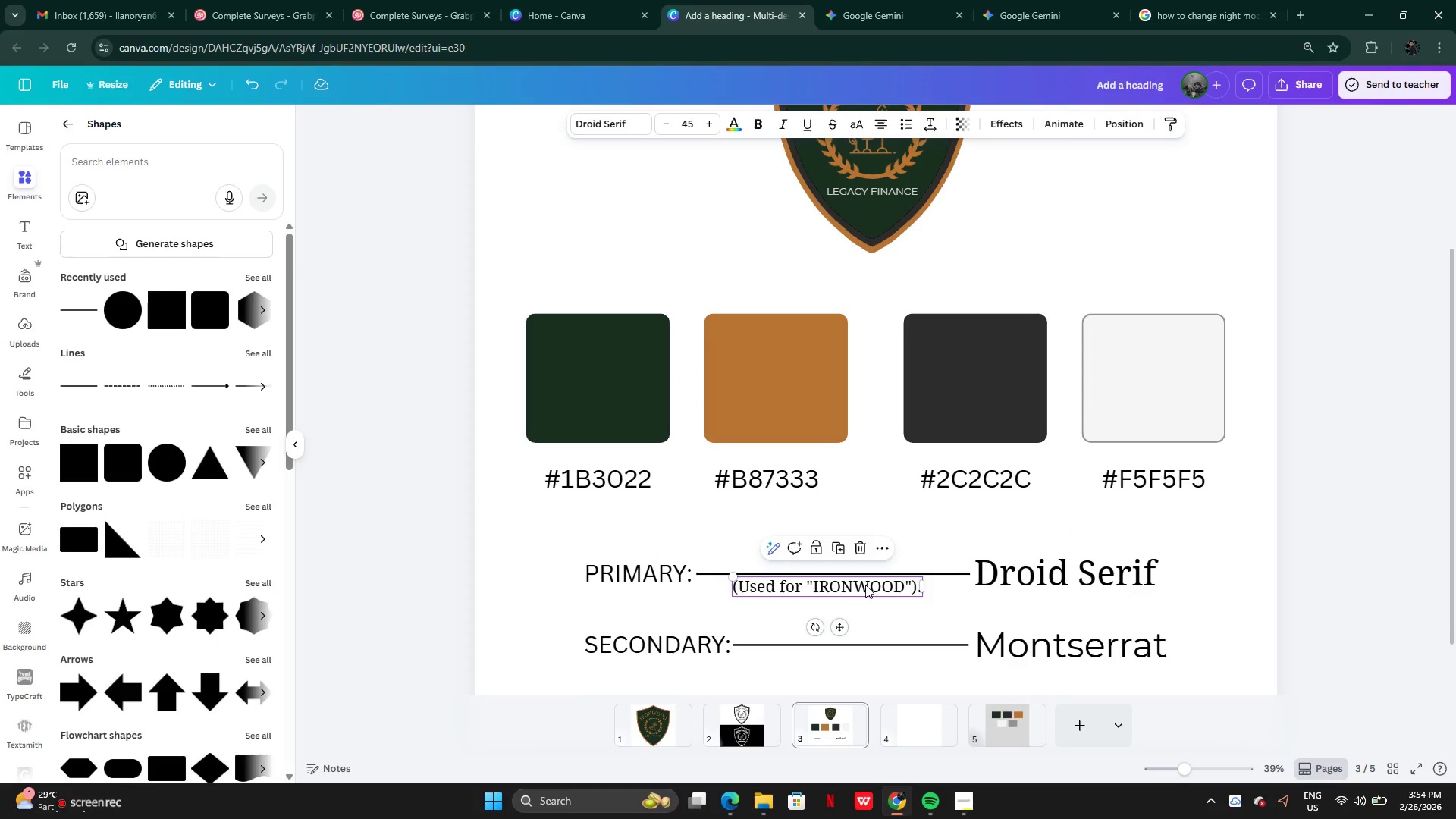 
left_click_drag(start_coordinate=[865, 585], to_coordinate=[880, 585])
 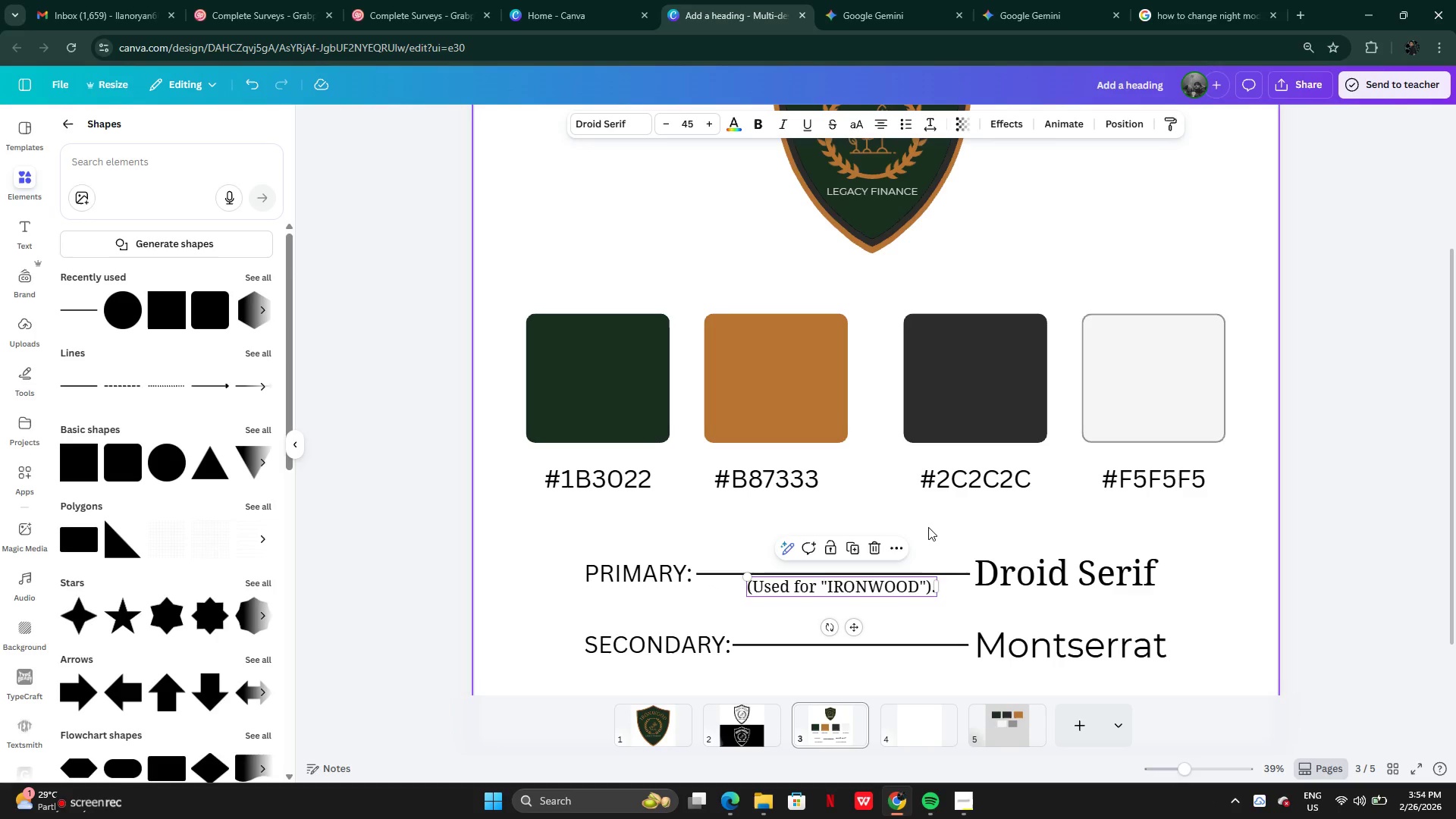 
left_click([931, 523])
 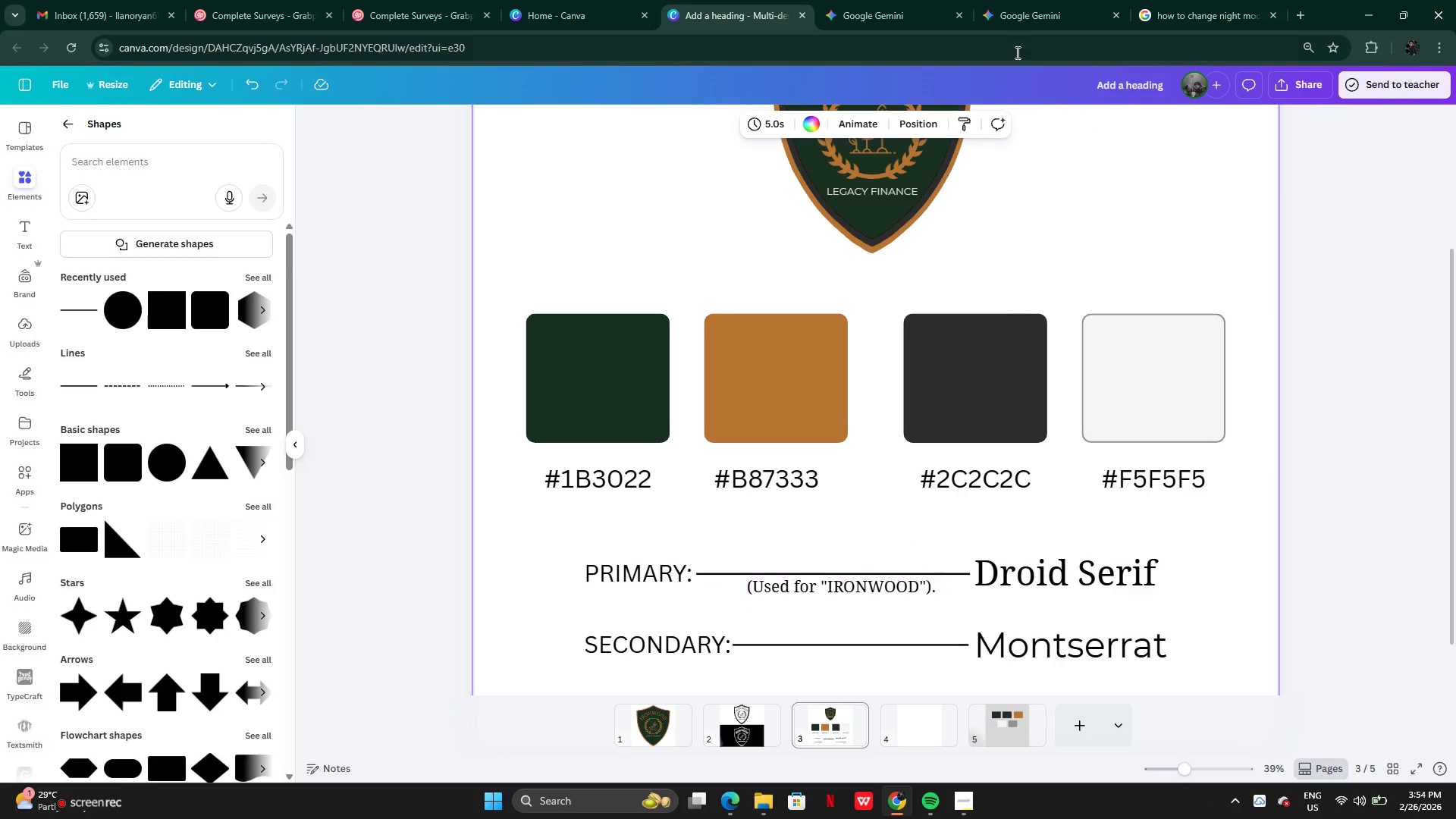 
left_click([1024, 18])
 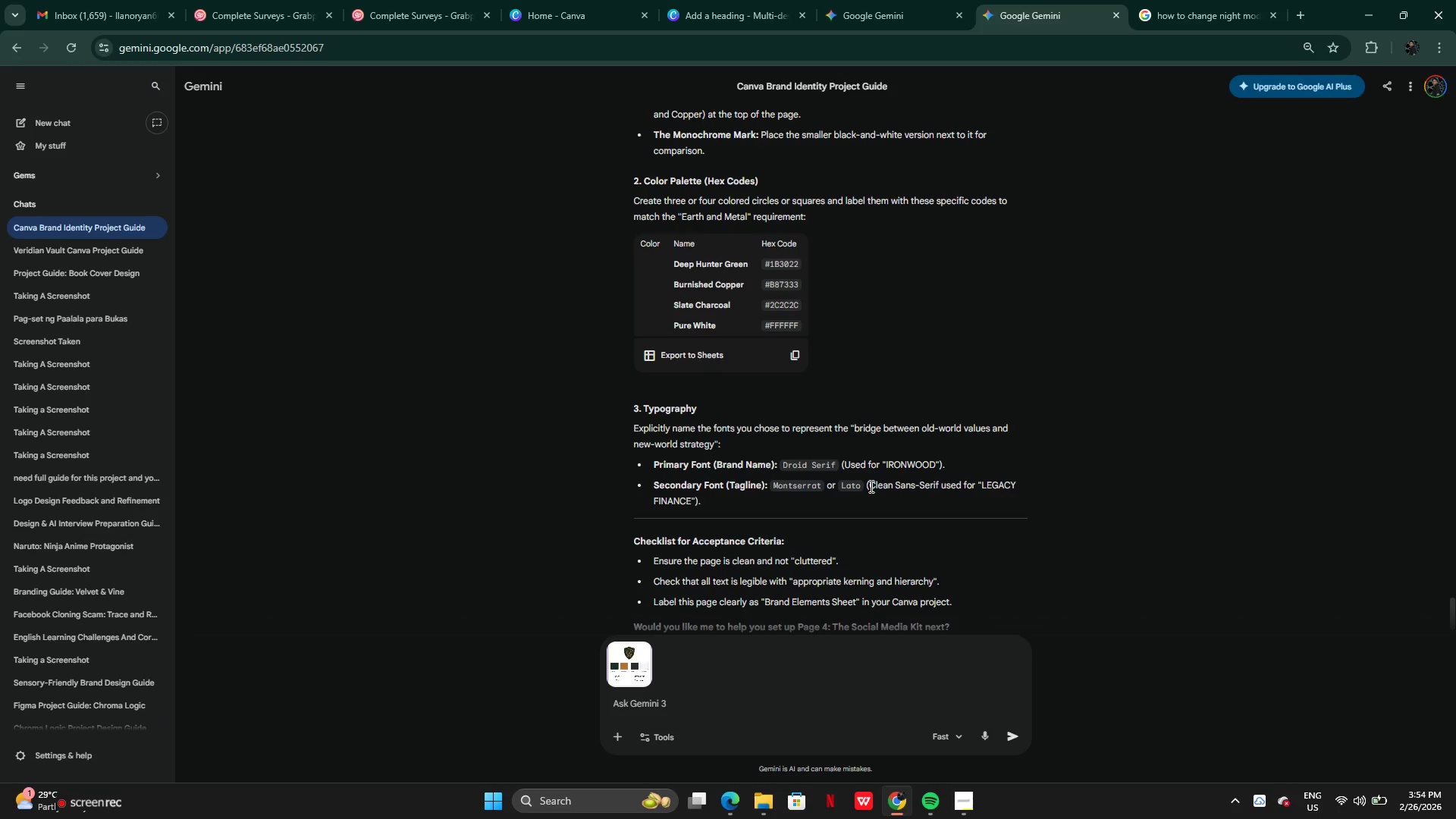 
left_click_drag(start_coordinate=[867, 484], to_coordinate=[921, 508])
 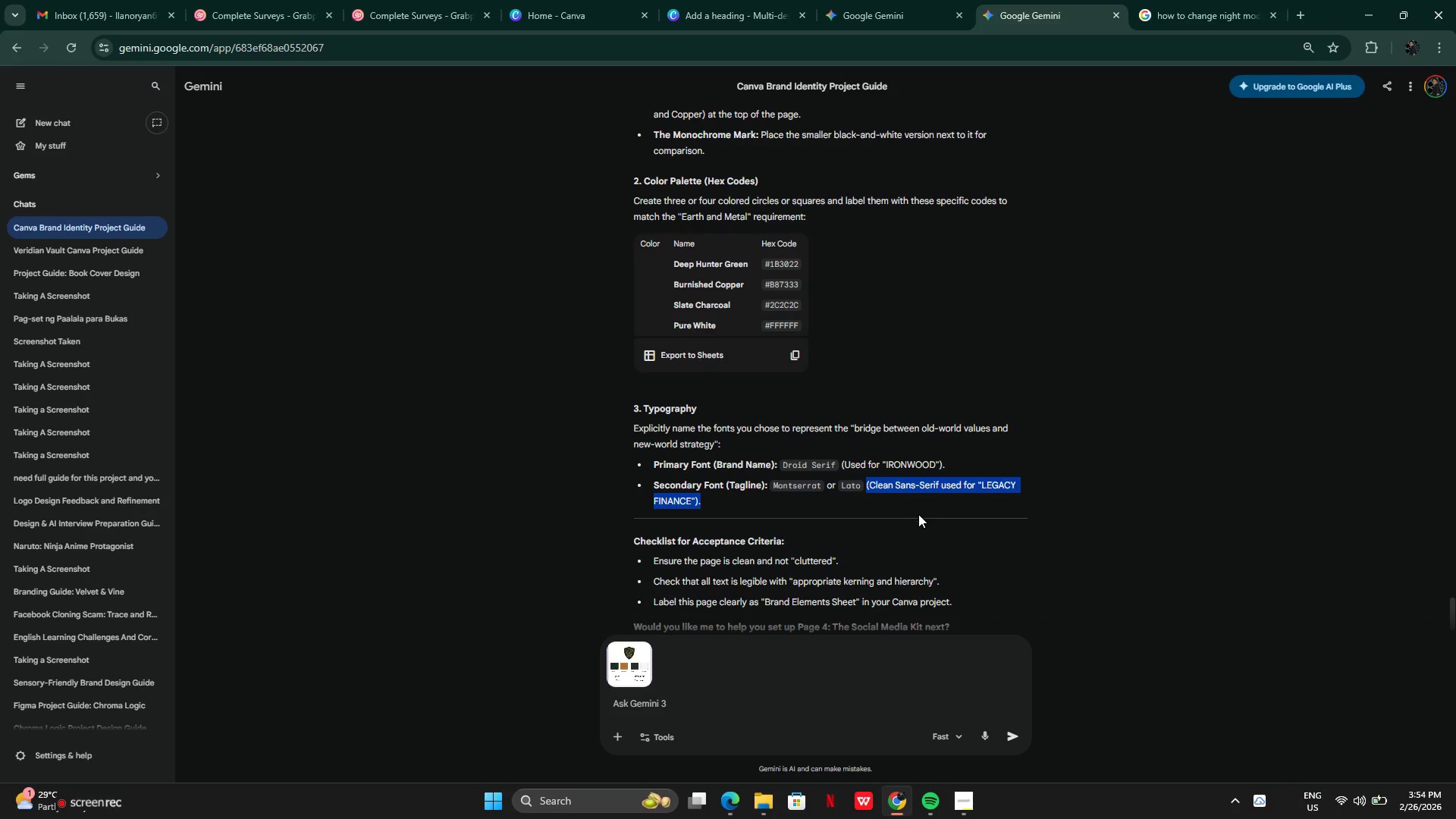 
key(Control+C)
 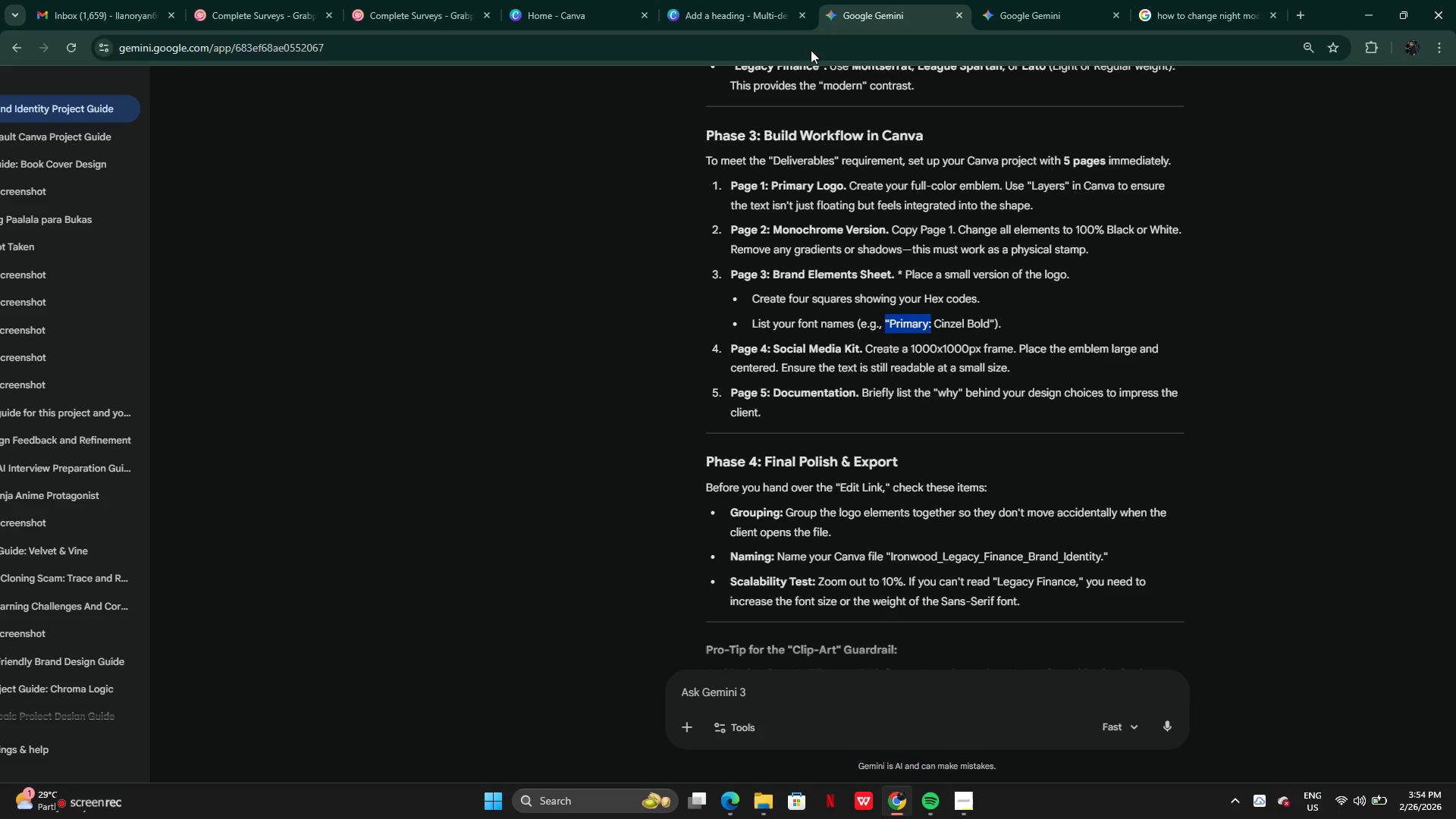 
left_click([739, 1])
 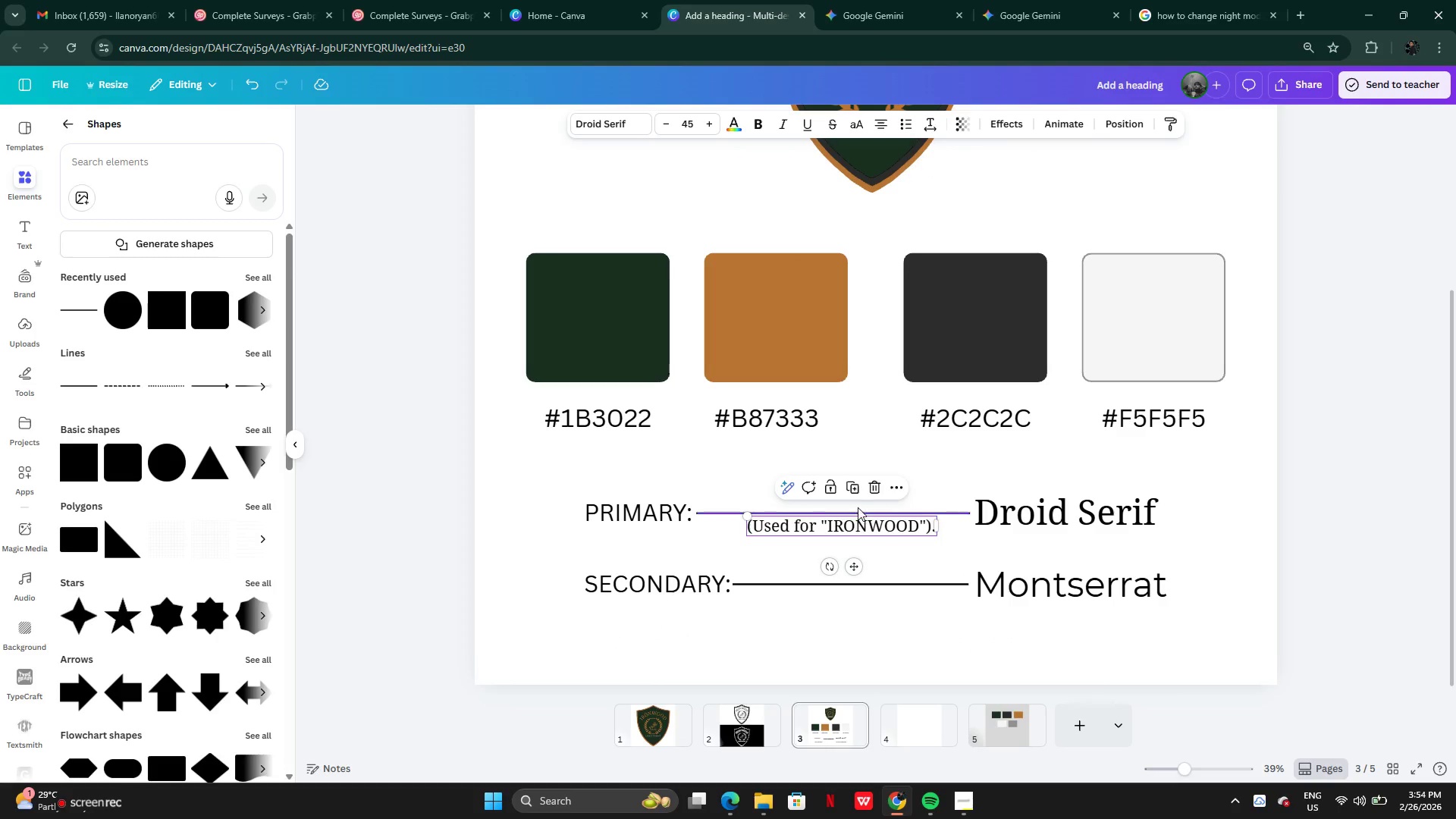 
left_click([854, 490])
 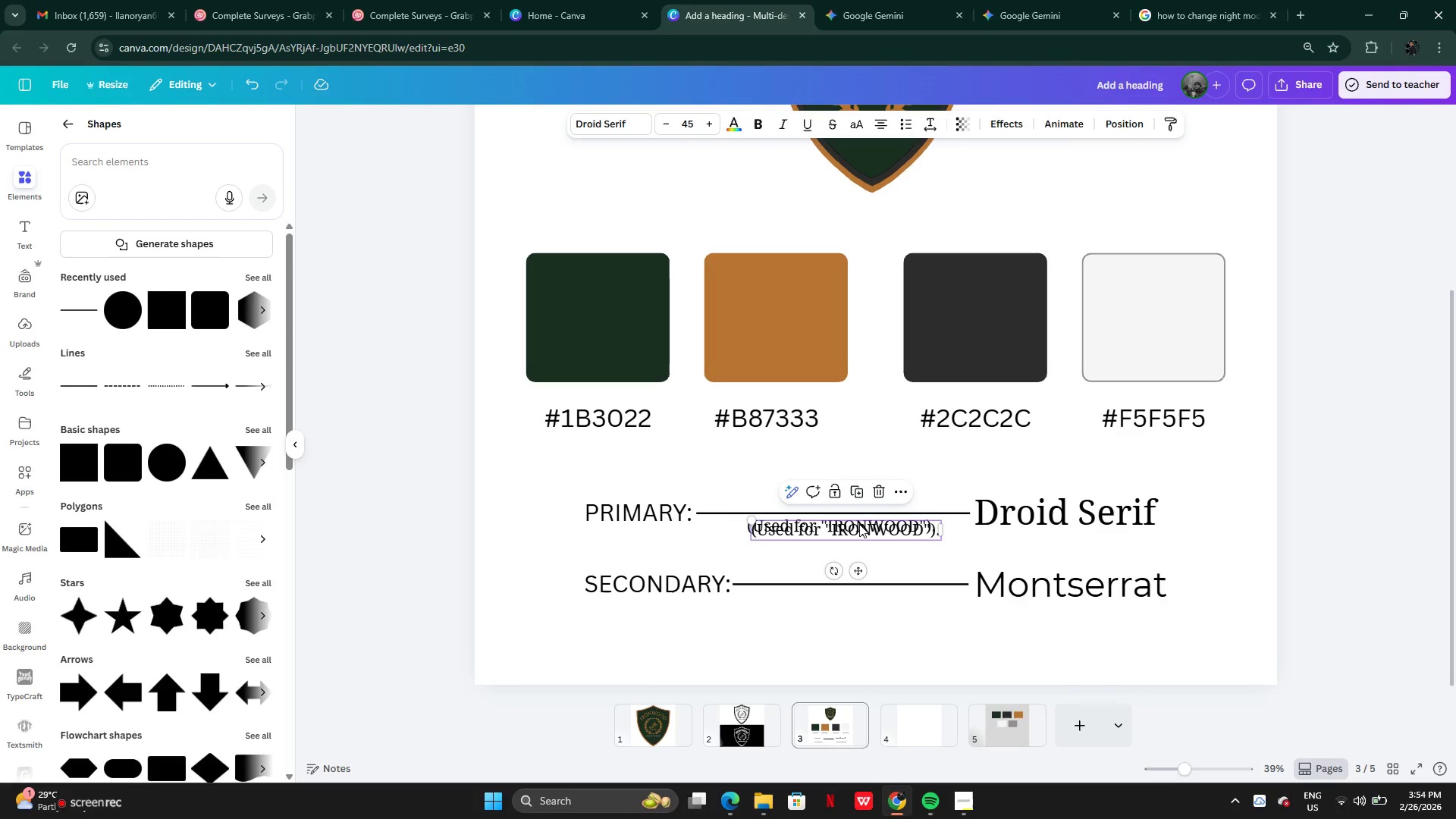 
left_click_drag(start_coordinate=[861, 526], to_coordinate=[871, 595])
 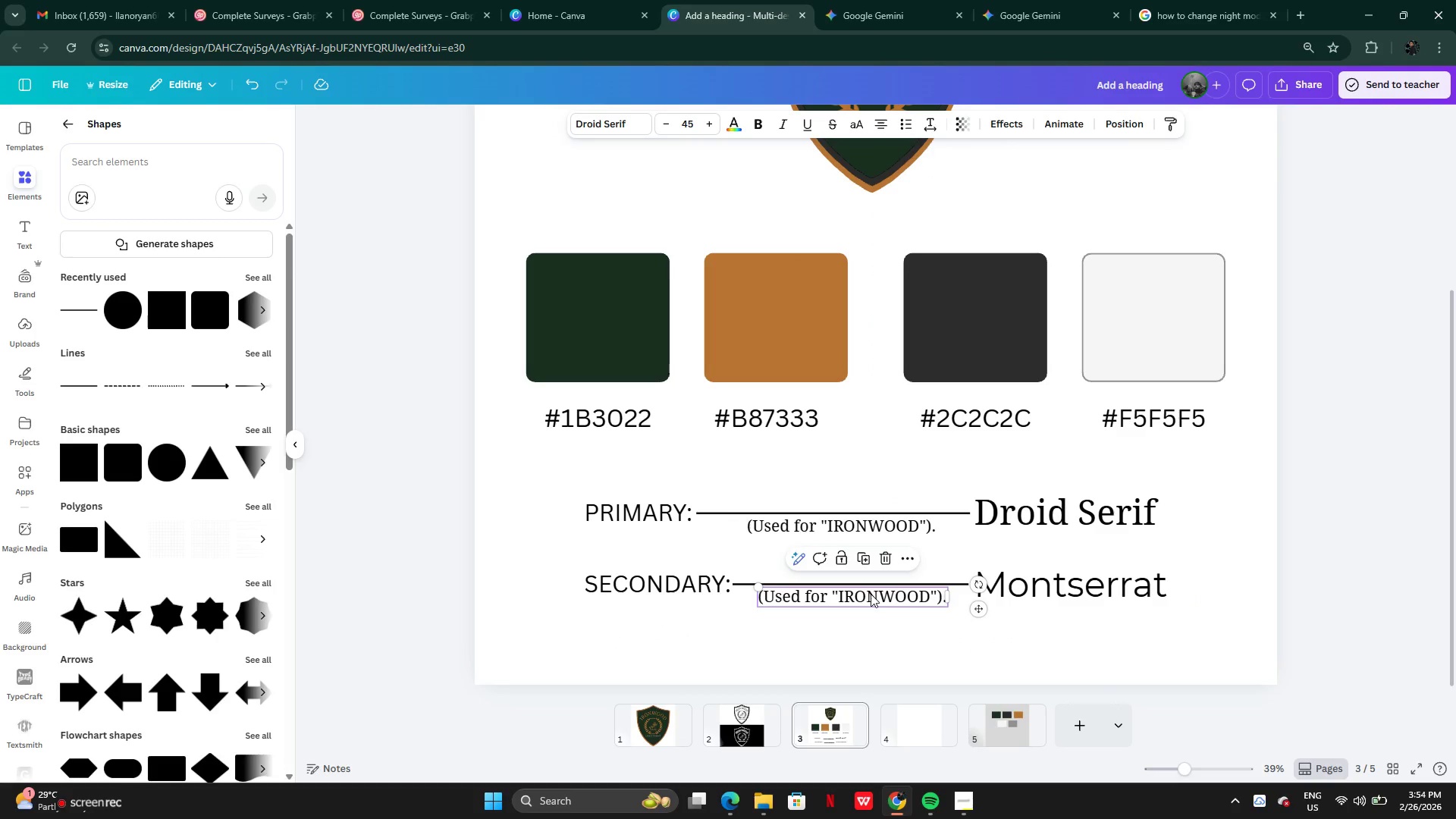 
left_click([871, 594])
 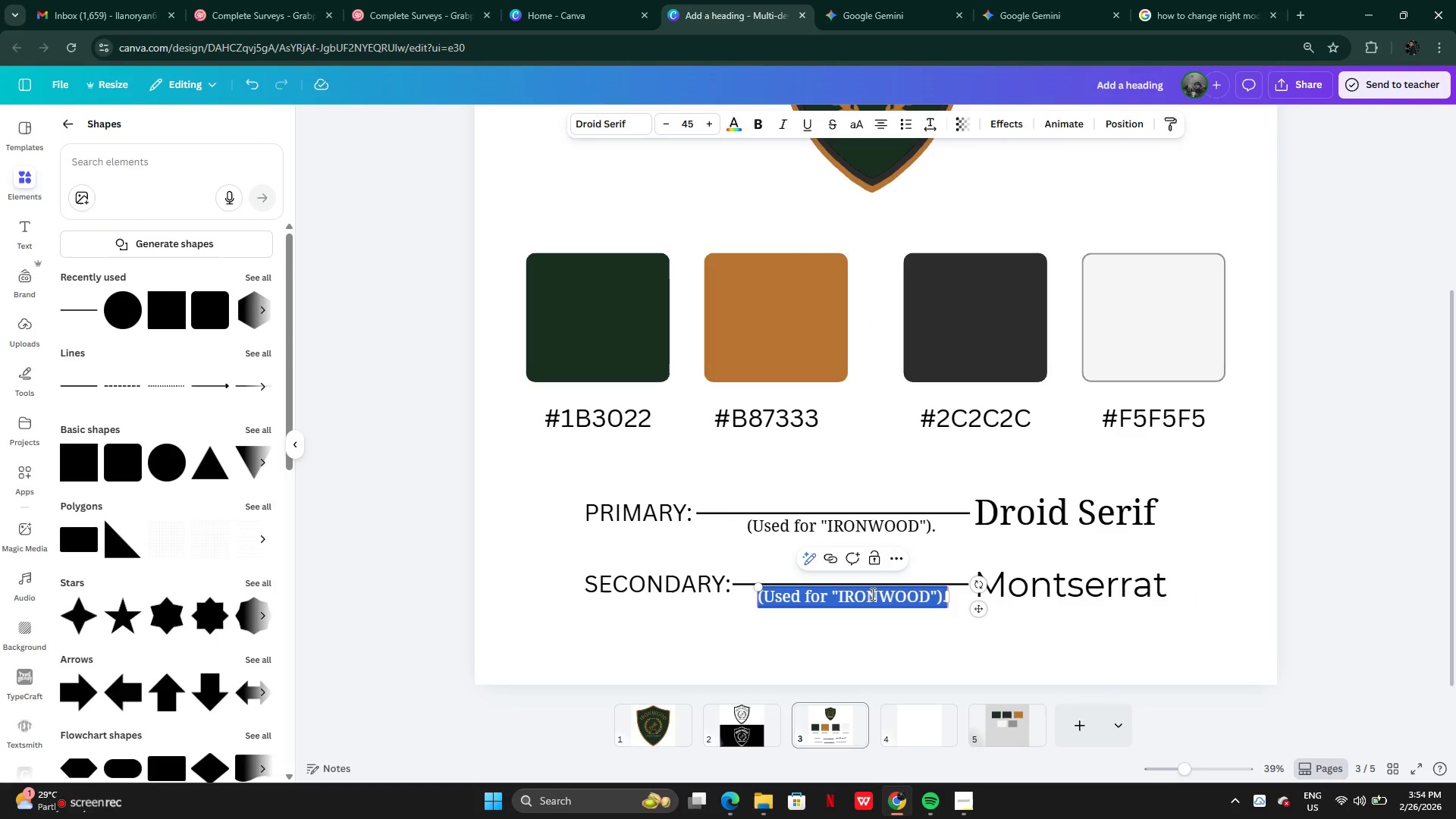 
key(Control+V)
 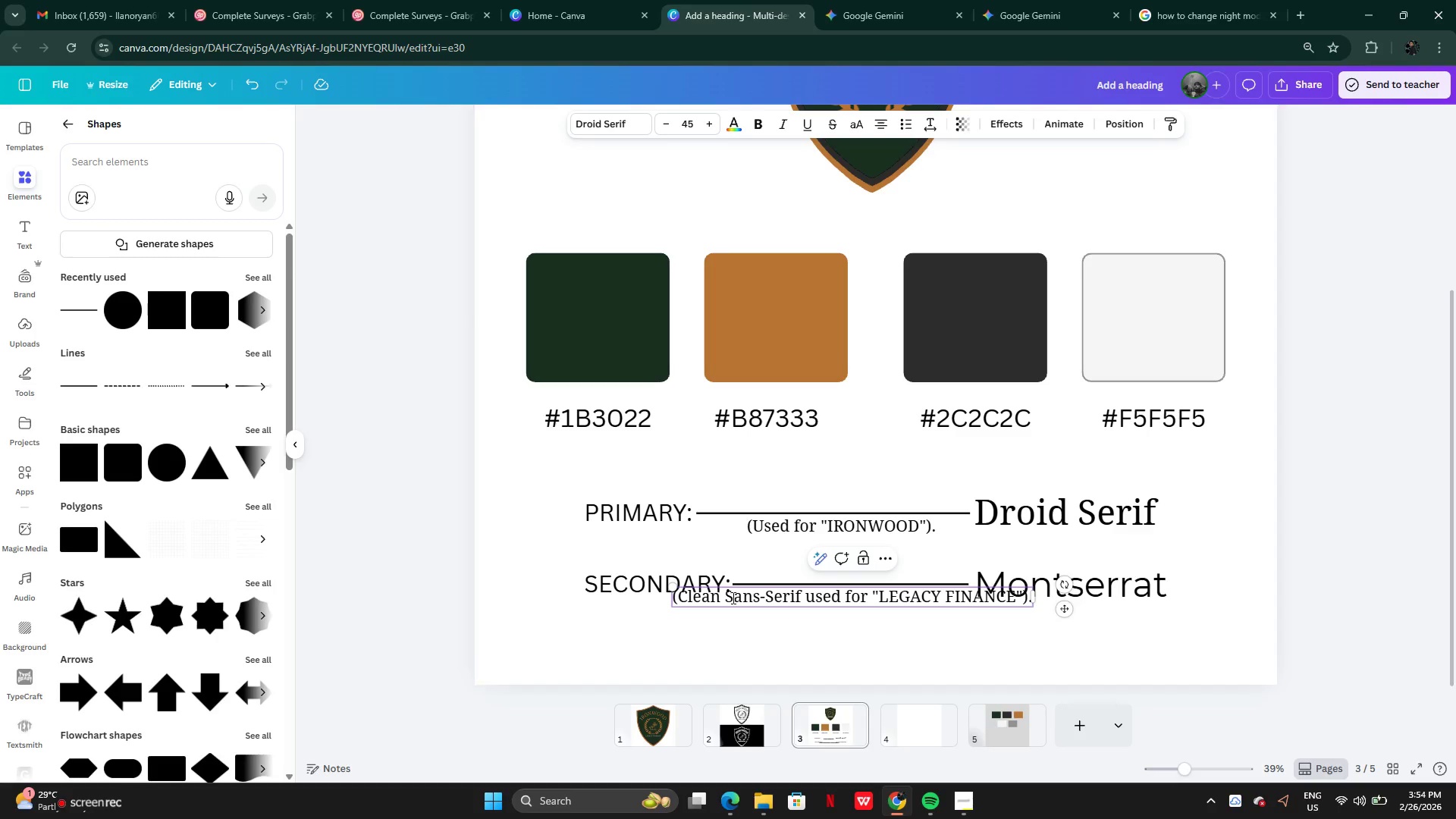 
wait(5.31)
 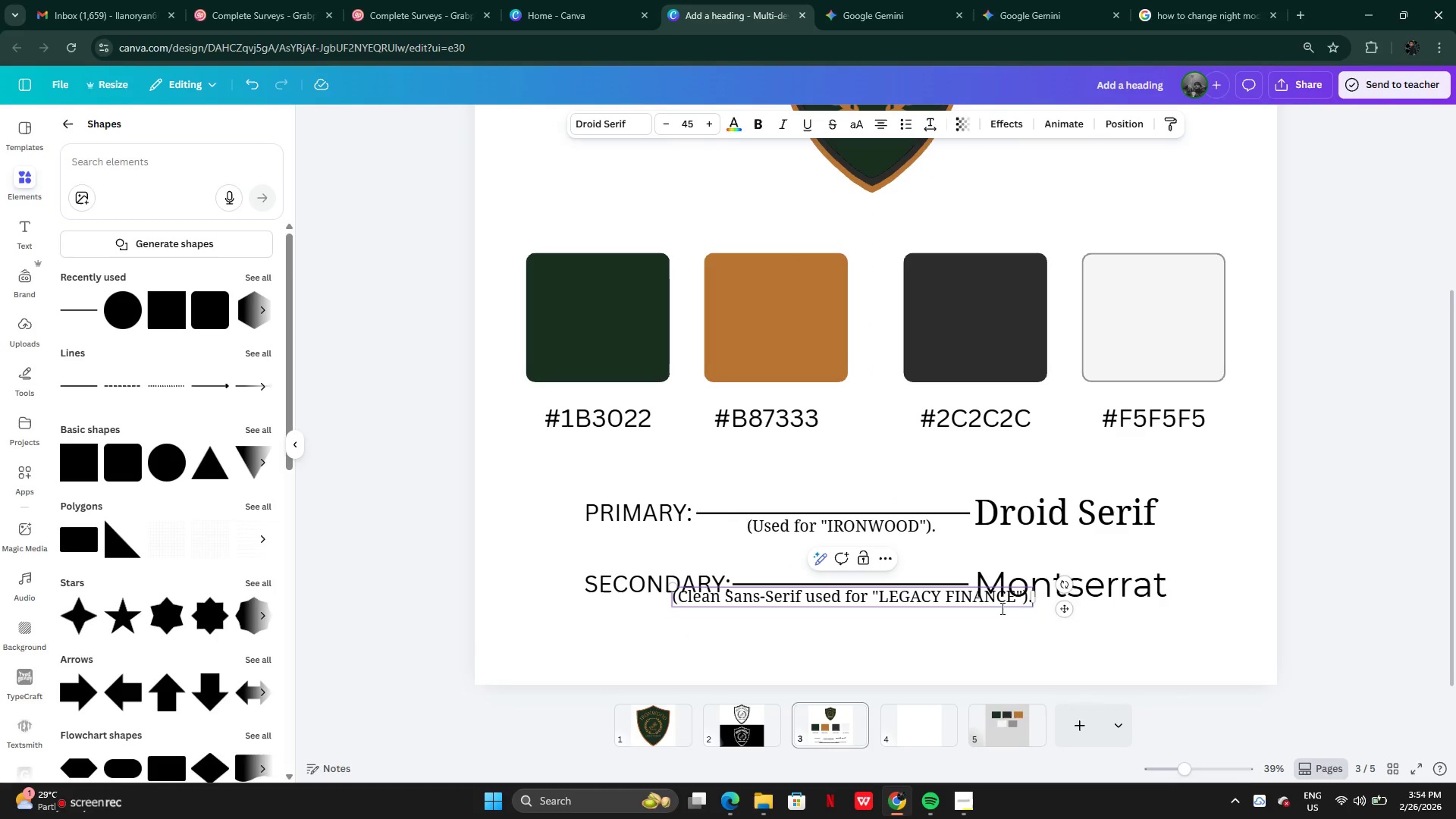 
left_click_drag(start_coordinate=[671, 590], to_coordinate=[774, 617])
 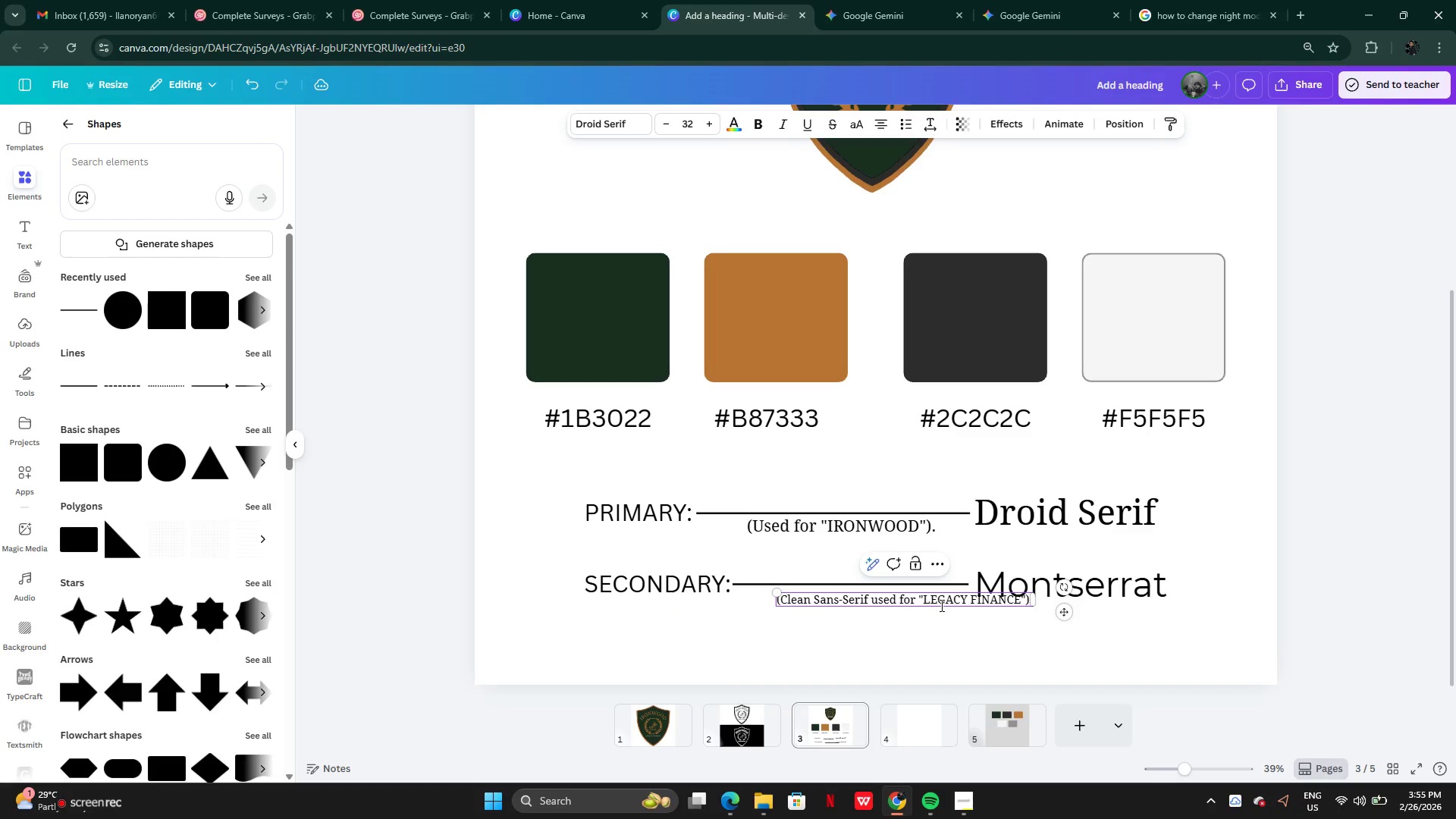 
left_click_drag(start_coordinate=[943, 604], to_coordinate=[922, 608])
 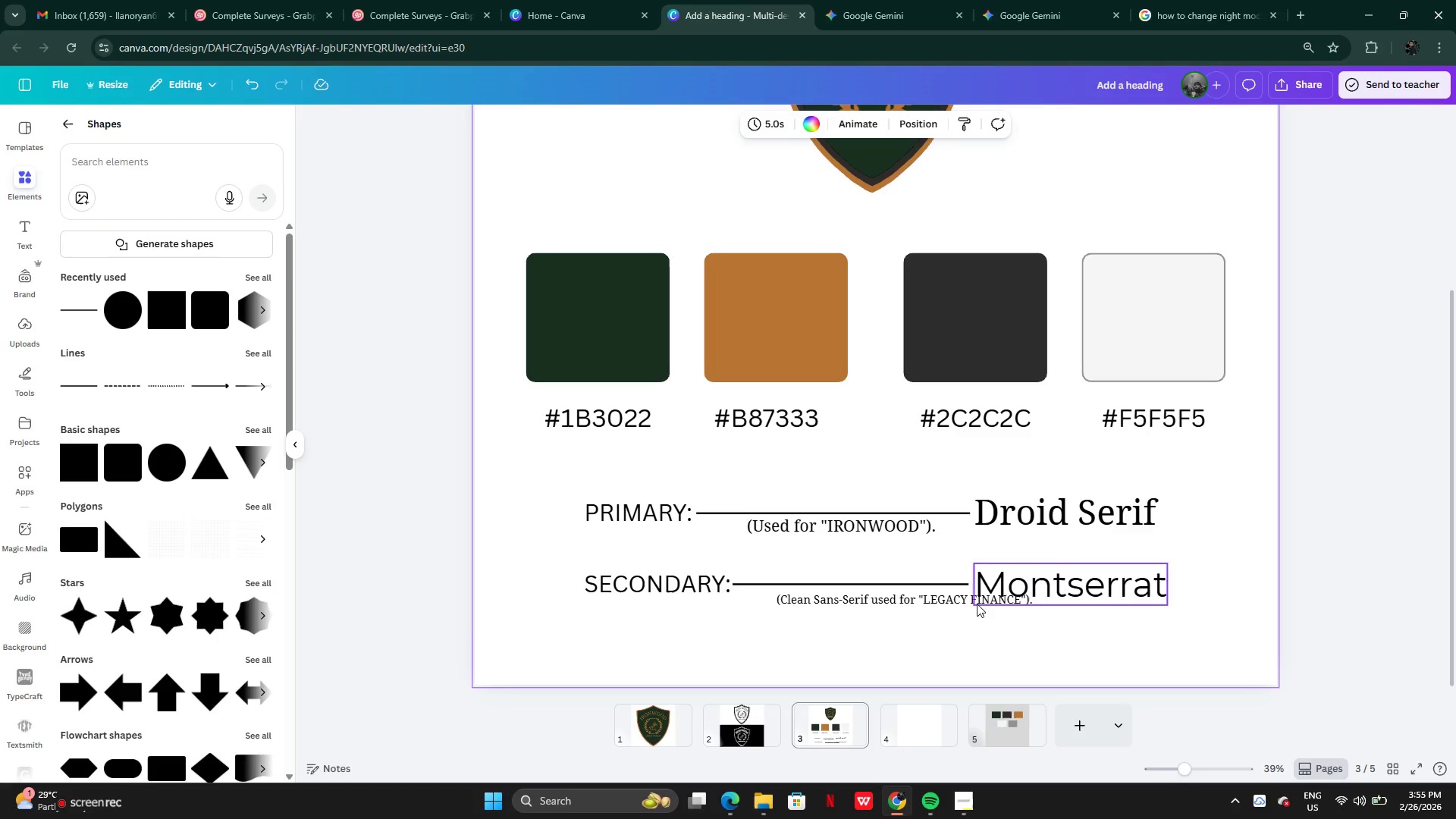 
left_click_drag(start_coordinate=[977, 600], to_coordinate=[933, 604])
 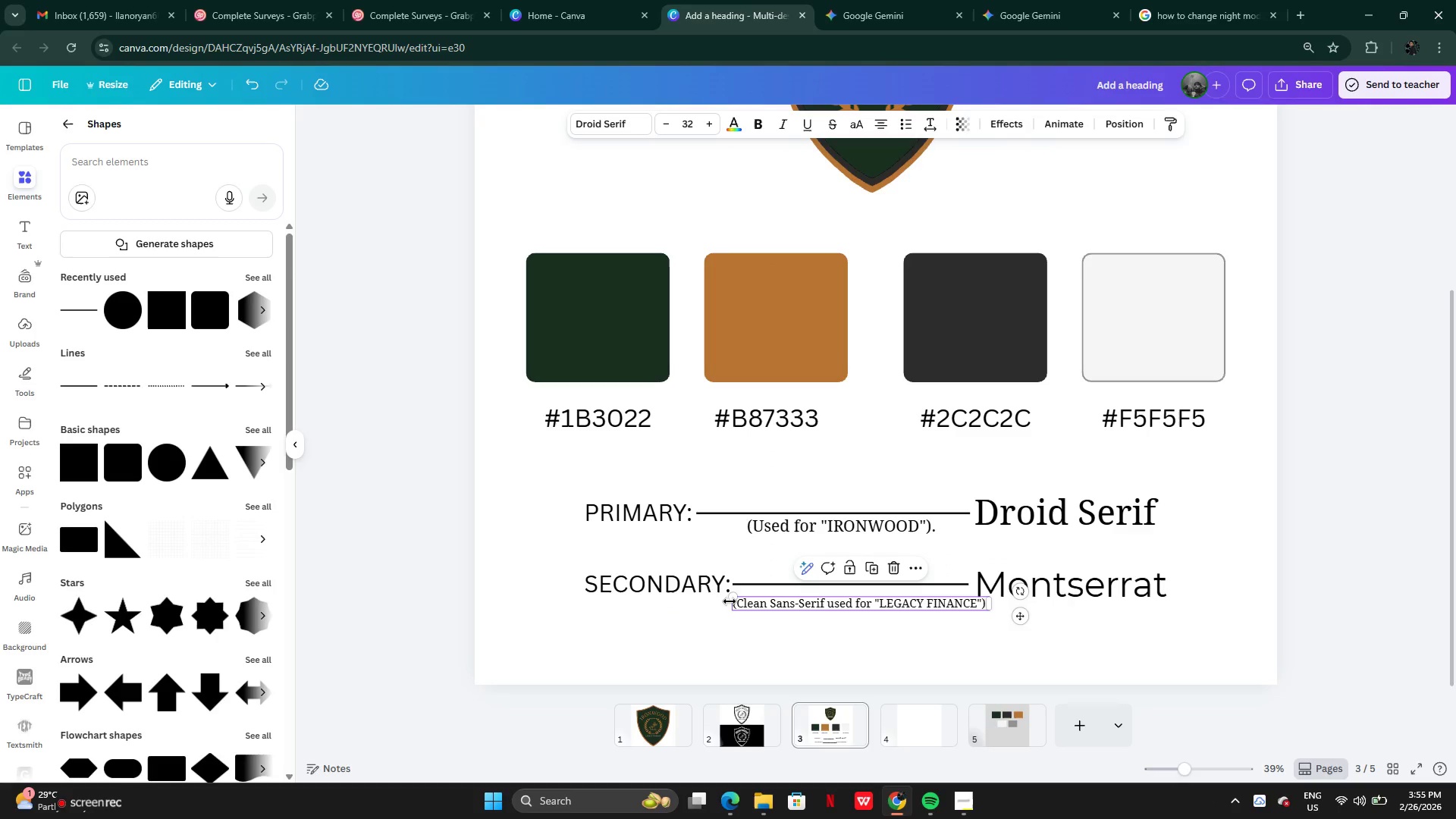 
left_click_drag(start_coordinate=[733, 598], to_coordinate=[768, 604])
 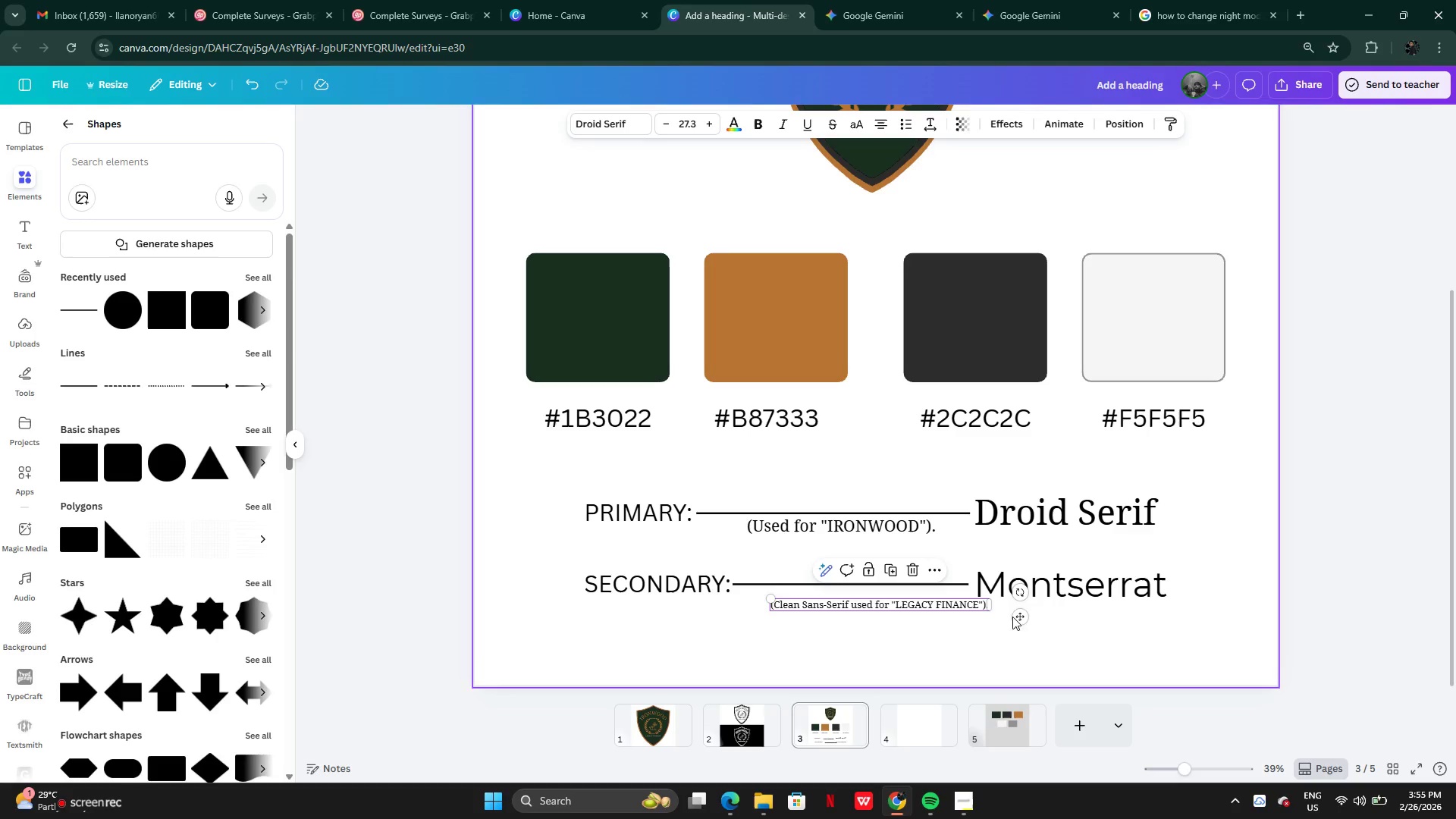 
left_click_drag(start_coordinate=[1014, 614], to_coordinate=[984, 607])
 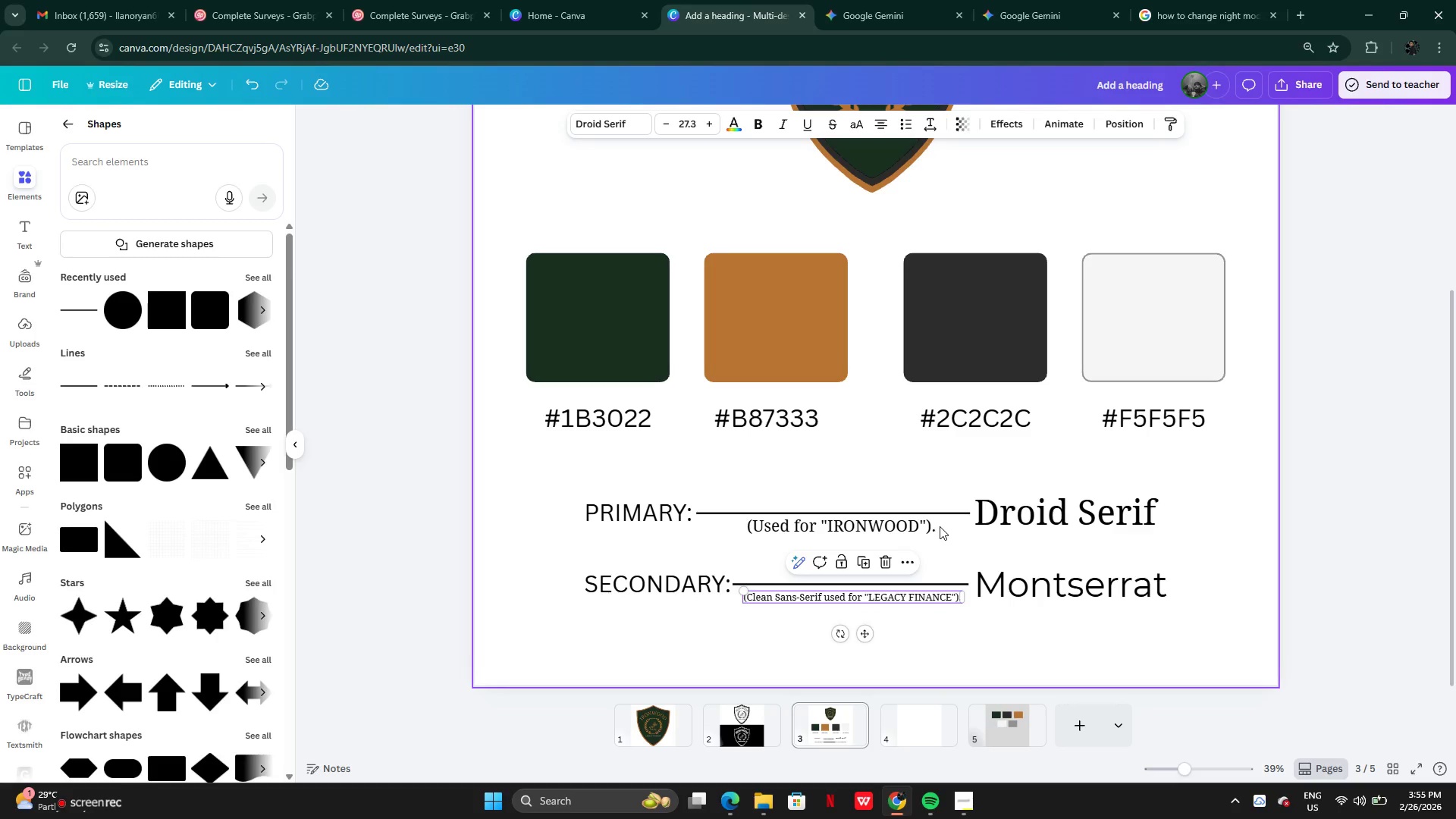 
left_click([940, 526])
 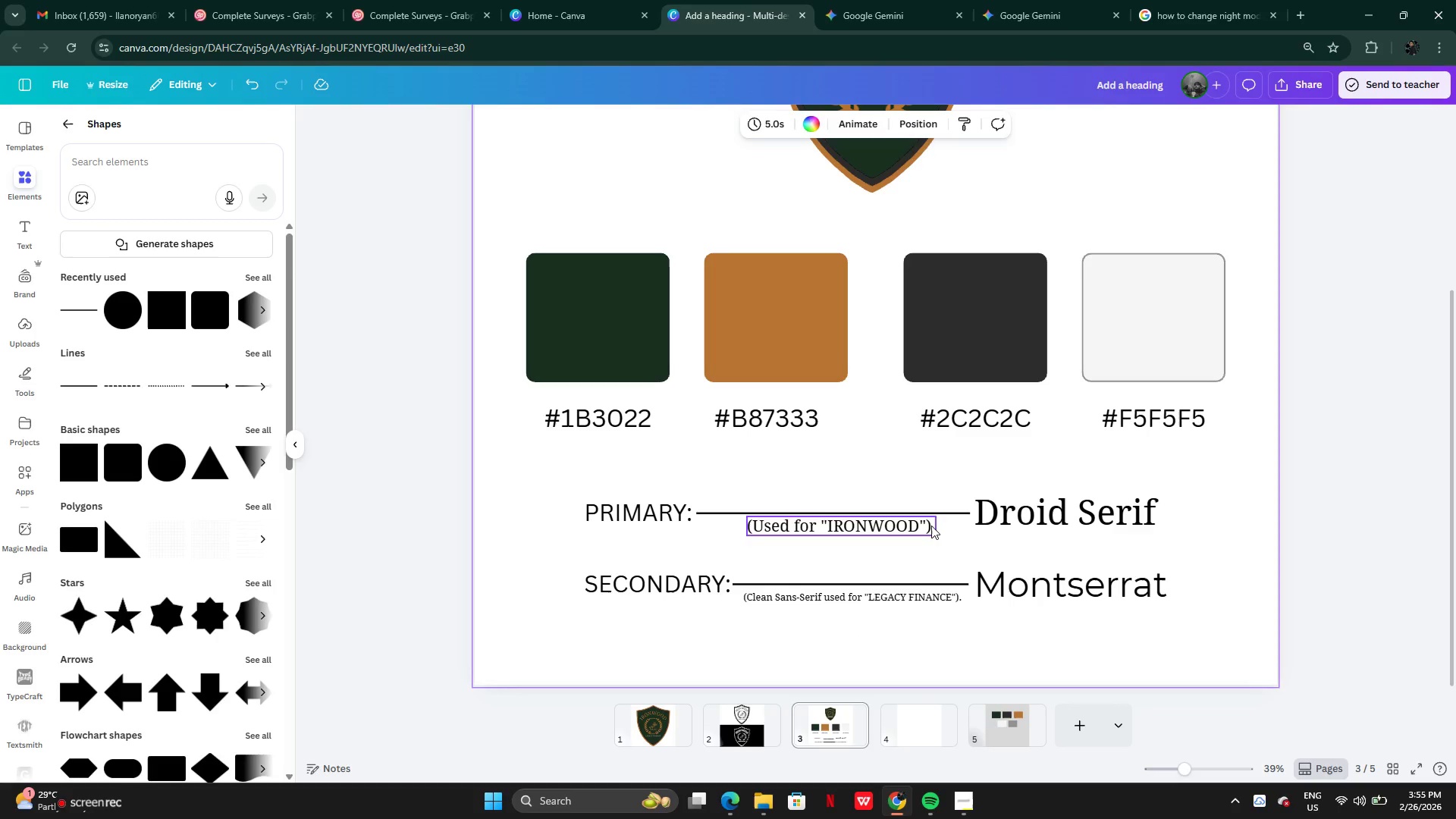 
double_click([930, 525])
 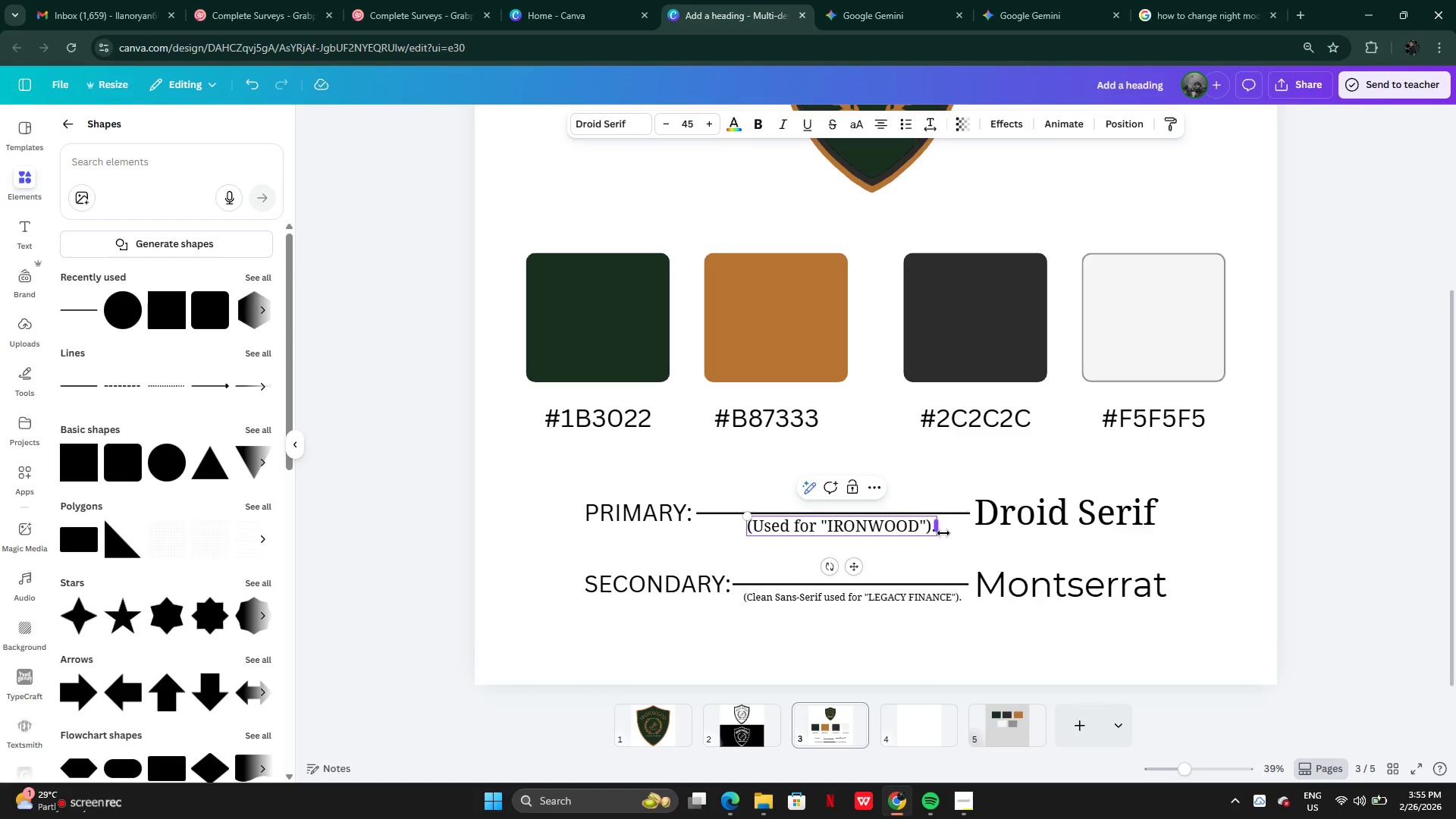 
key(ArrowRight)
 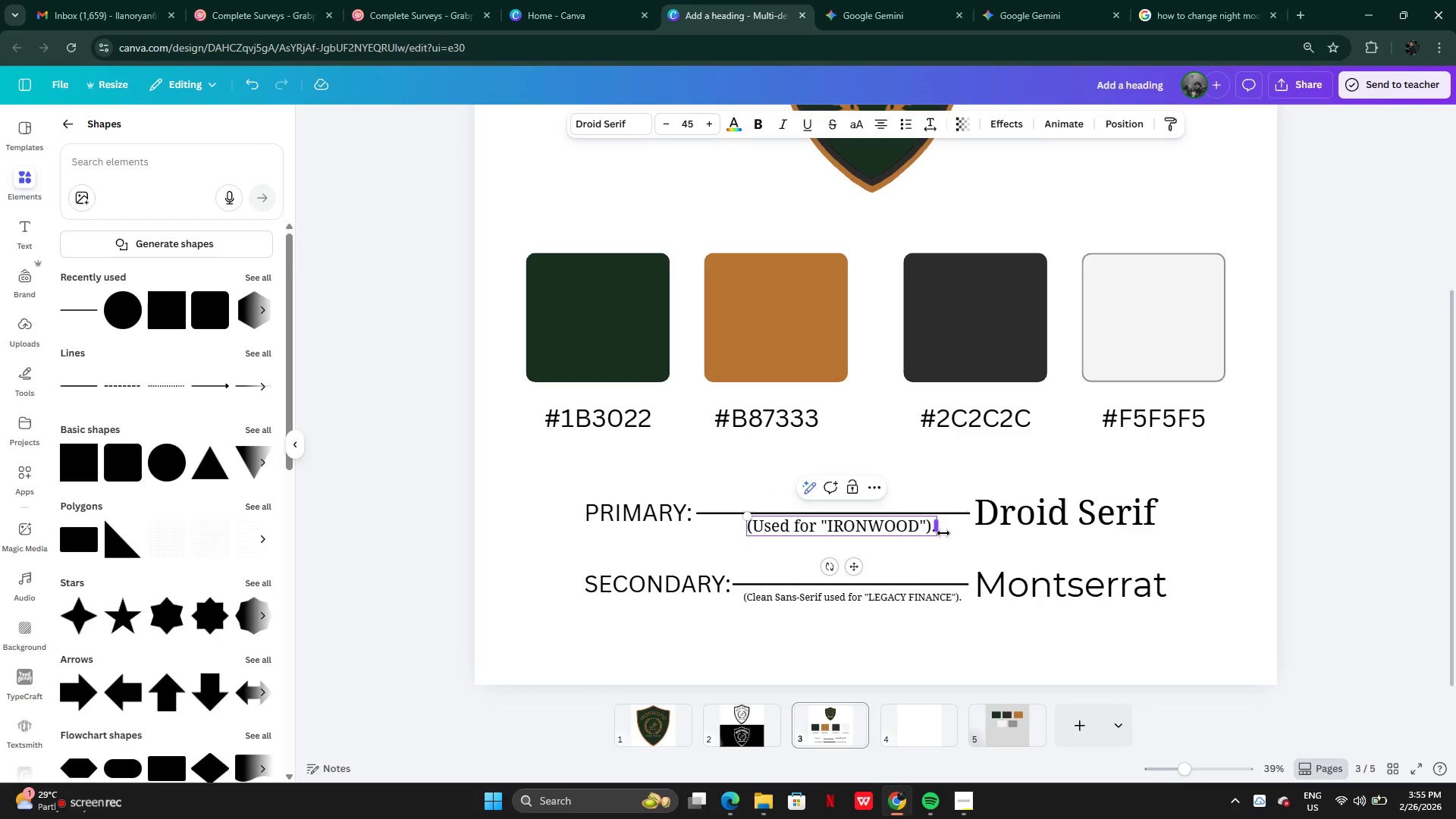 
key(Backspace)
 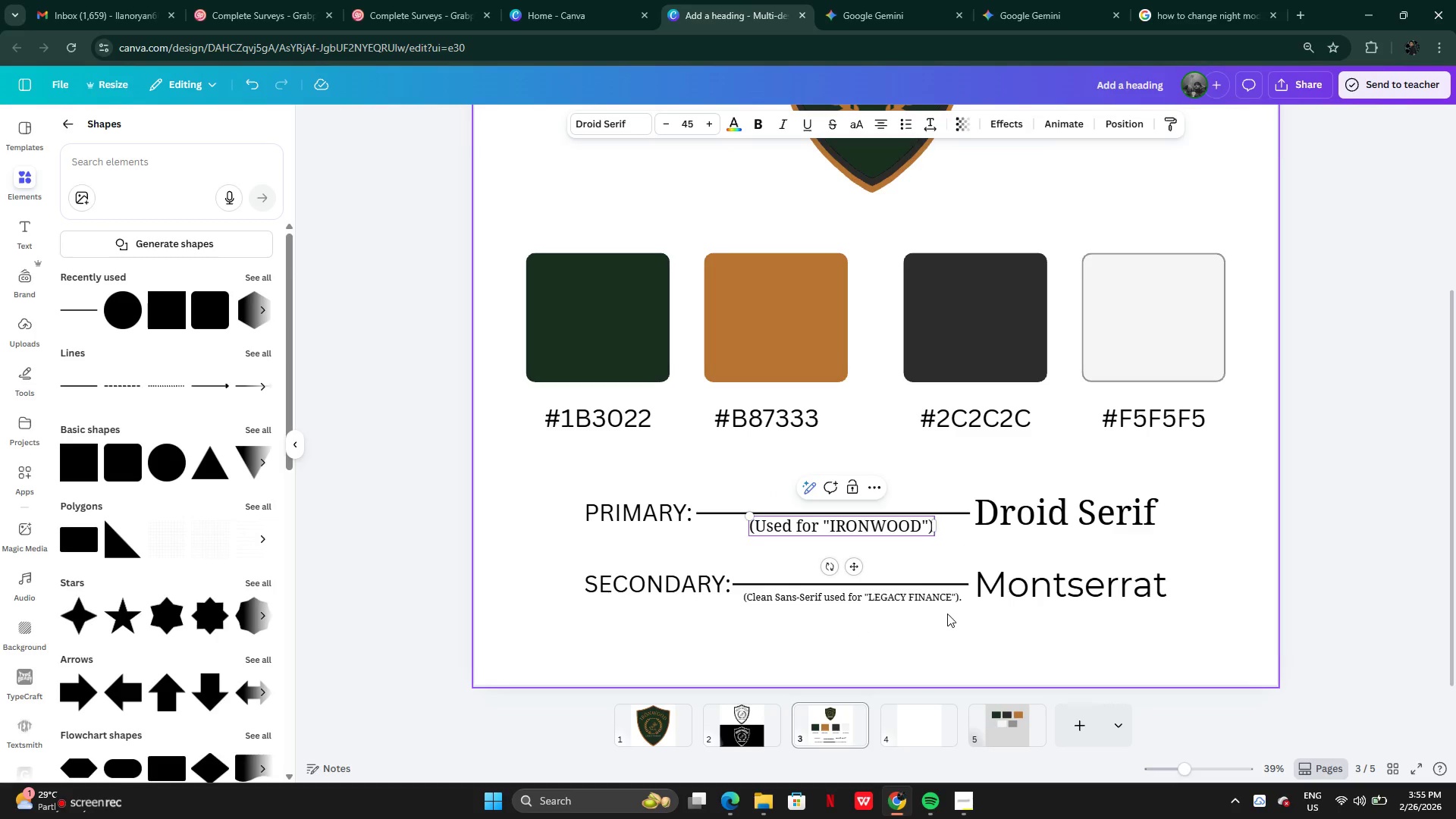 
left_click([947, 599])
 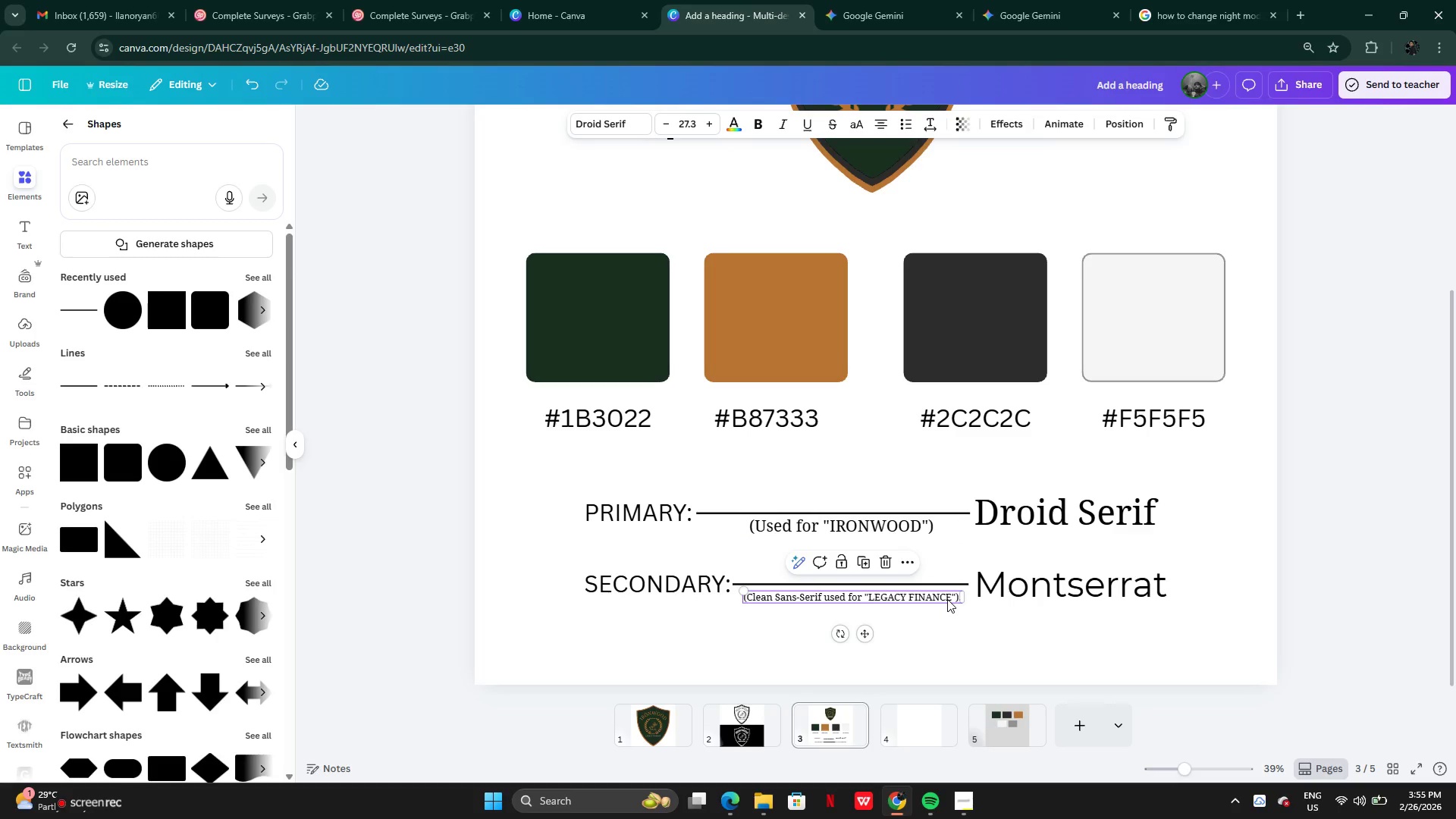 
left_click([947, 599])
 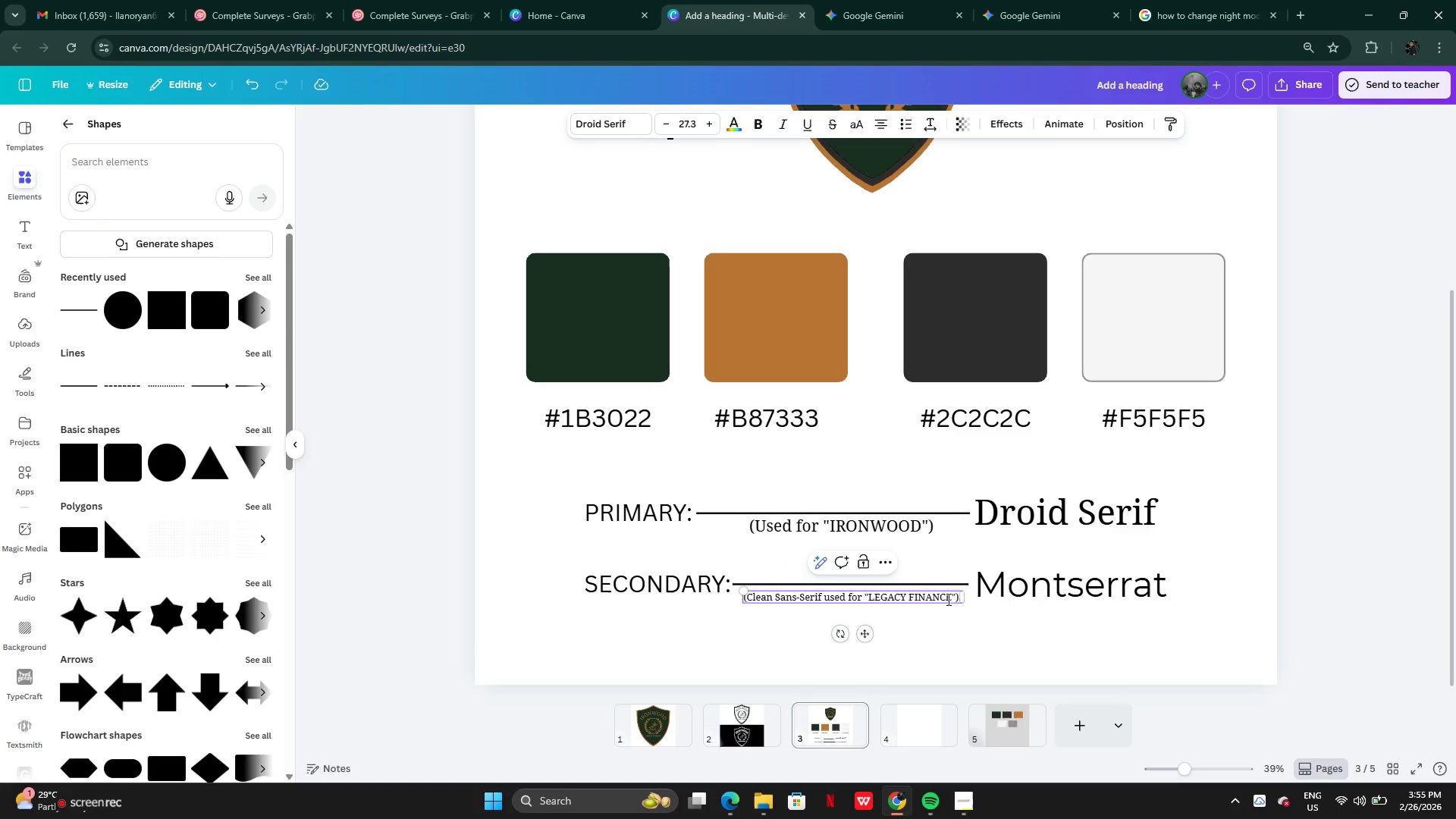 
hold_key(key=ArrowRight, duration=0.83)
 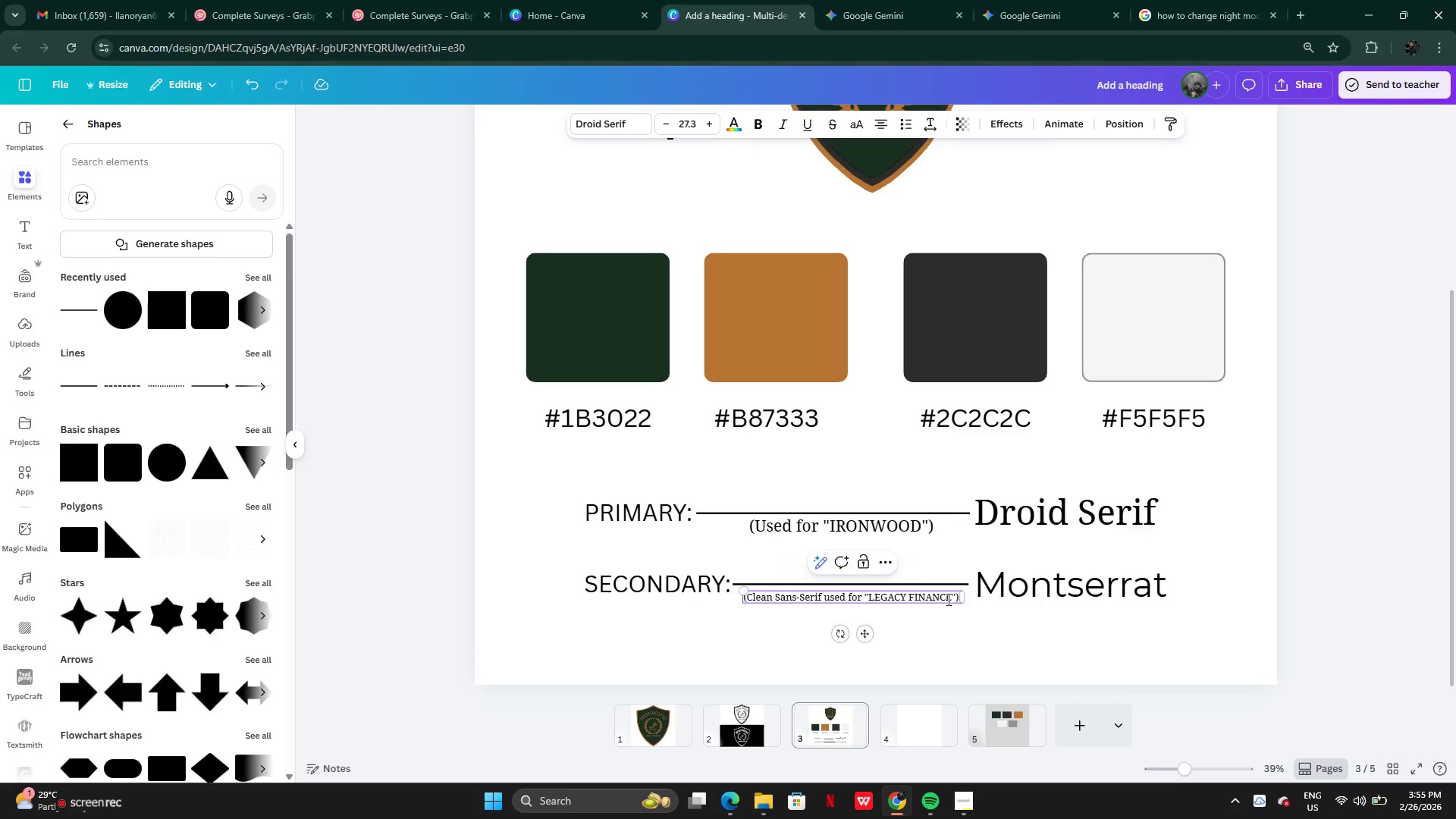 
key(Backspace)
 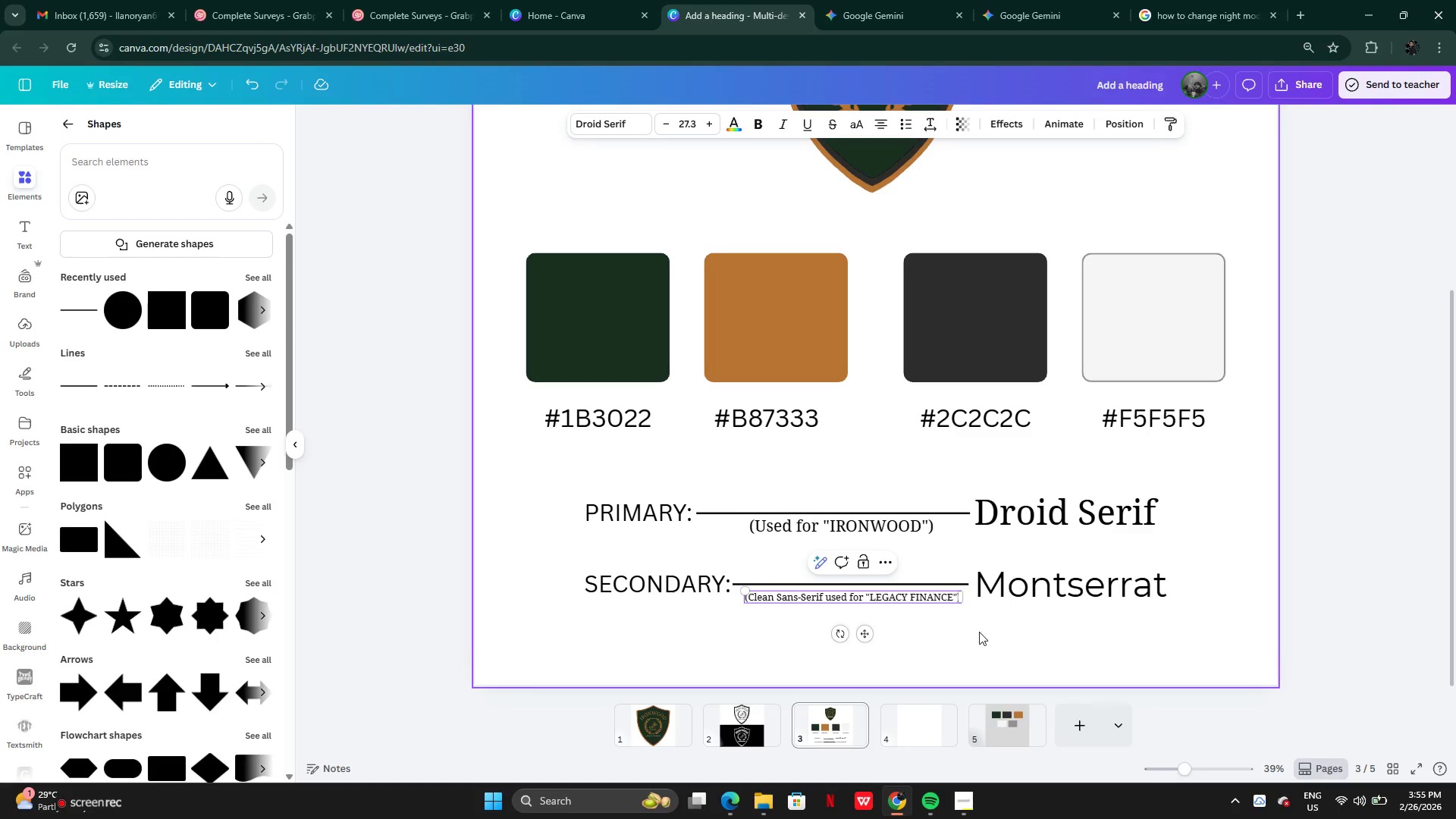 
left_click([981, 642])
 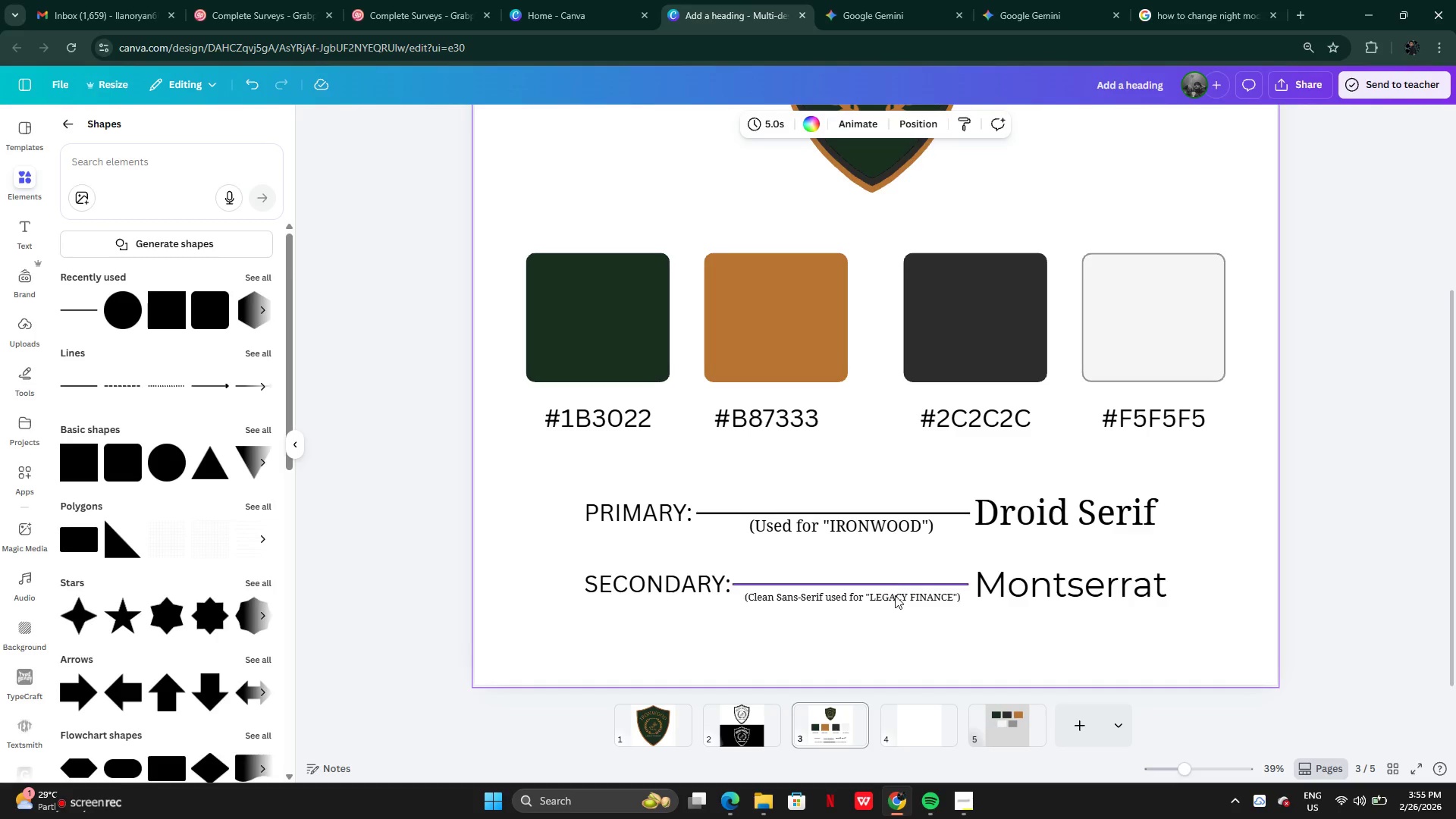 
left_click([895, 601])
 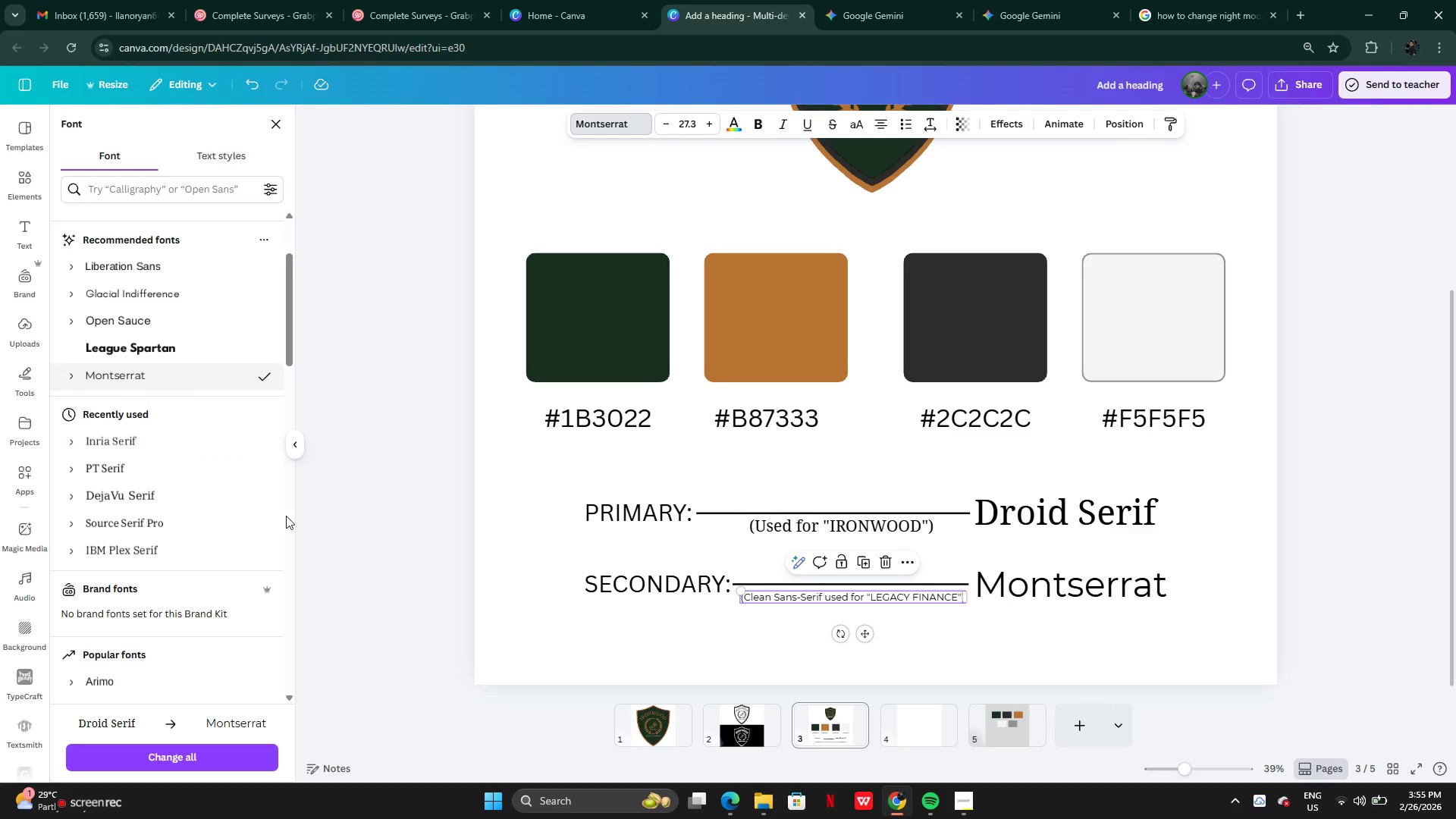 
wait(5.66)
 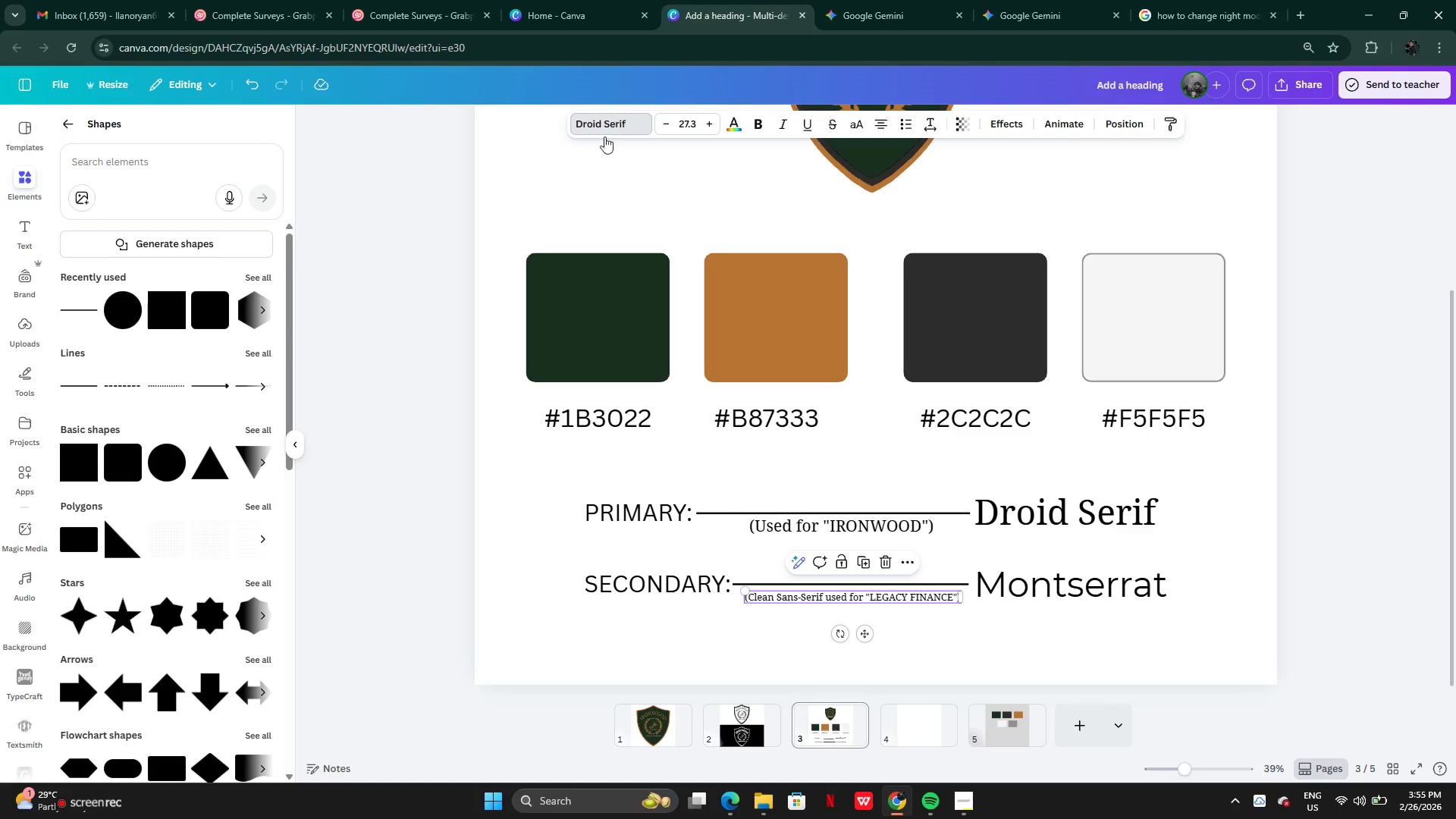 
double_click([667, 646])
 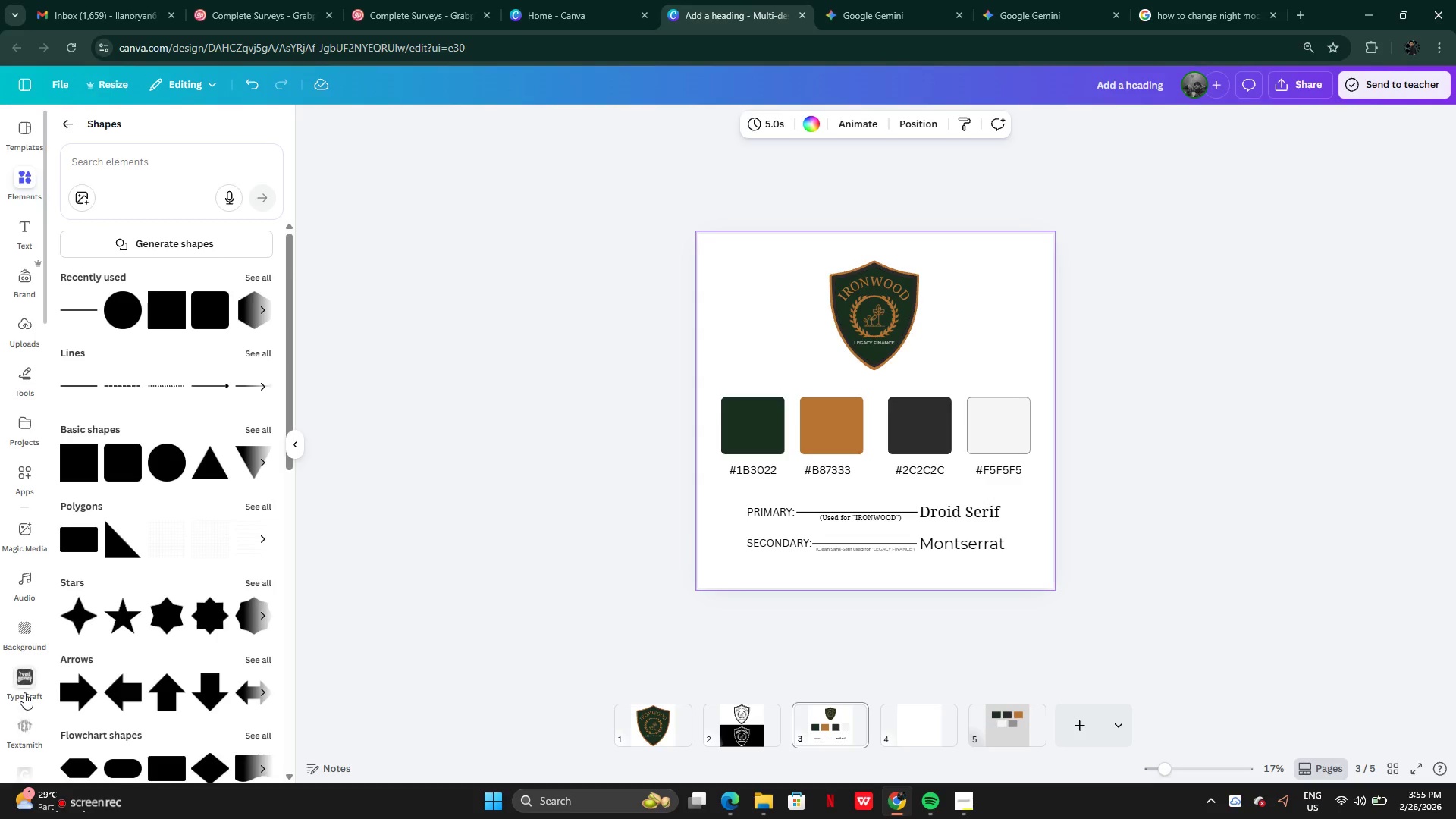 
wait(5.38)
 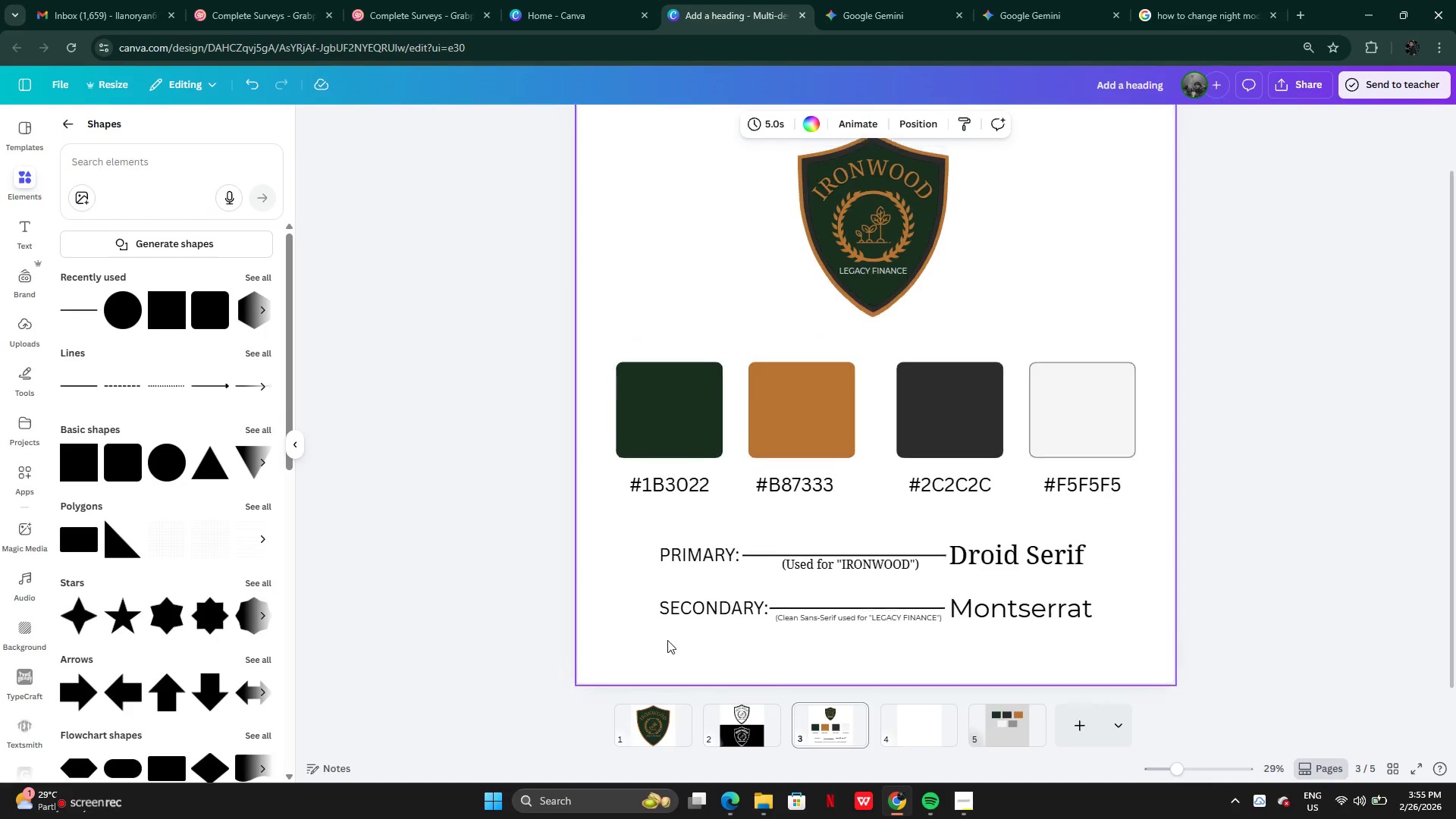 
left_click([74, 803])
 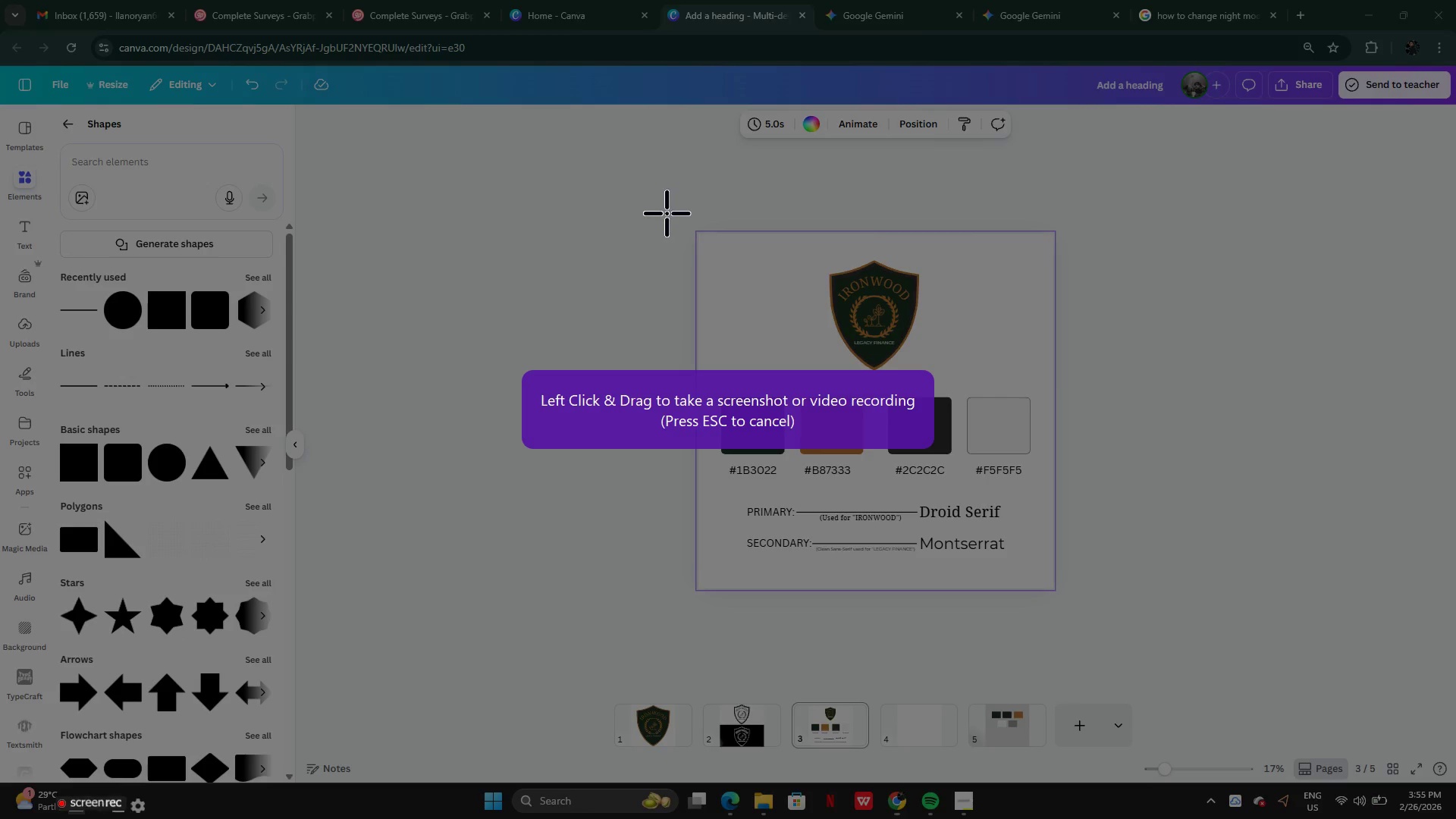 
left_click_drag(start_coordinate=[680, 218], to_coordinate=[1069, 600])
 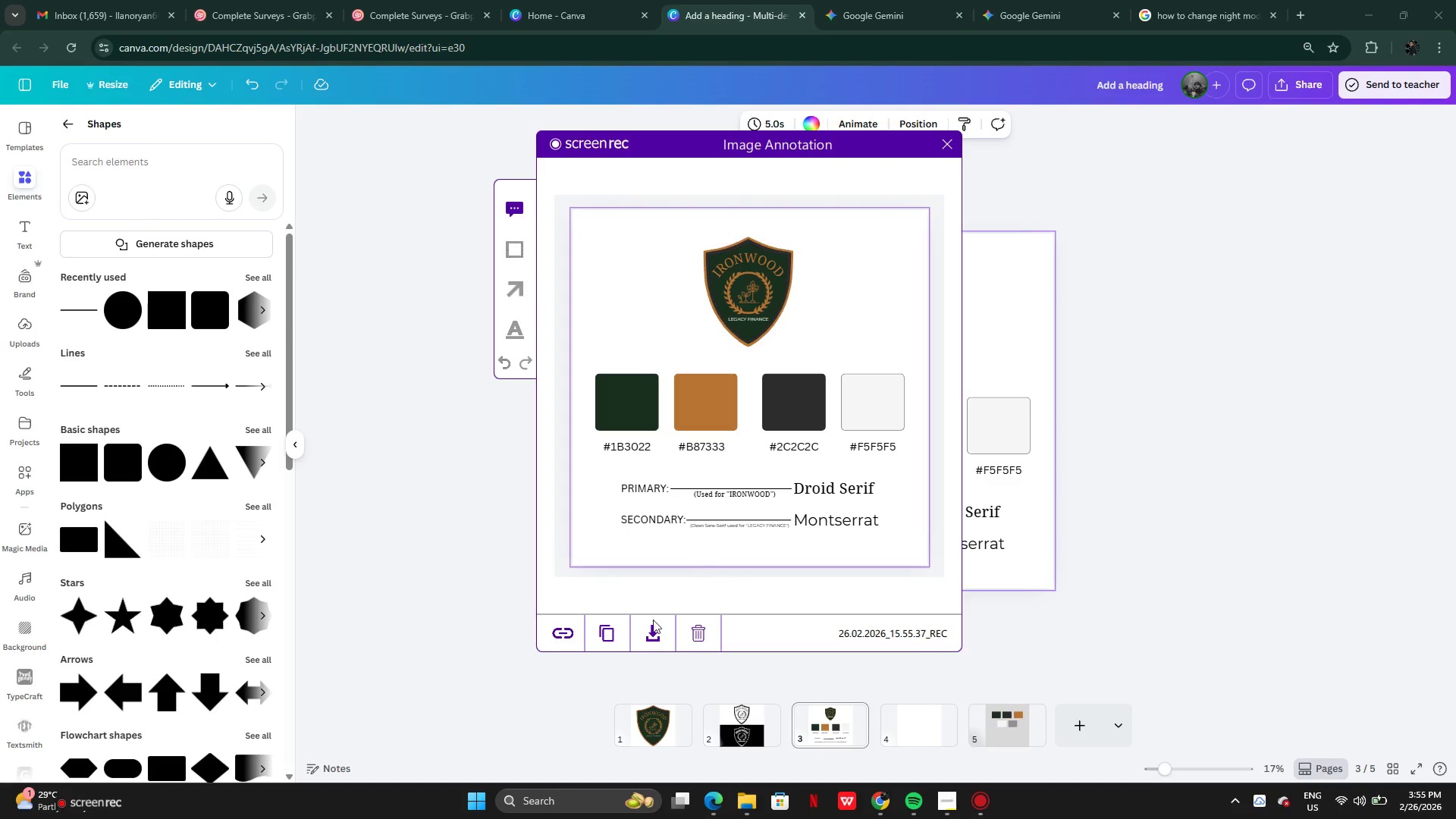 
left_click([607, 637])
 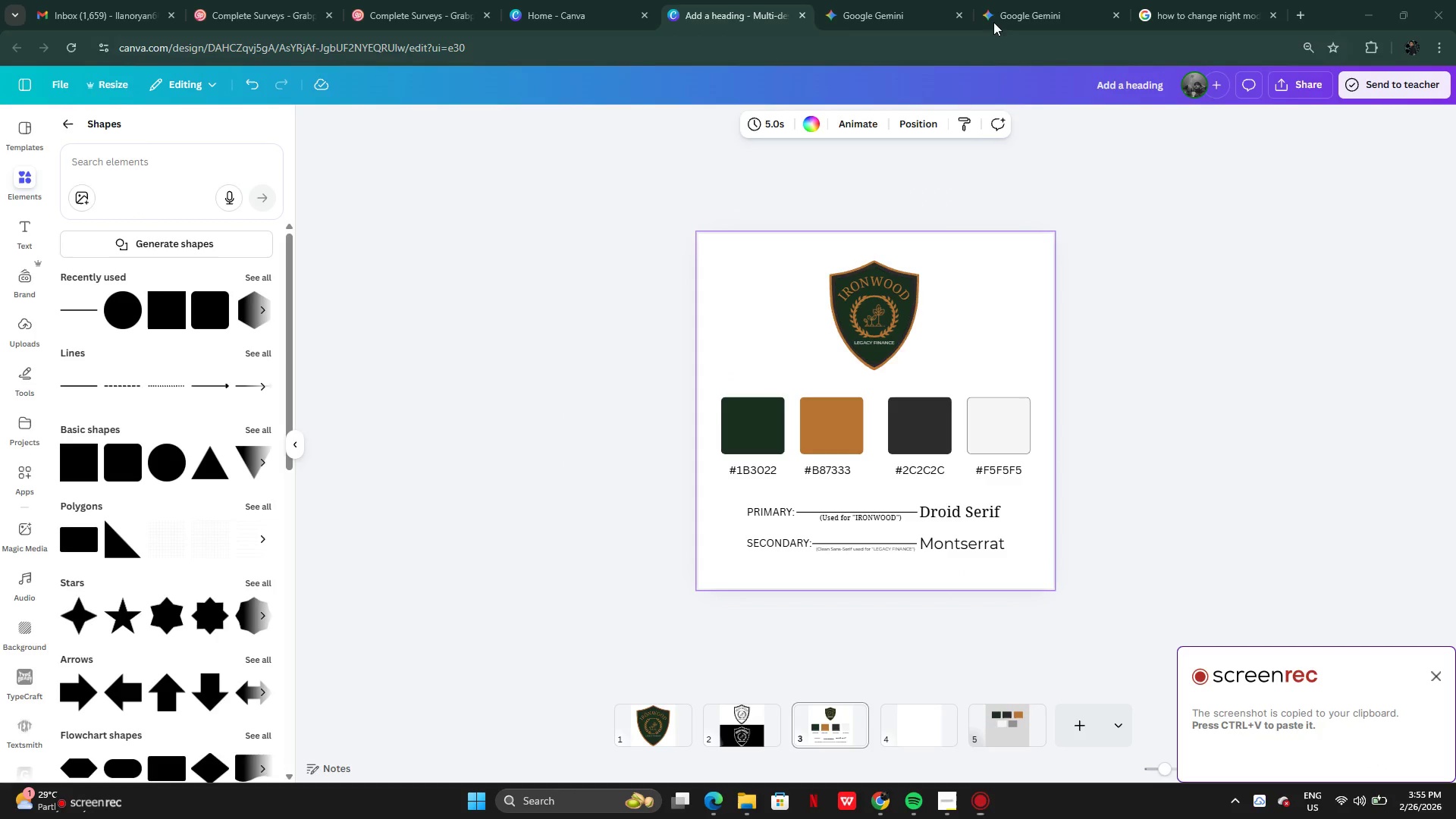 
left_click([999, 14])
 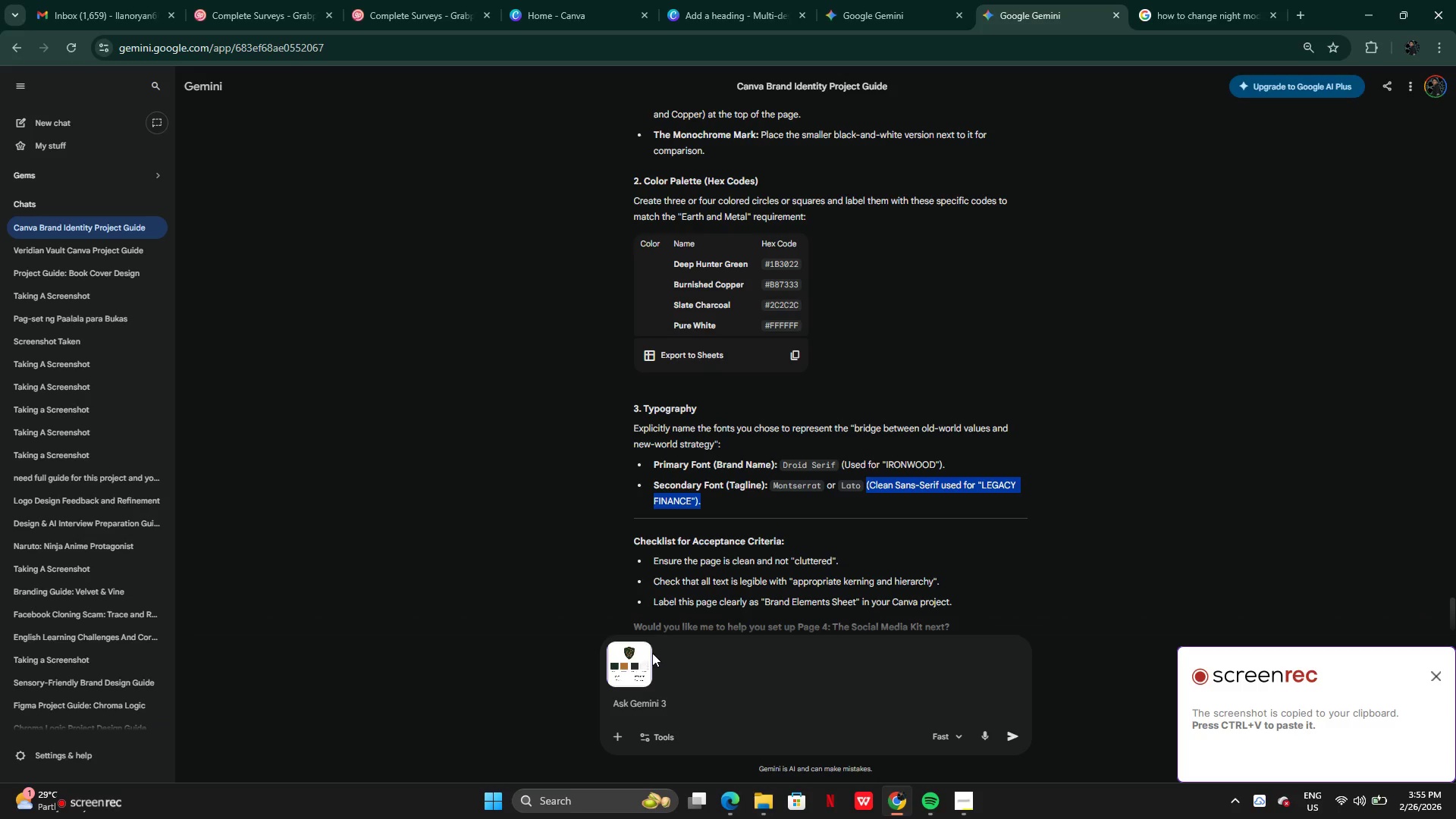 
left_click([648, 651])
 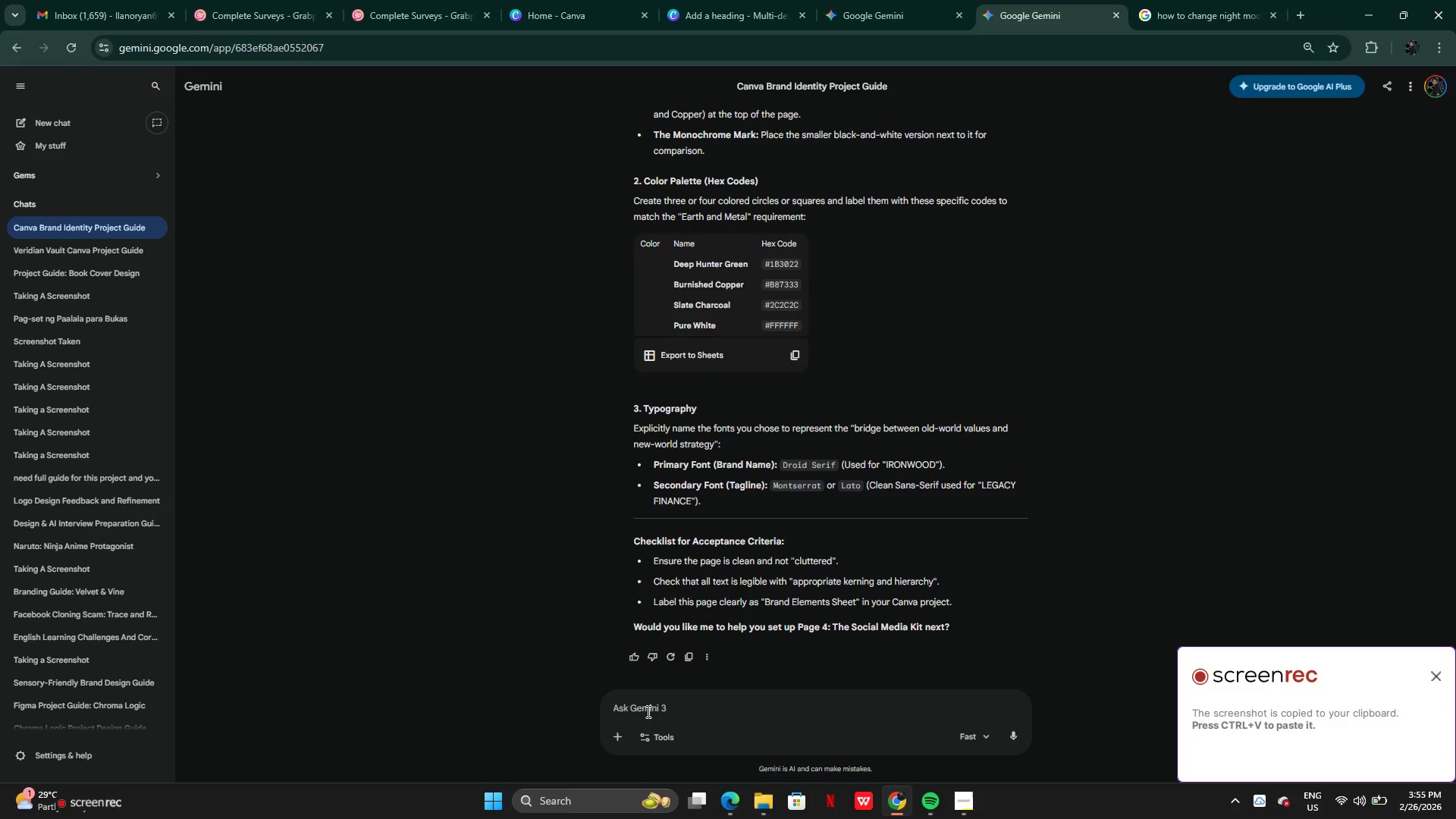 
key(Control+V)
 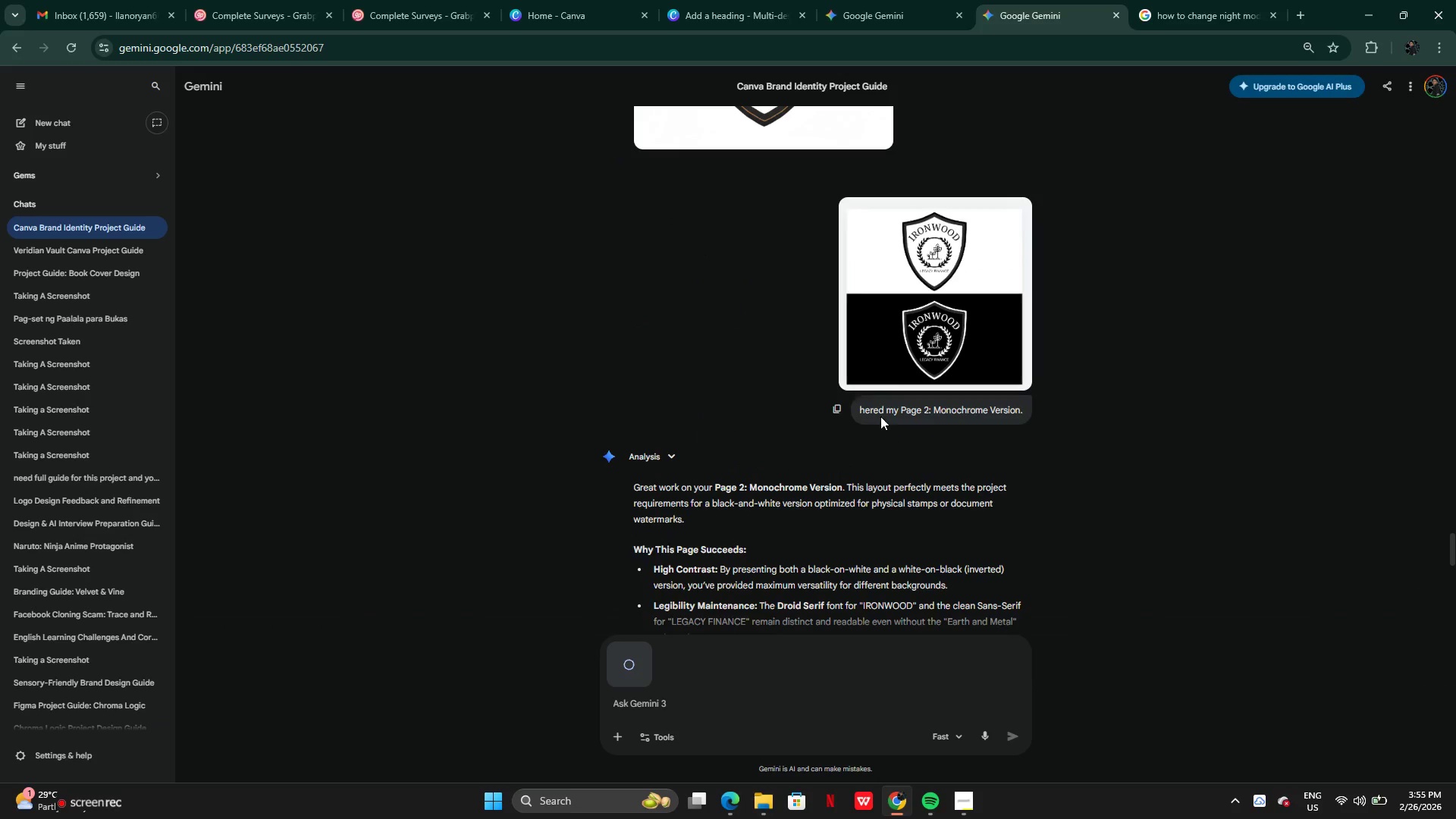 
left_click_drag(start_coordinate=[864, 412], to_coordinate=[1003, 421])
 